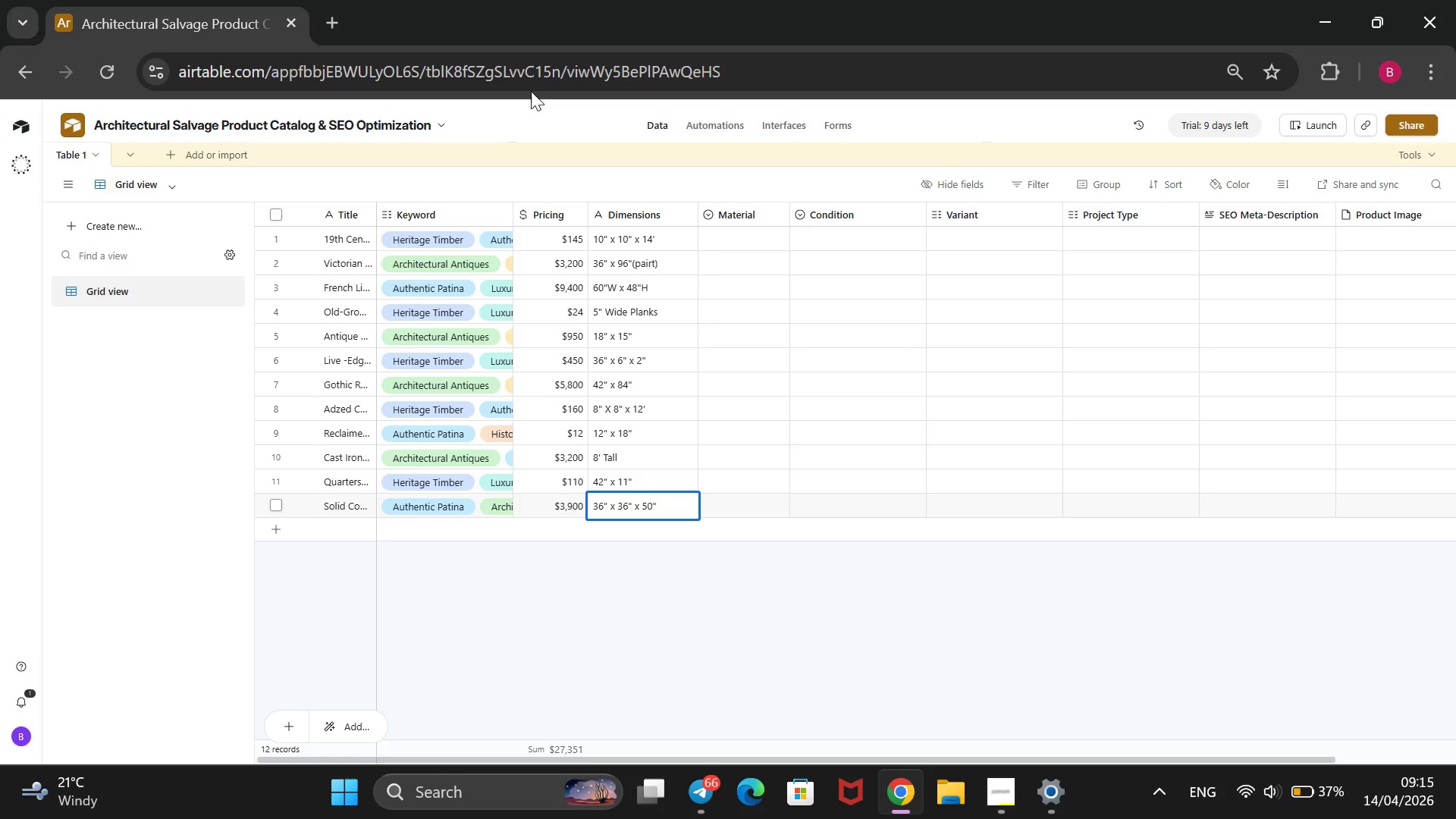 
double_click([777, 248])
 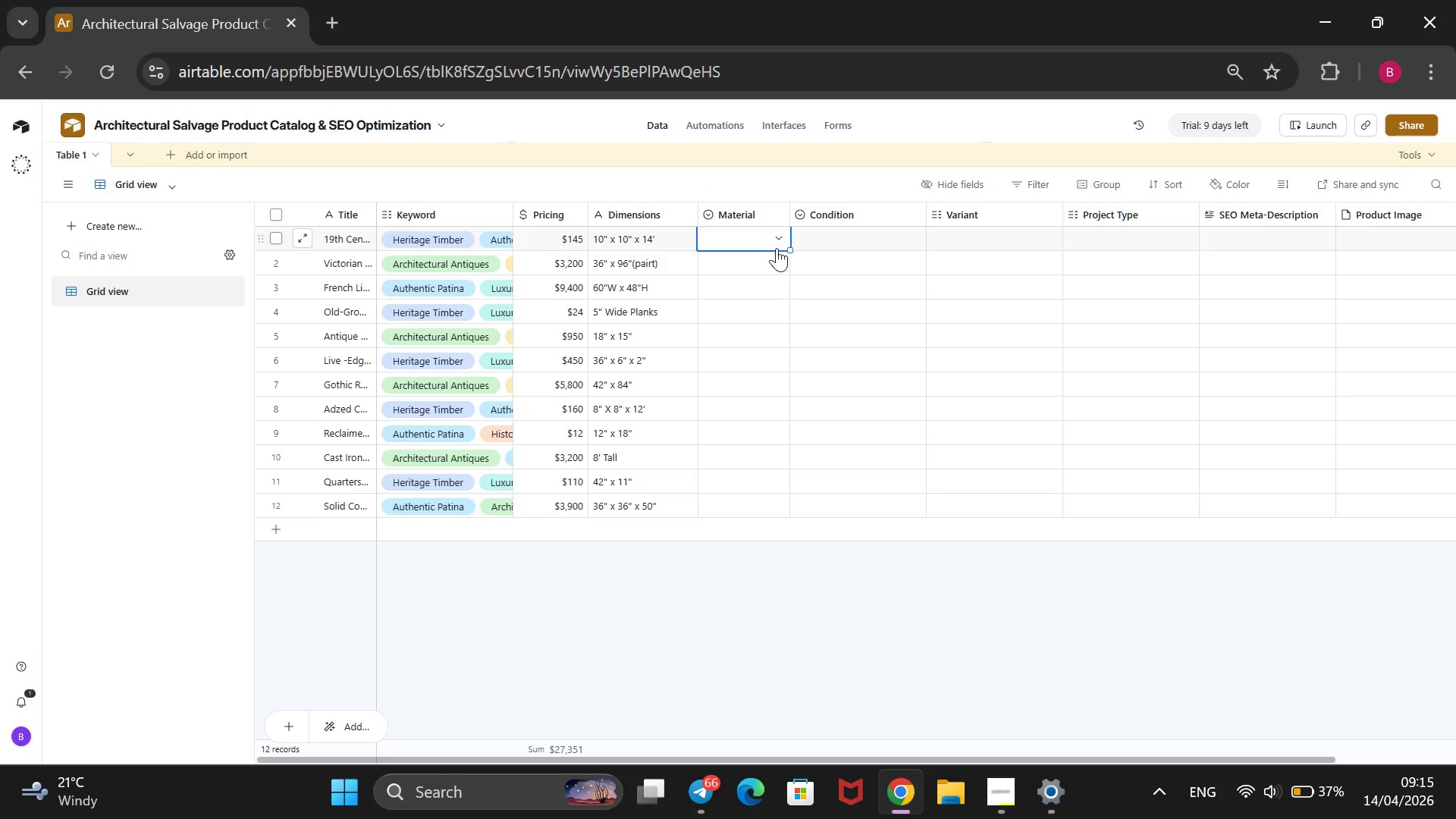 
right_click([777, 248])
 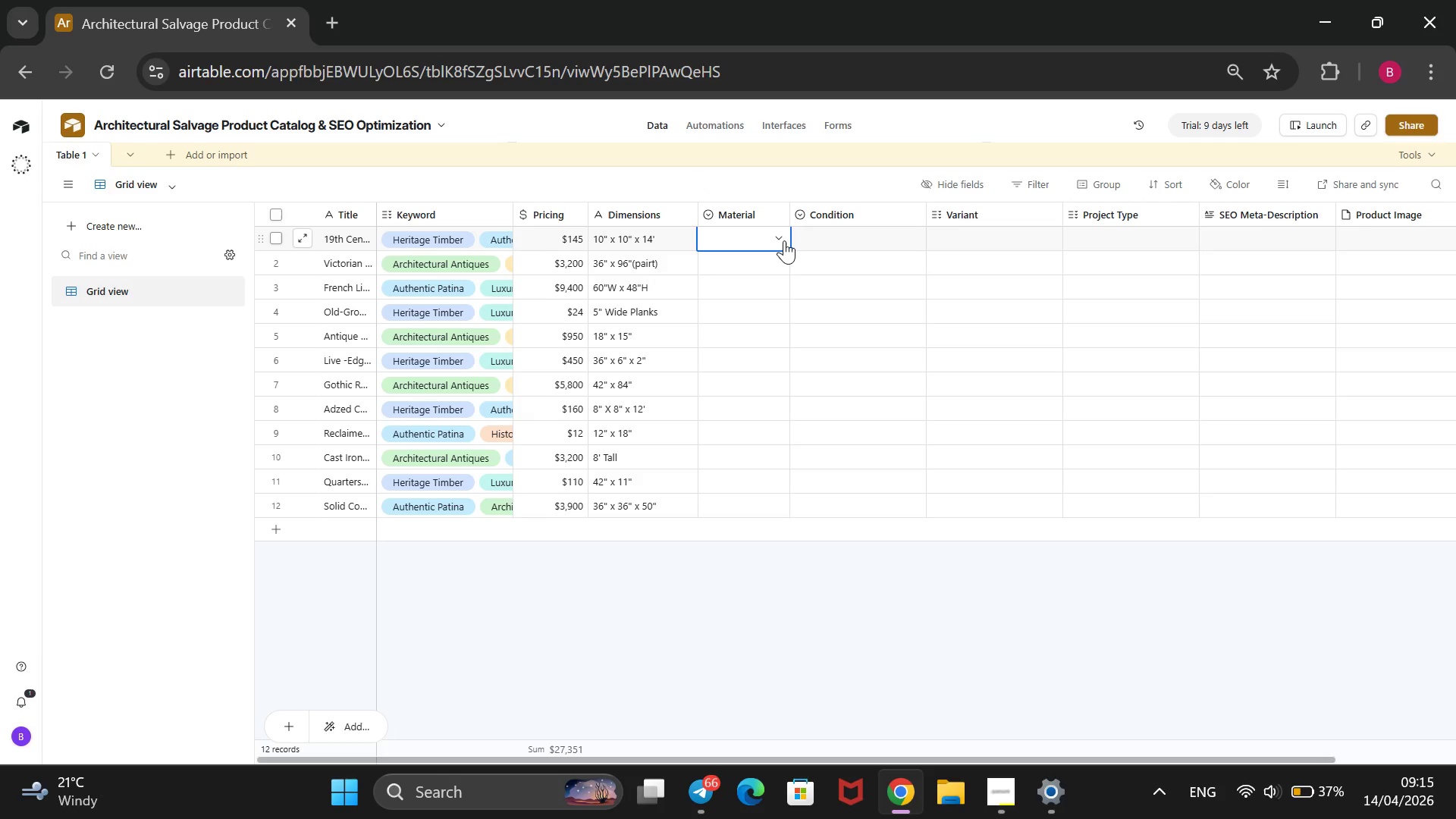 
left_click([784, 240])
 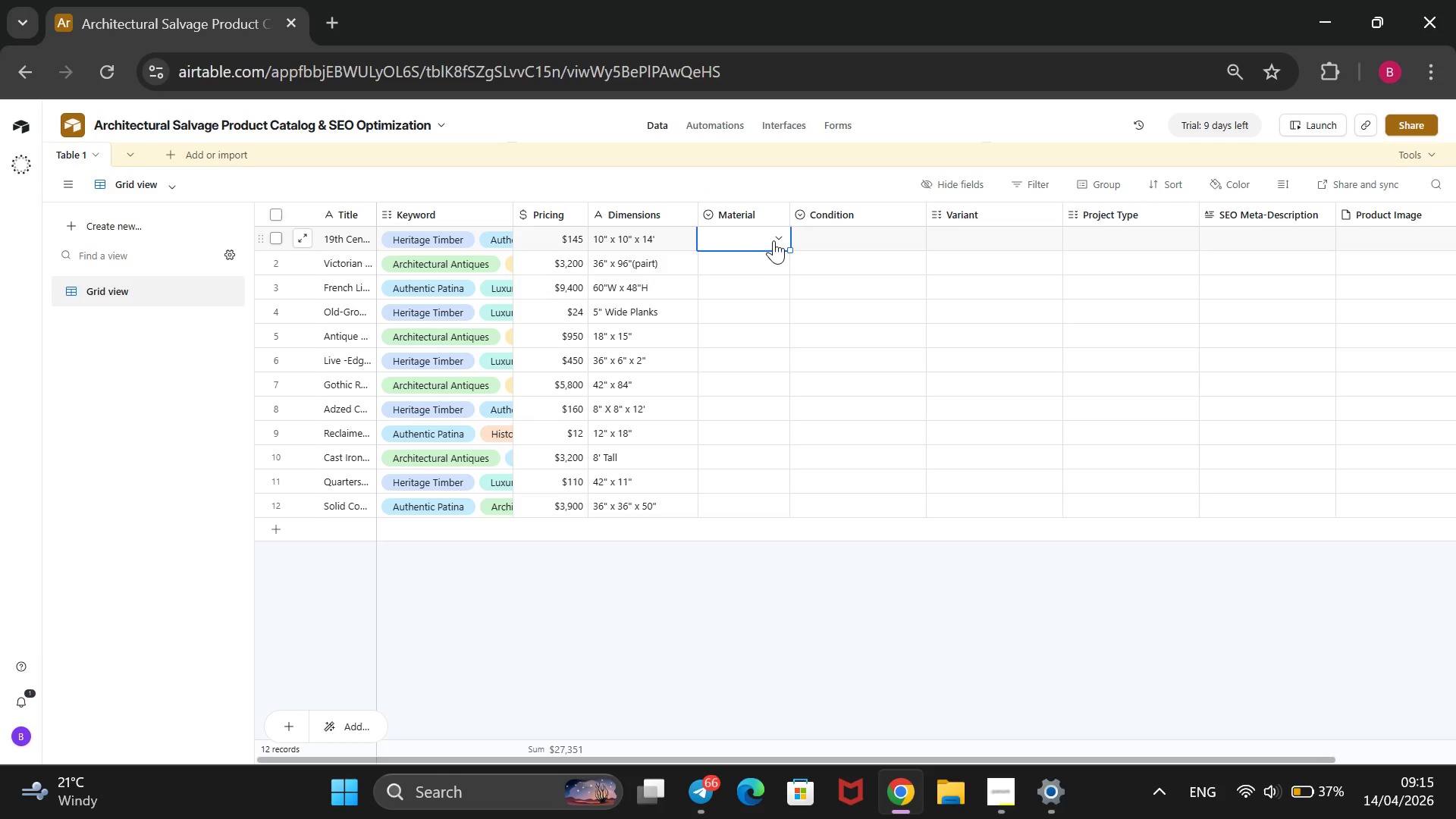 
left_click([771, 235])
 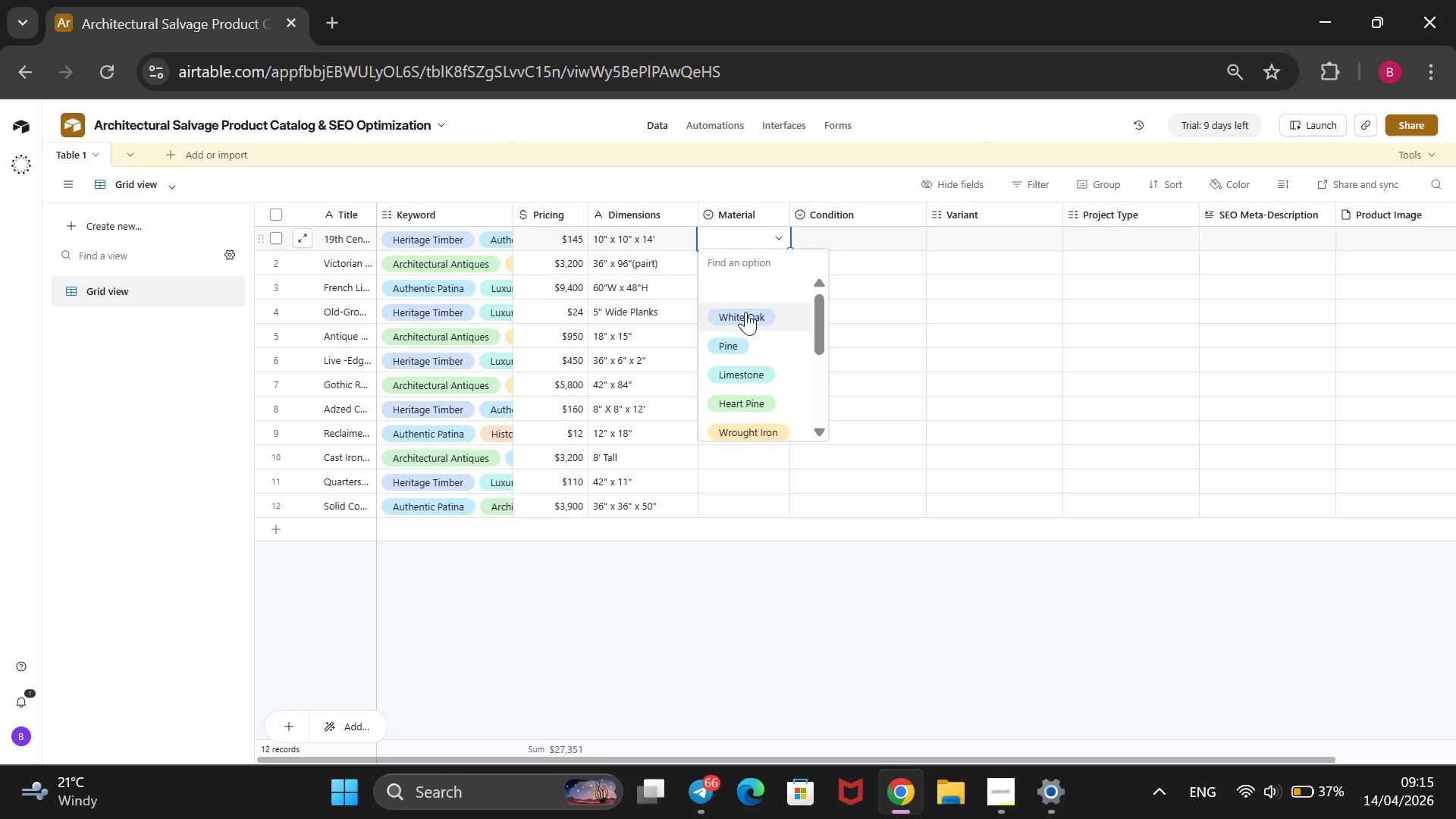 
left_click([743, 318])
 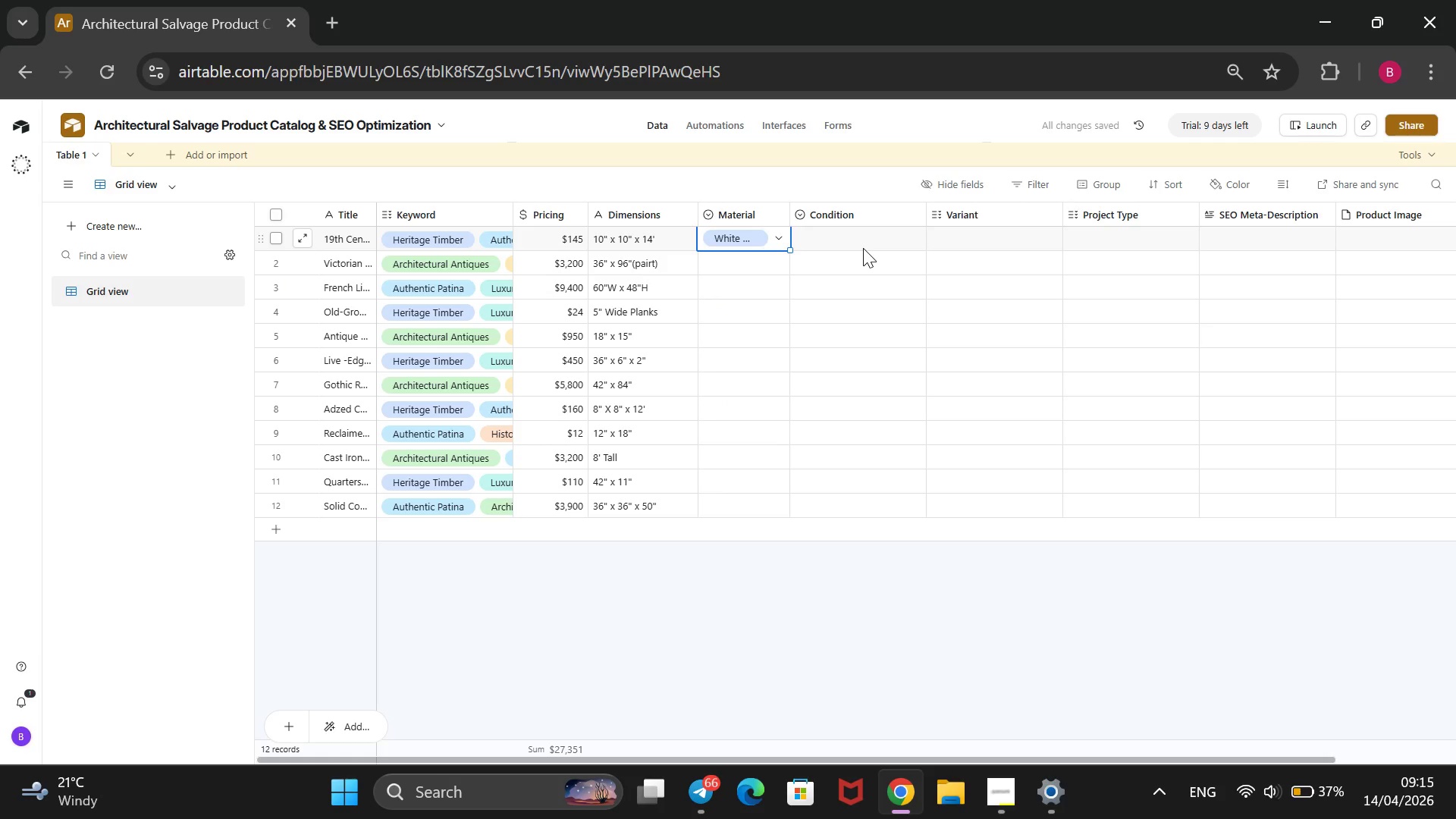 
left_click([870, 241])
 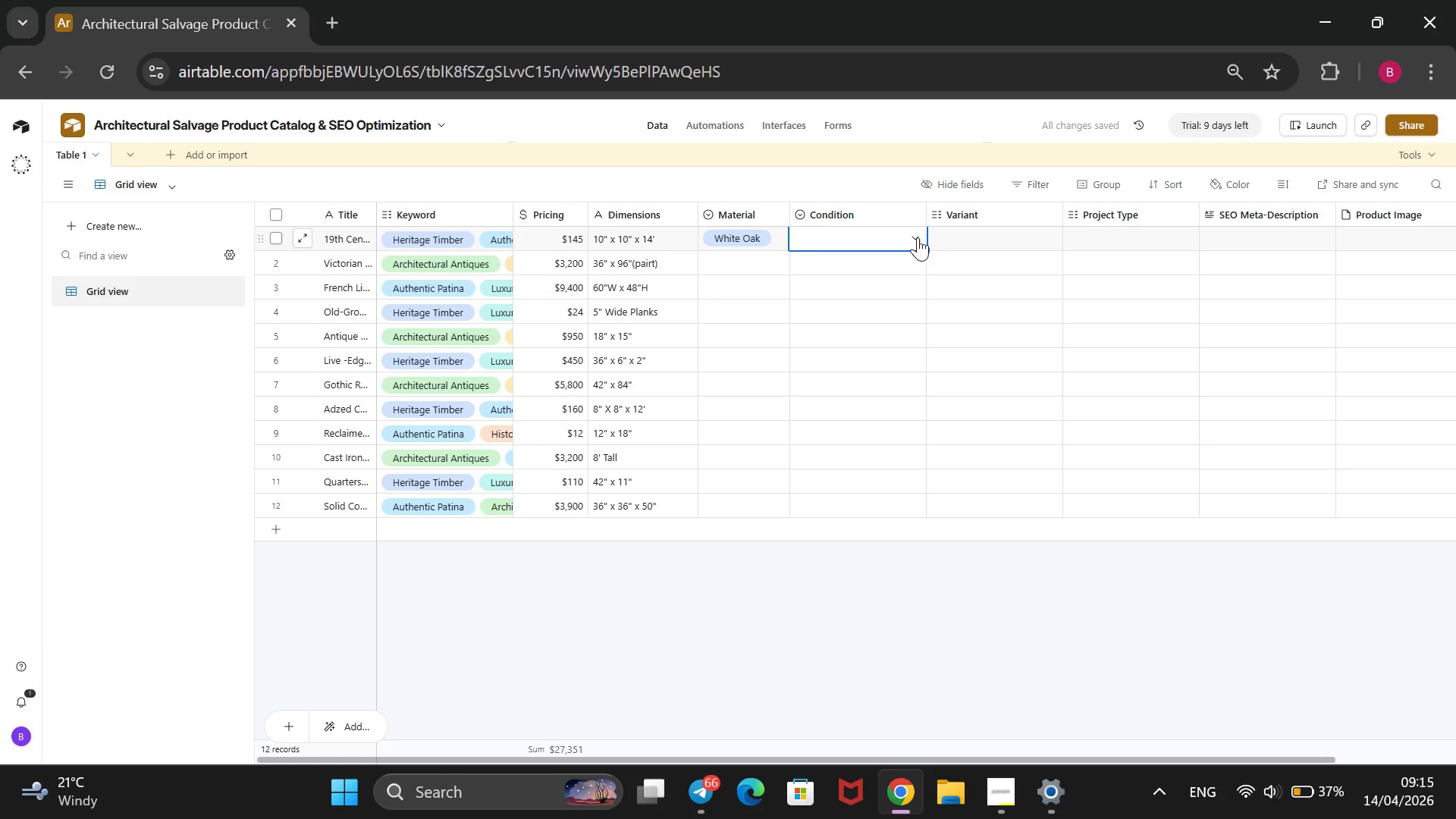 
left_click([918, 237])
 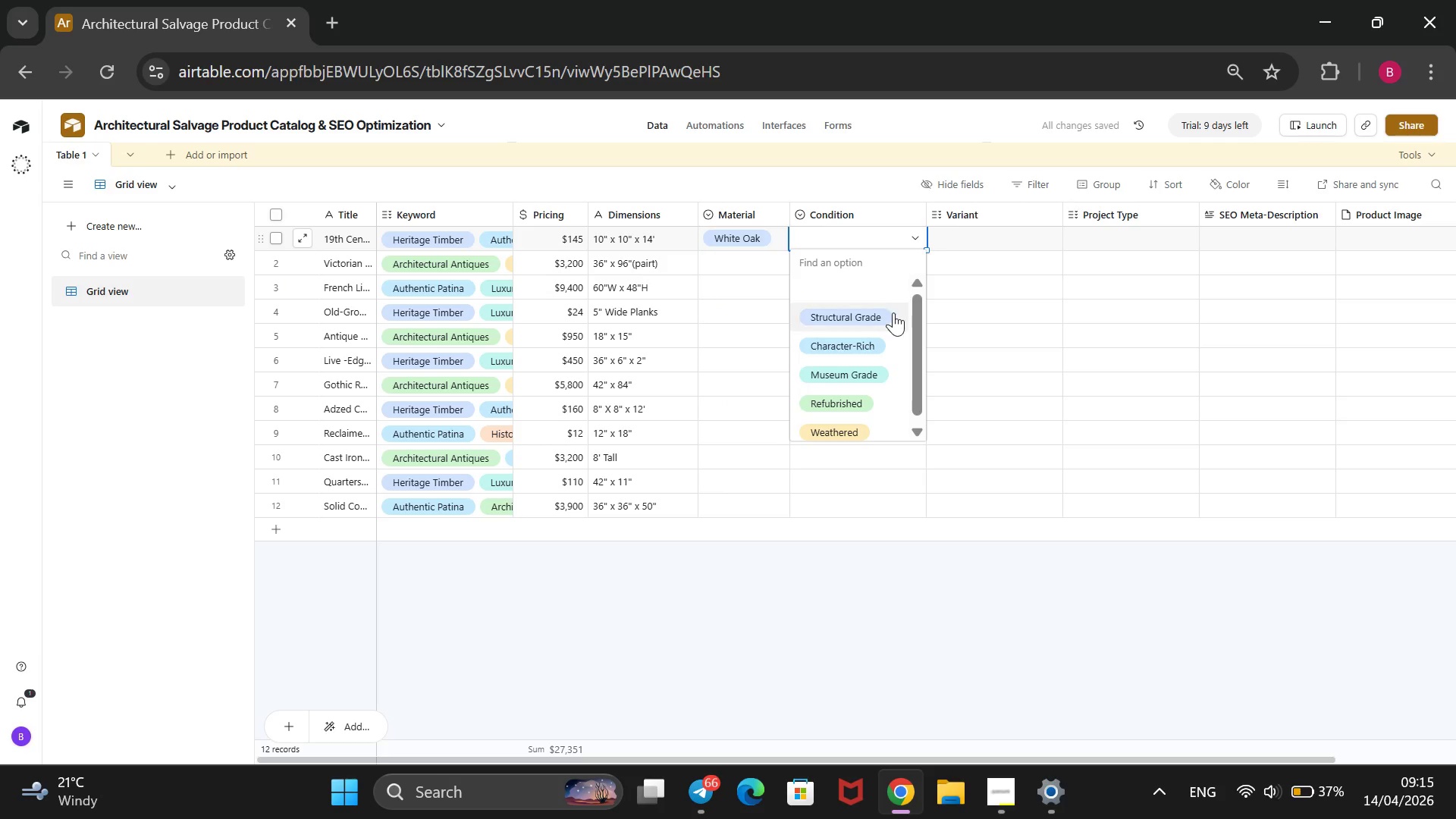 
left_click([883, 312])
 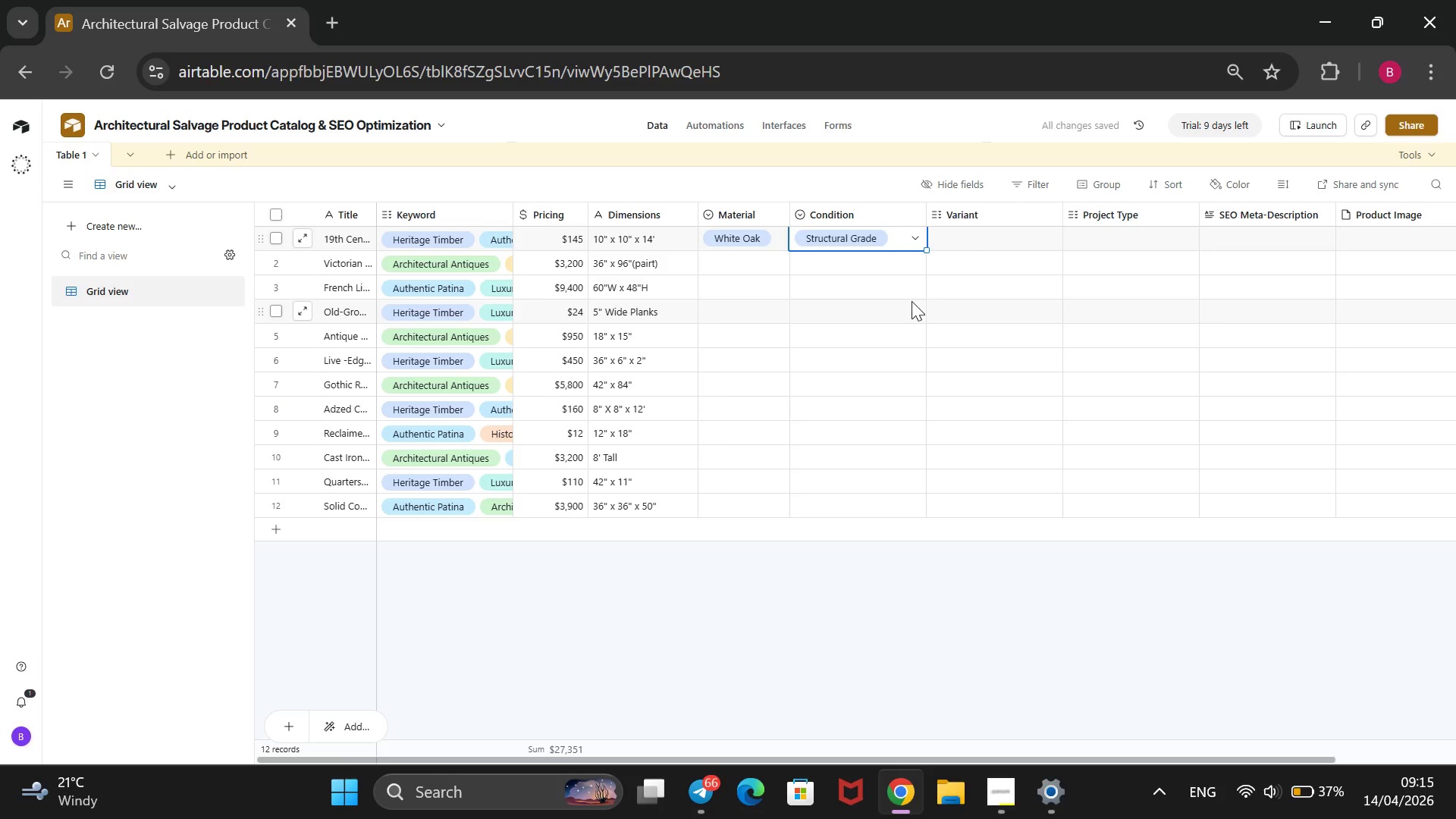 
left_click([974, 242])
 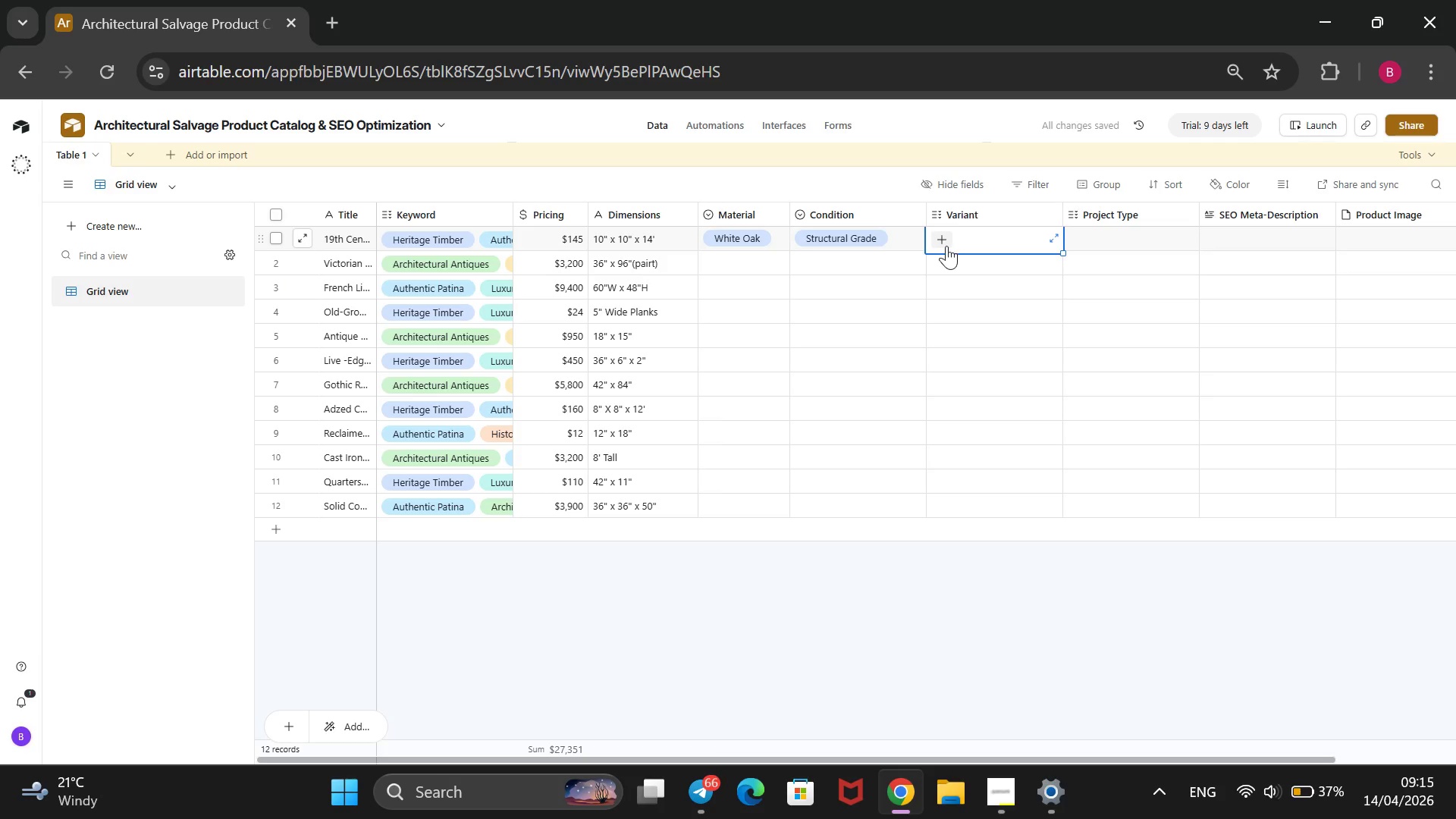 
left_click([943, 242])
 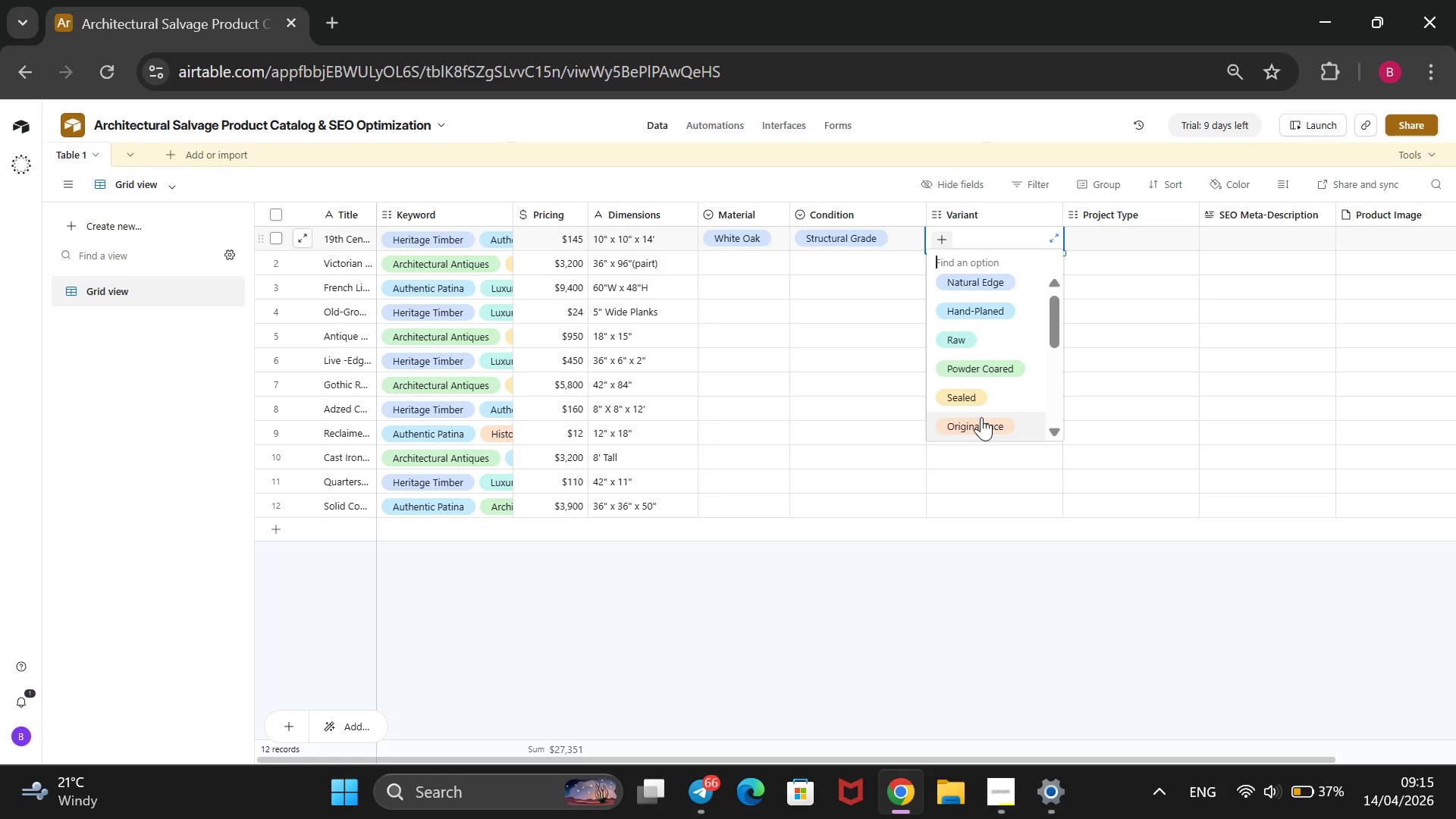 
wait(9.02)
 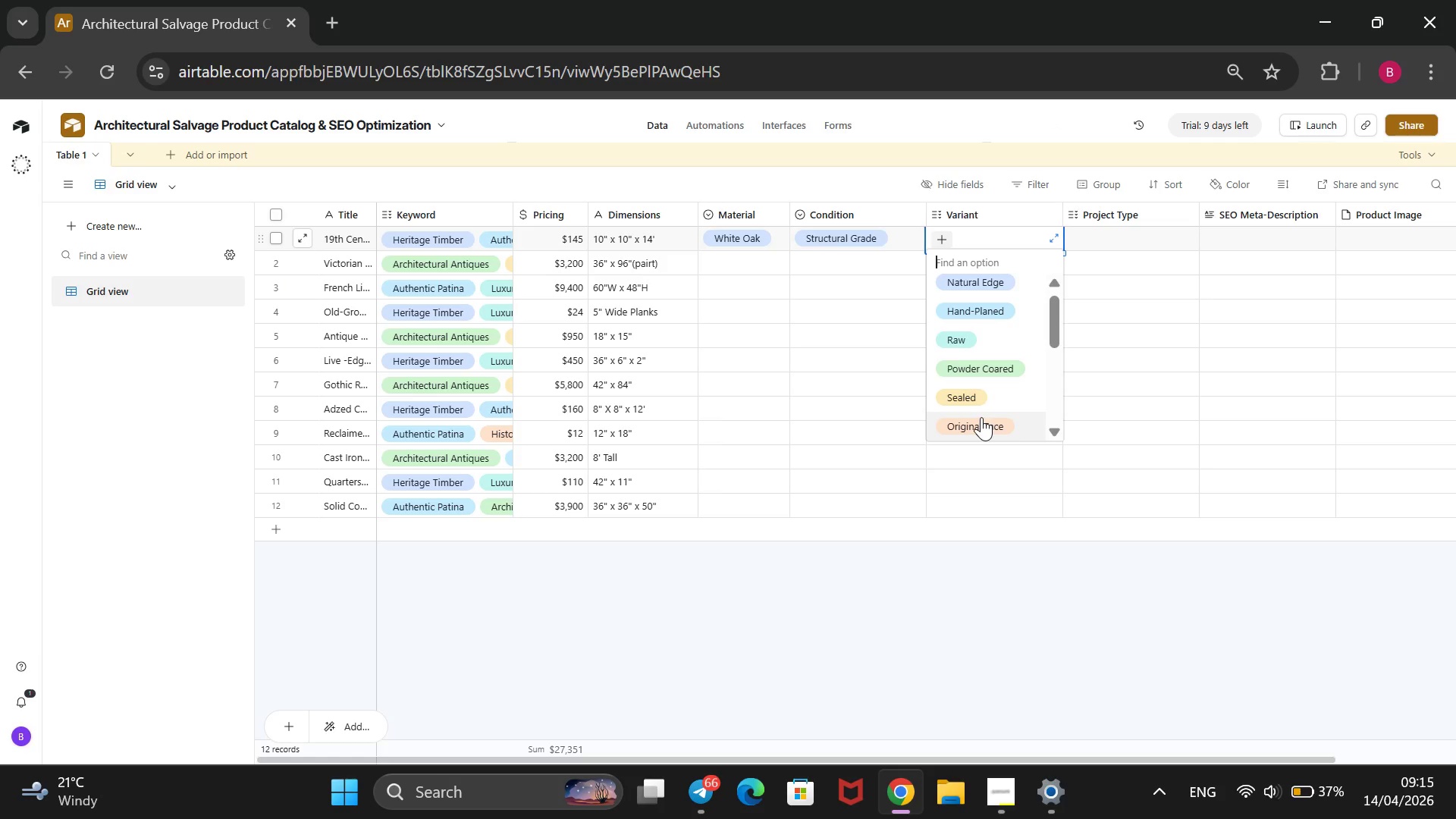 
left_click([1034, 238])
 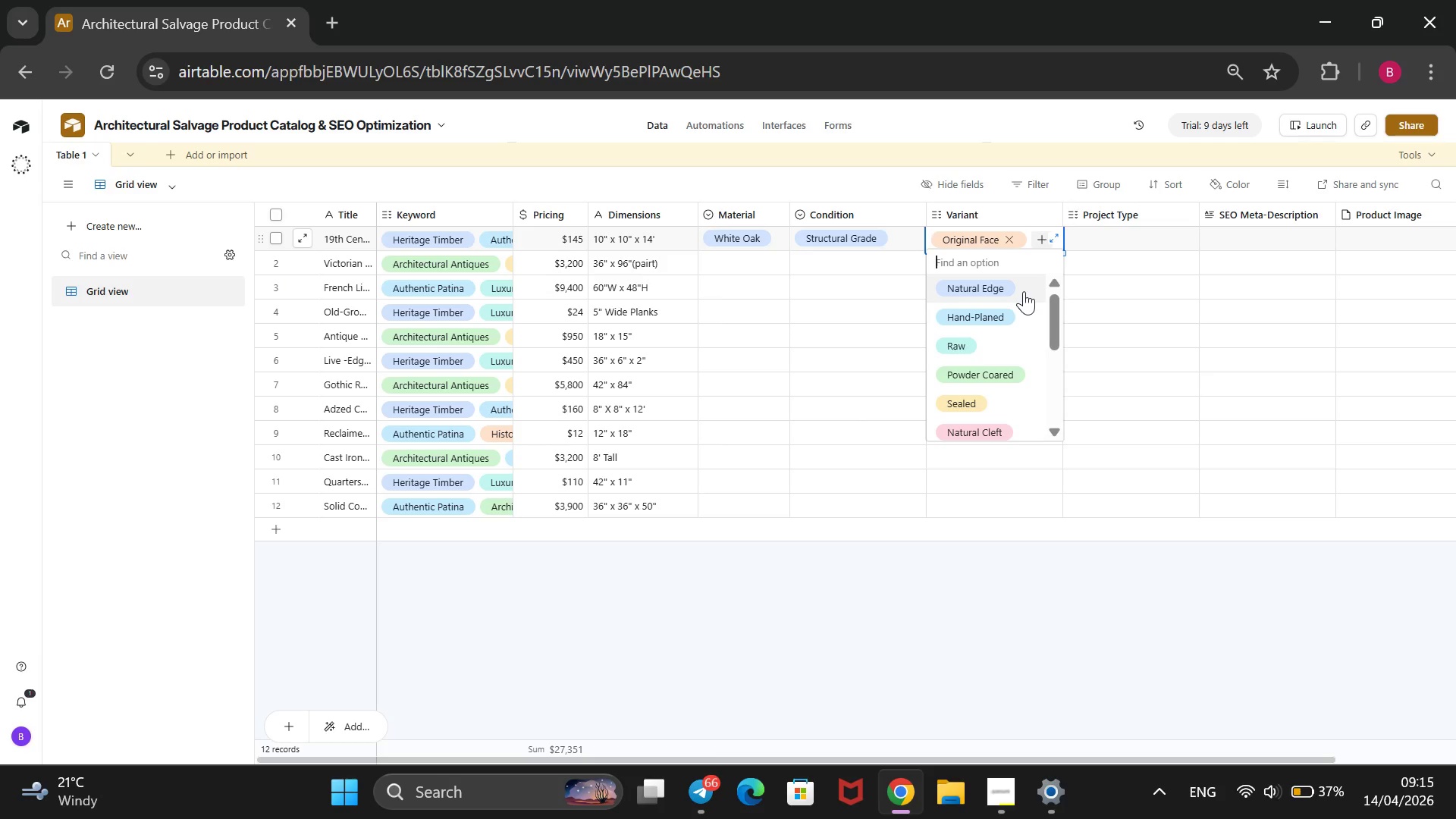 
scroll: coordinate [1024, 291], scroll_direction: down, amount: 4.0
 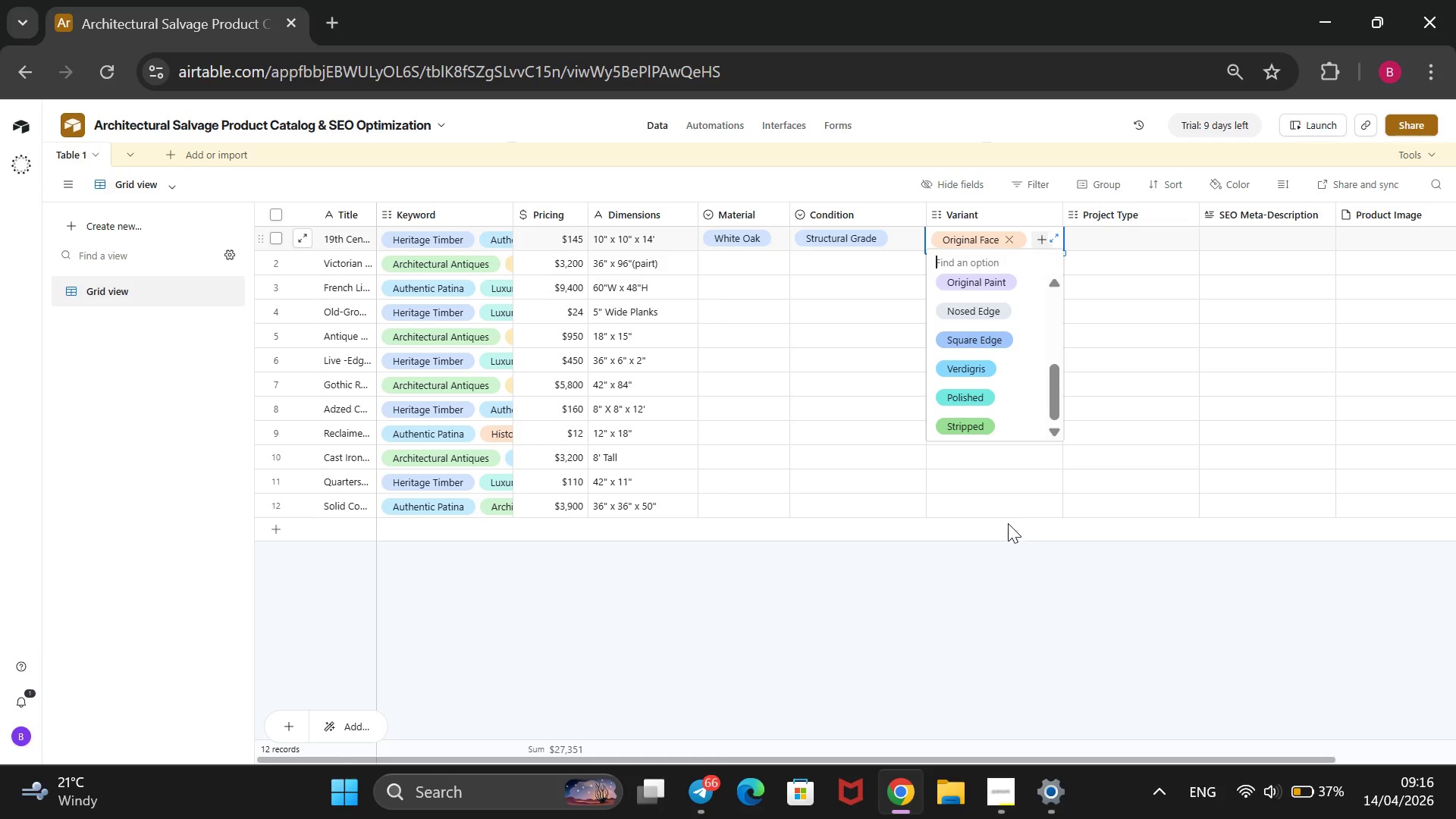 
scroll: coordinate [1016, 439], scroll_direction: up, amount: 3.0
 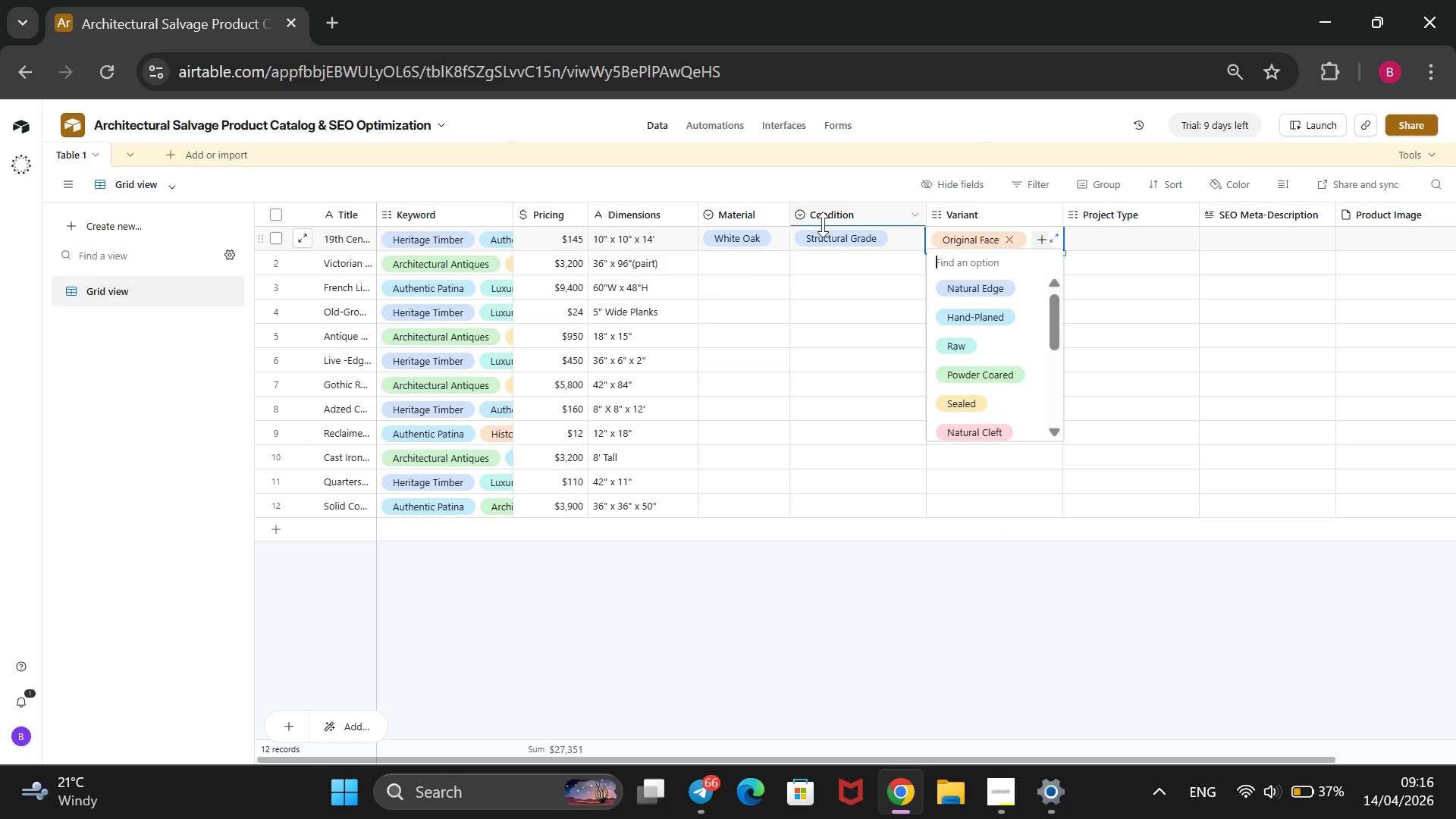 
double_click([740, 257])
 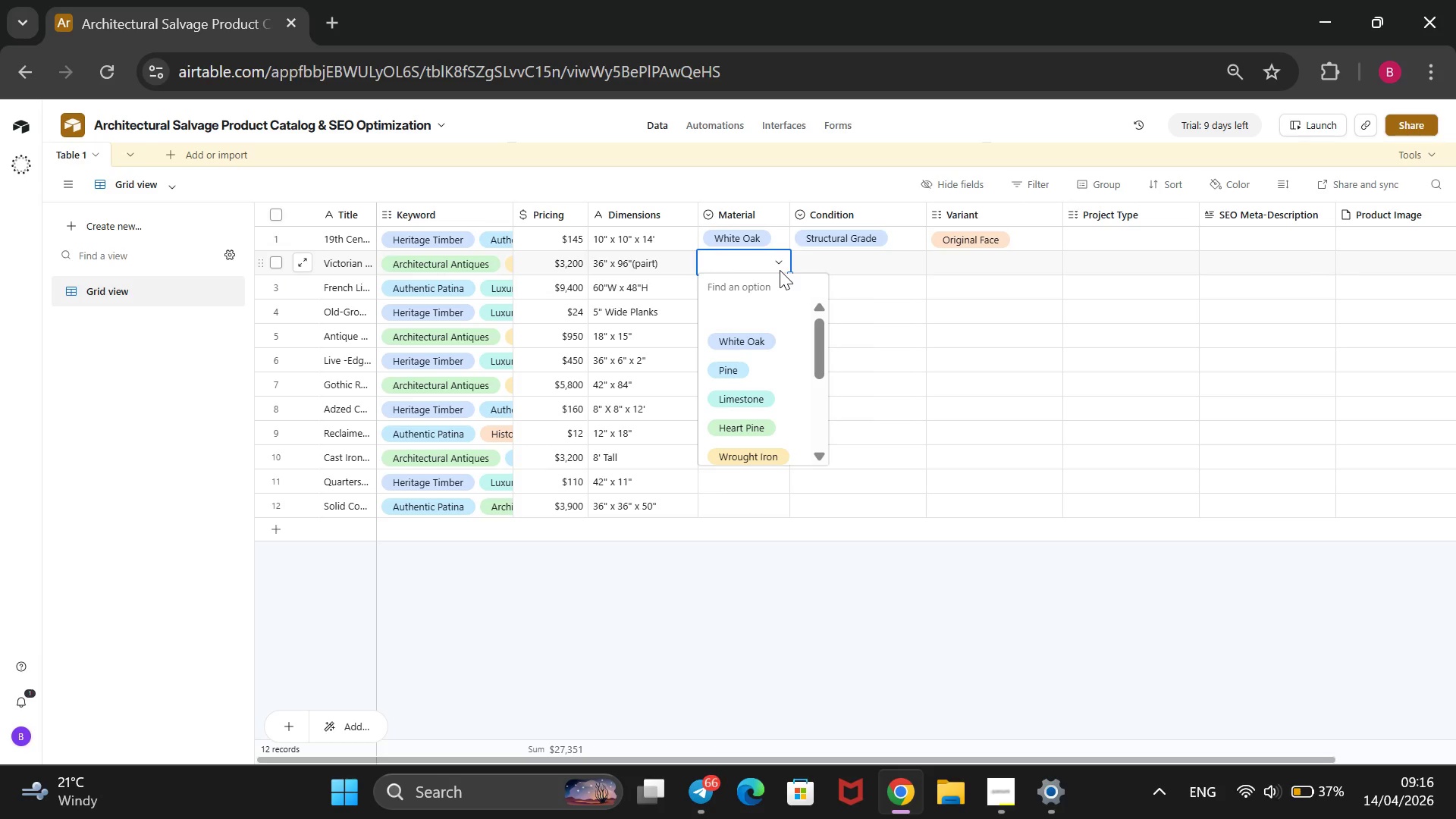 
wait(6.44)
 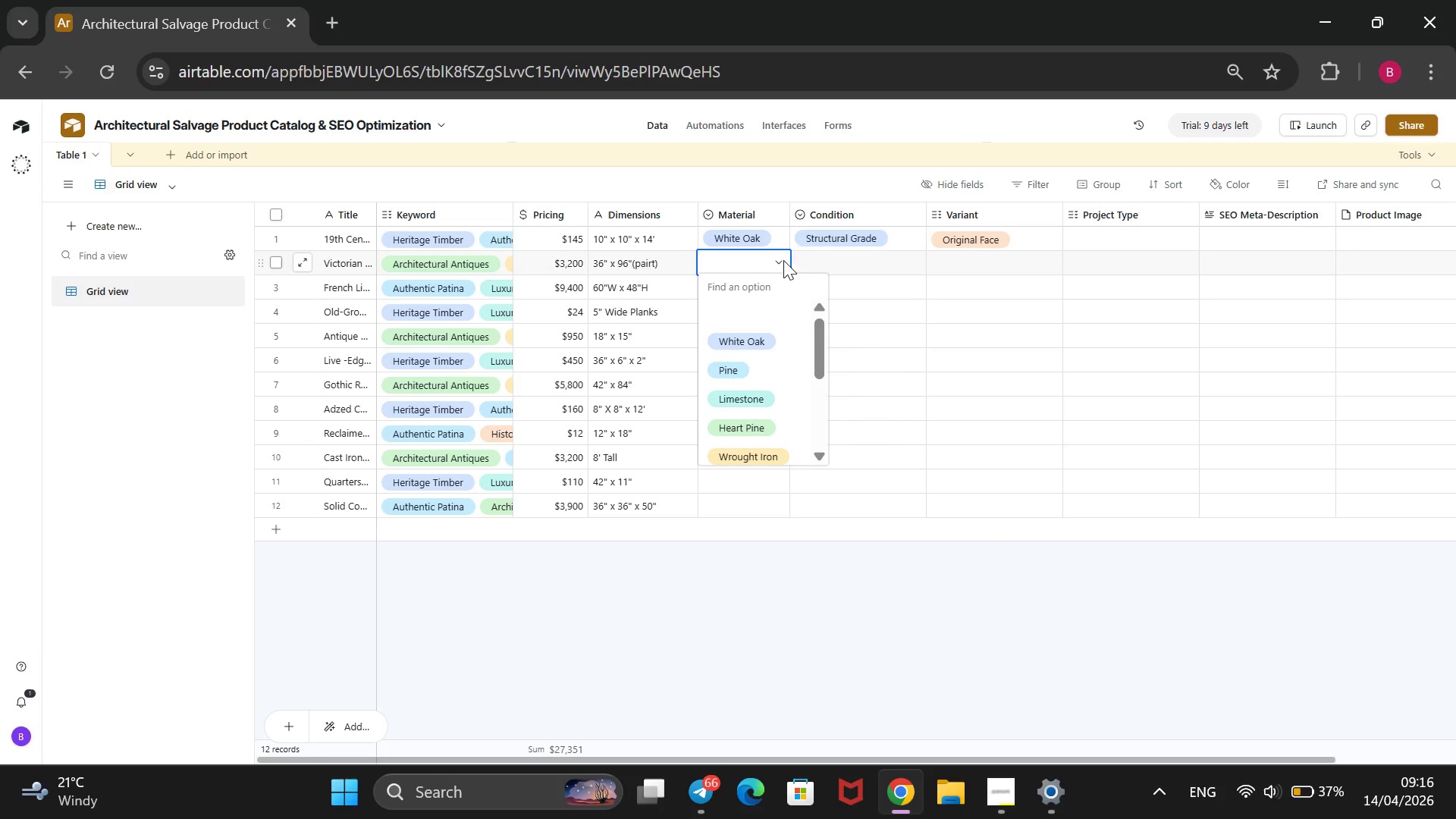 
left_click([767, 378])
 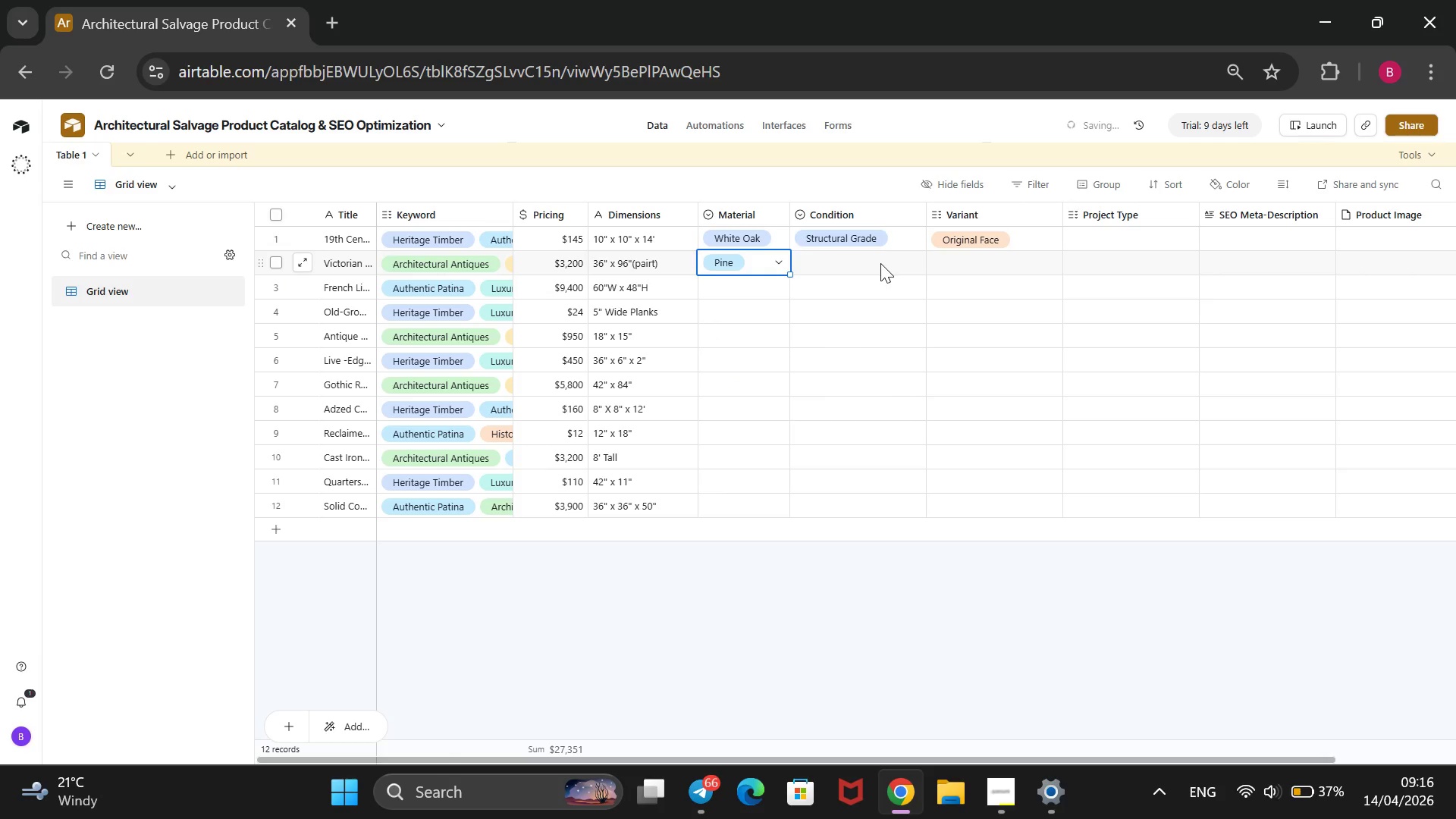 
left_click([880, 263])
 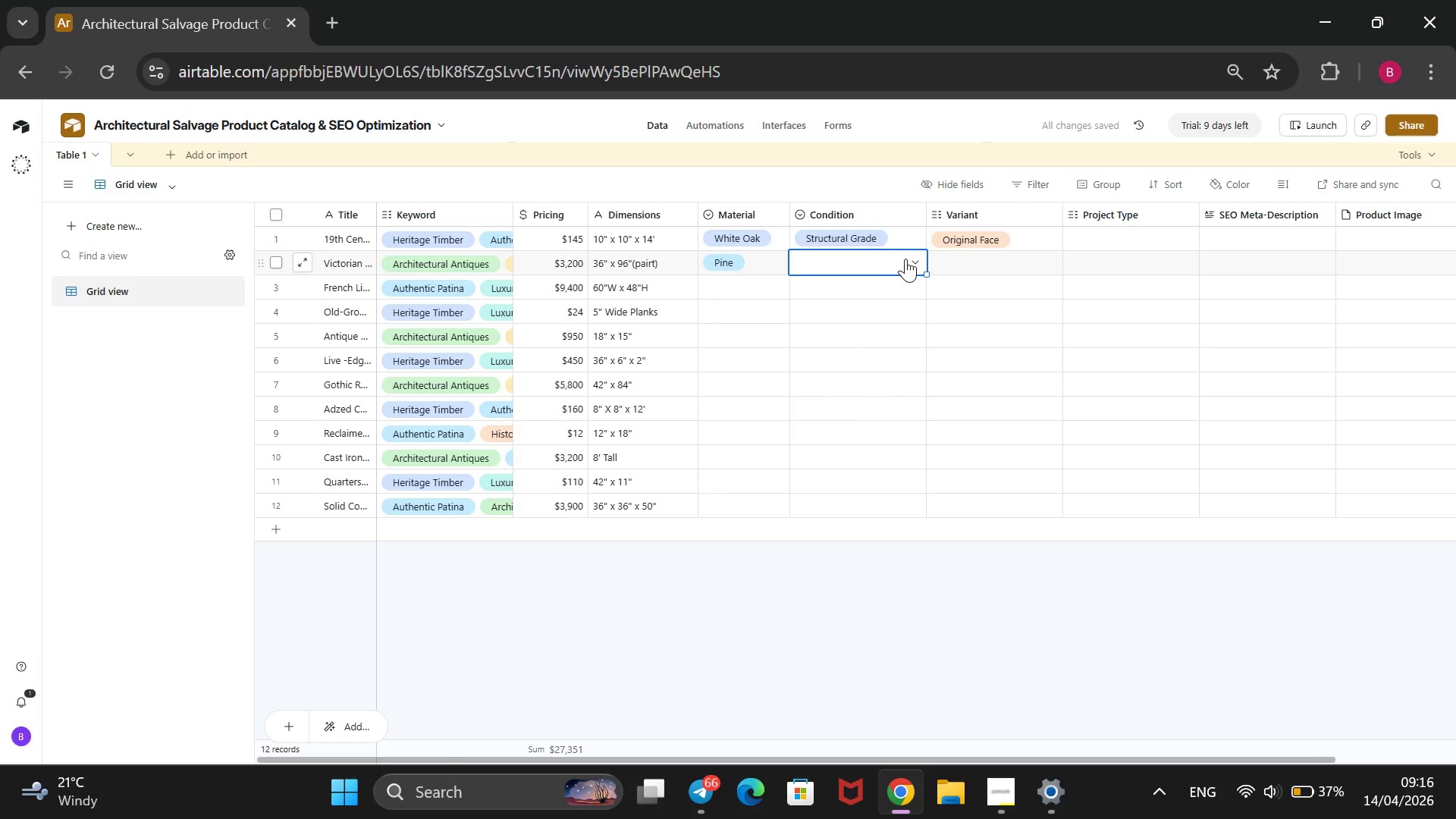 
left_click([905, 259])
 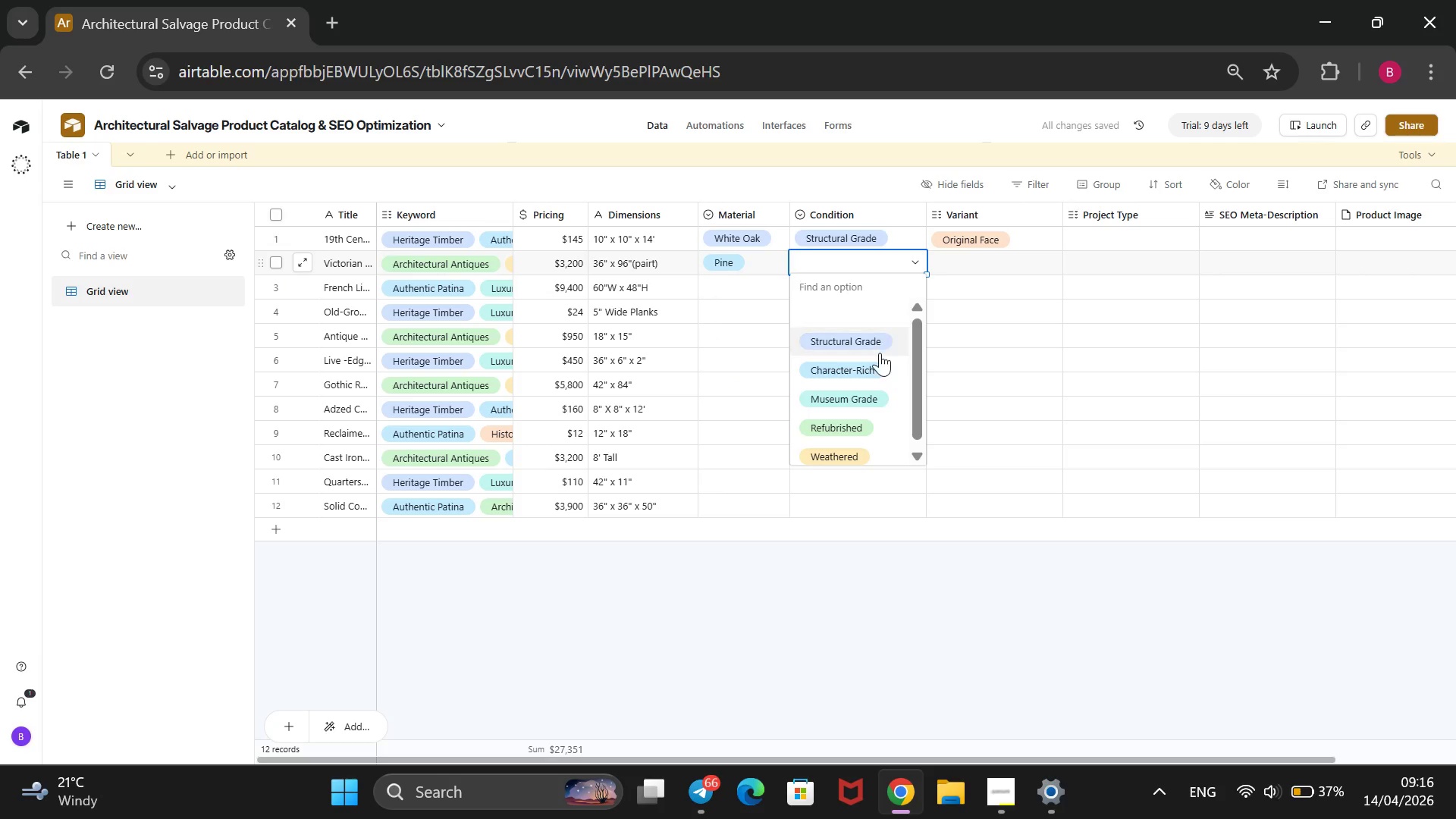 
left_click([876, 360])
 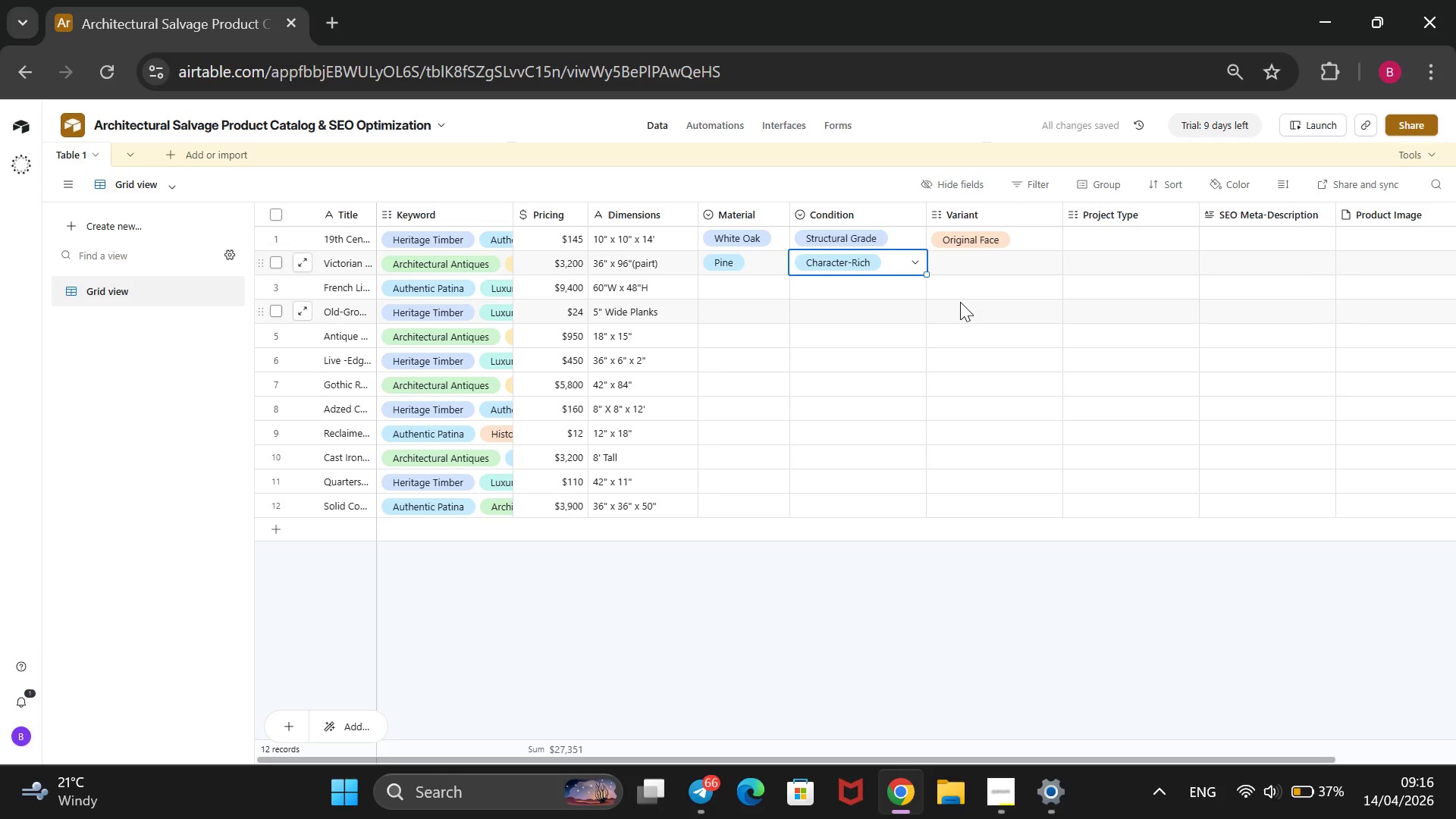 
left_click([972, 267])
 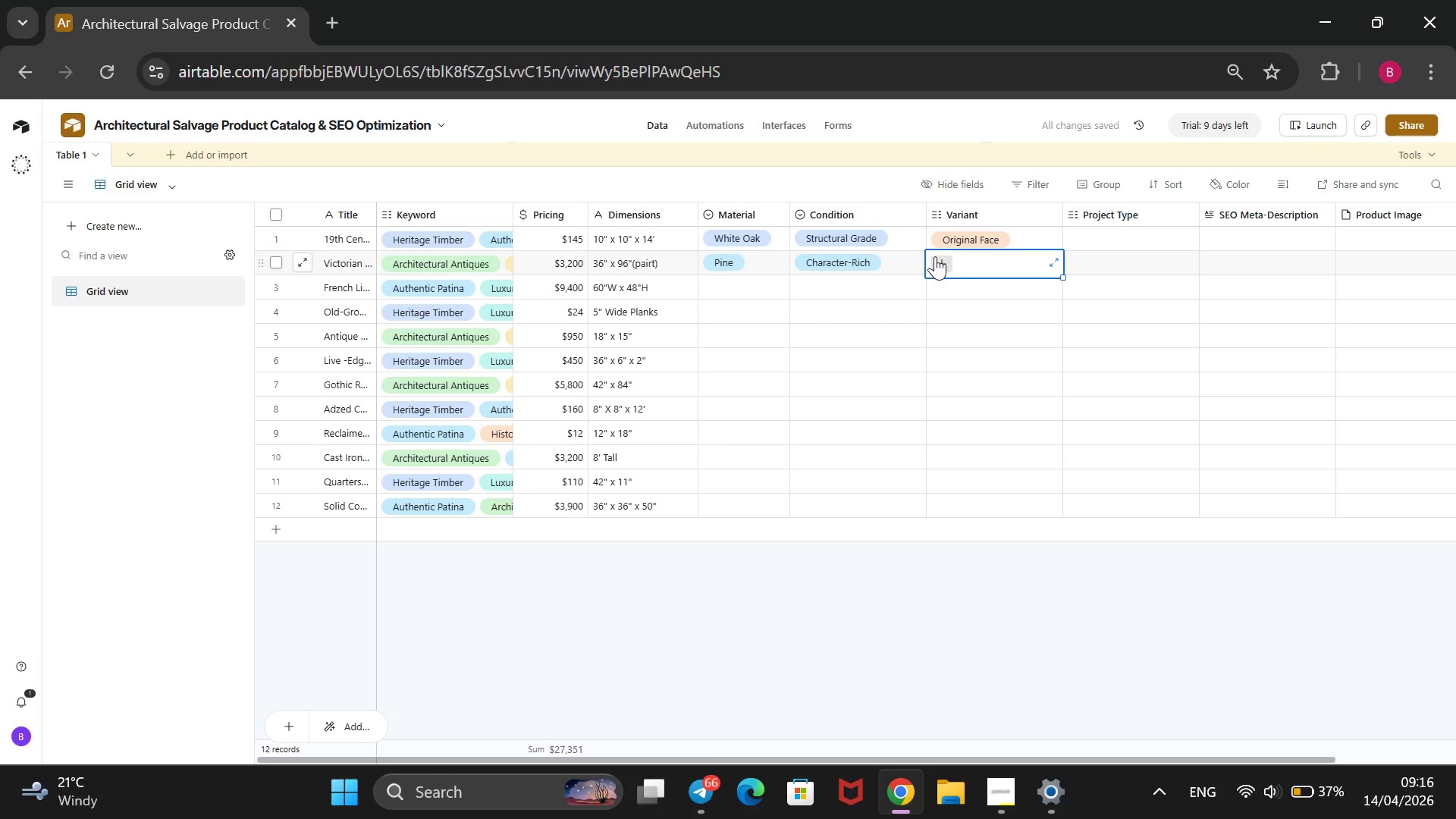 
left_click([935, 256])
 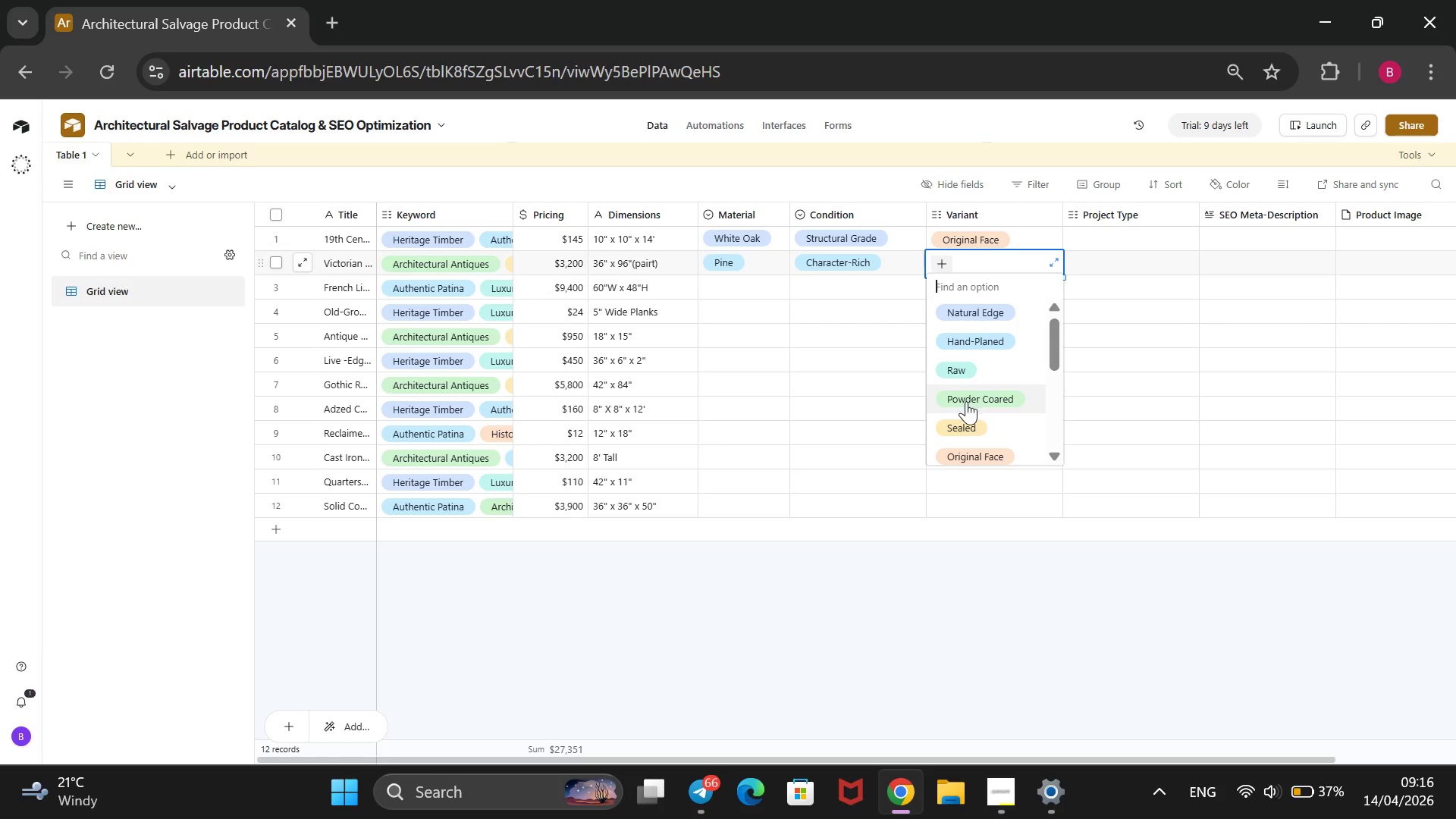 
scroll: coordinate [966, 401], scroll_direction: down, amount: 2.0
 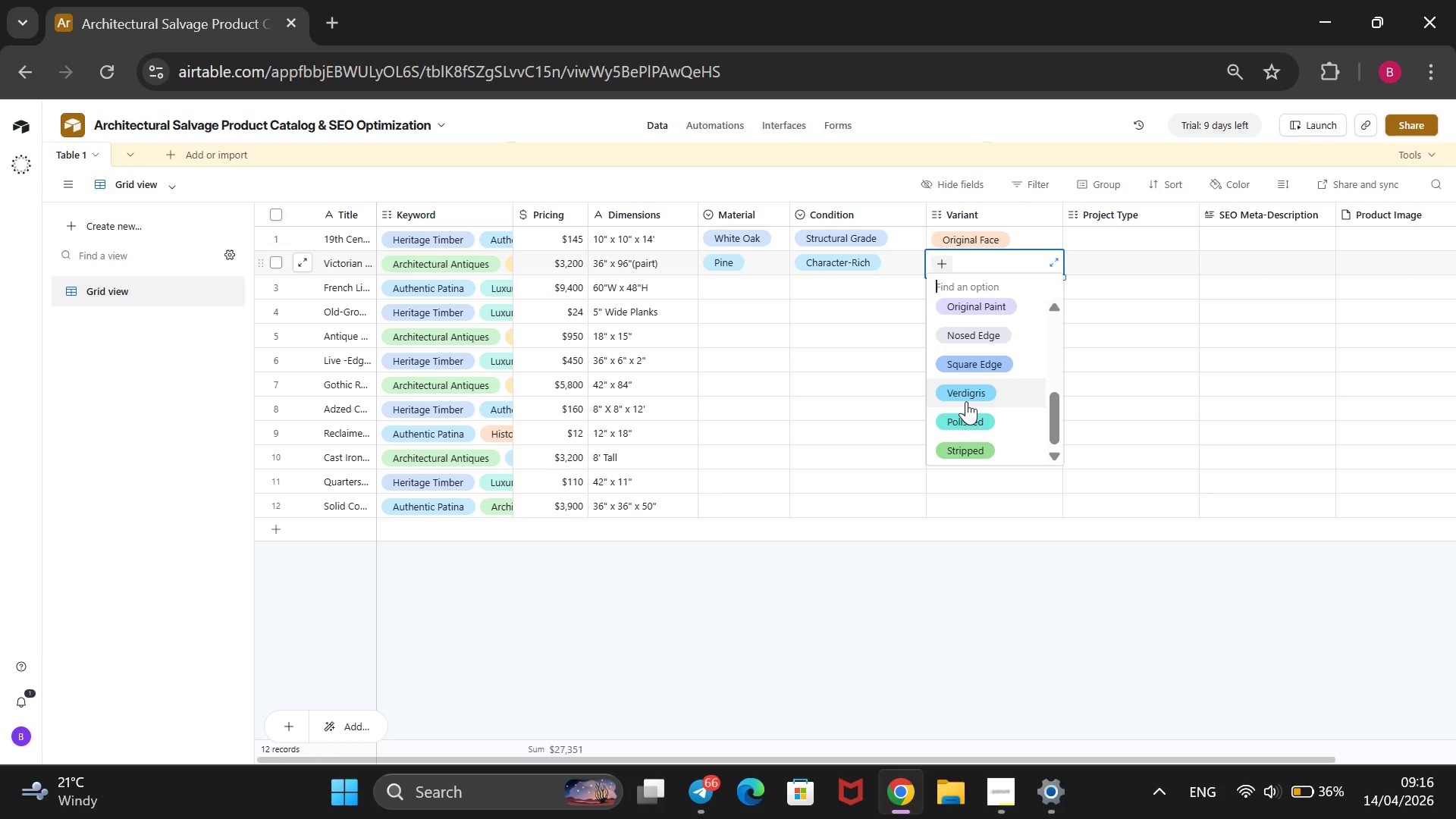 
wait(5.47)
 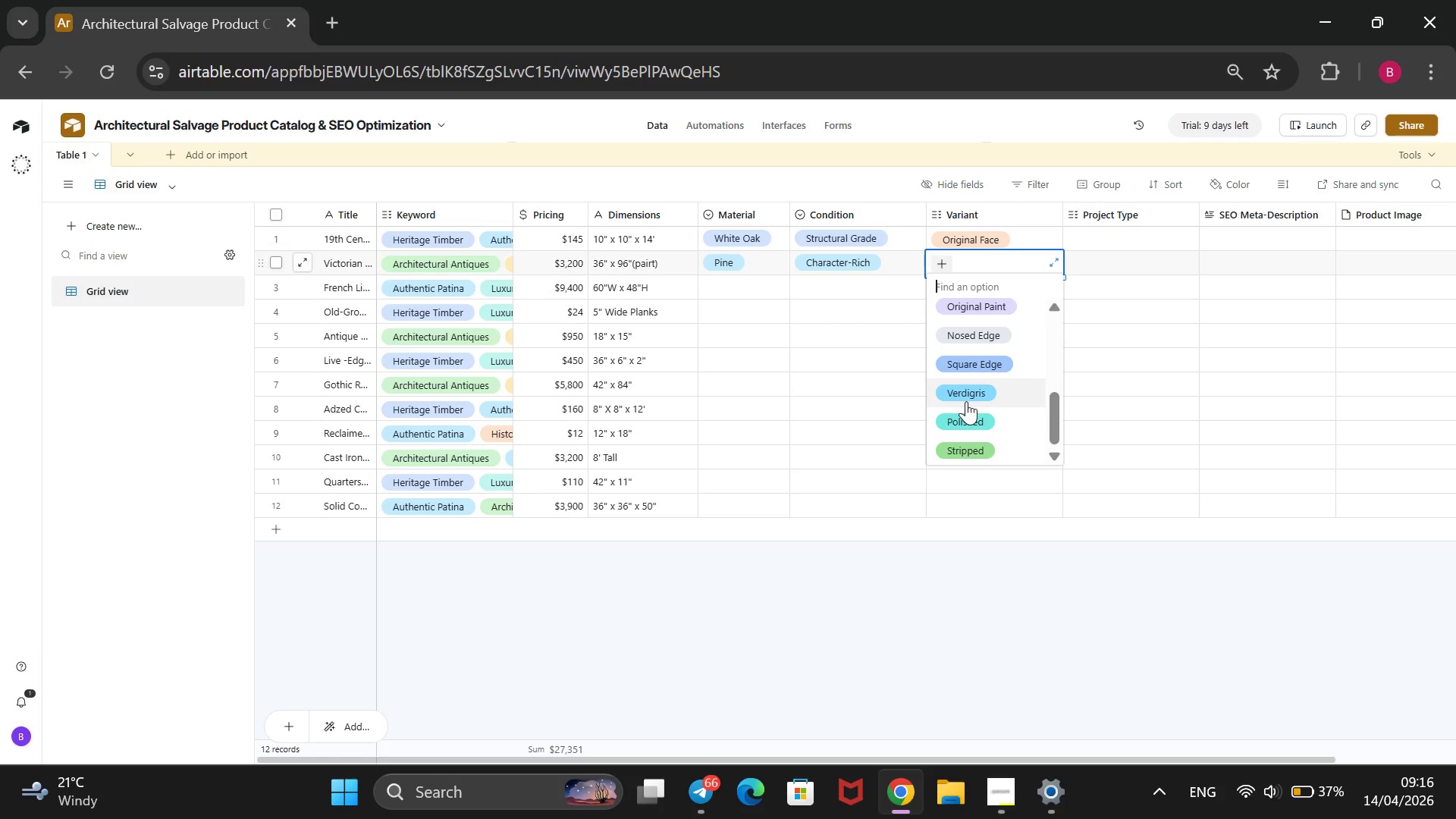 
left_click([962, 449])
 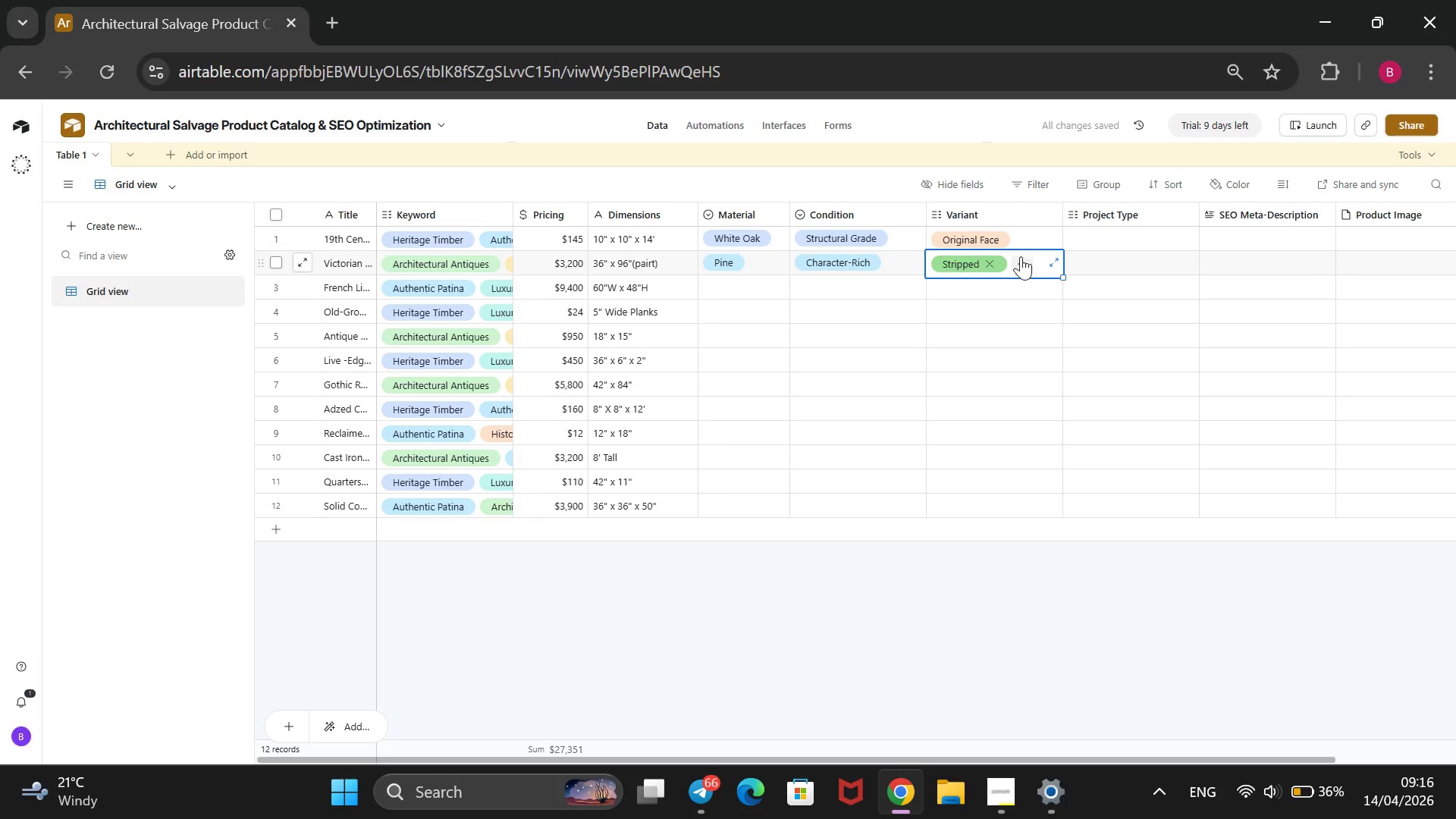 
left_click([1021, 266])
 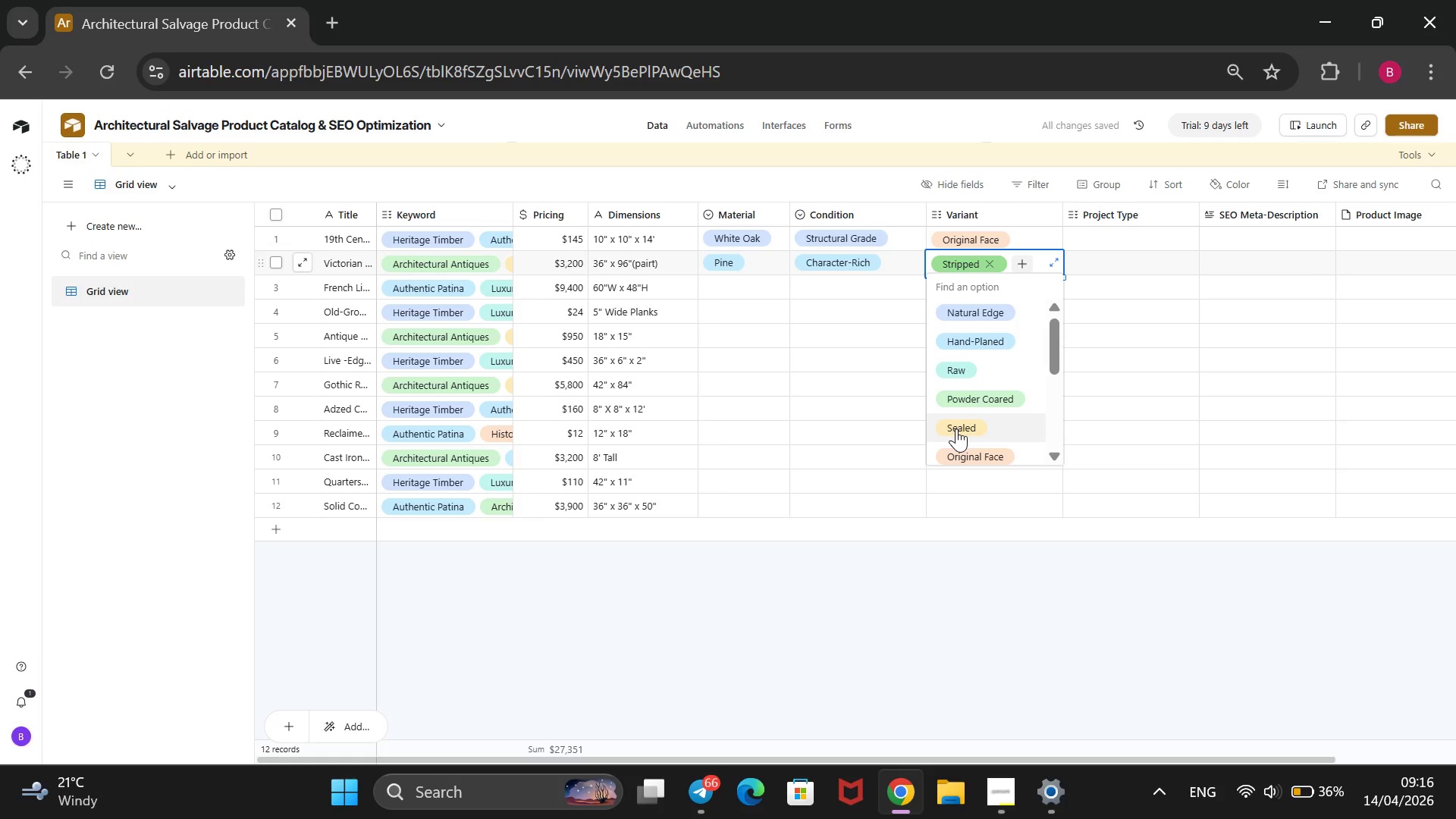 
scroll: coordinate [956, 428], scroll_direction: down, amount: 2.0
 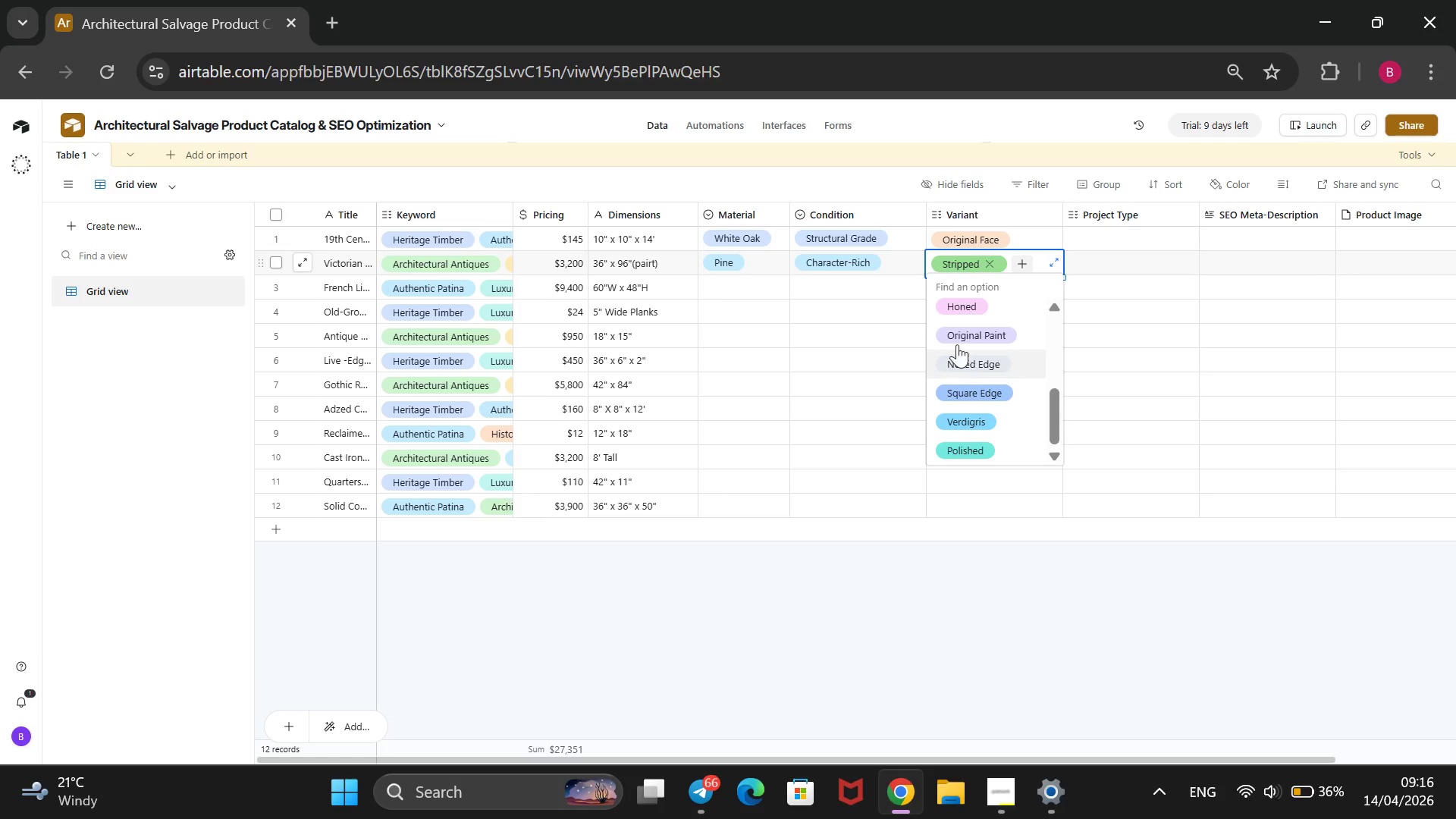 
left_click([957, 329])
 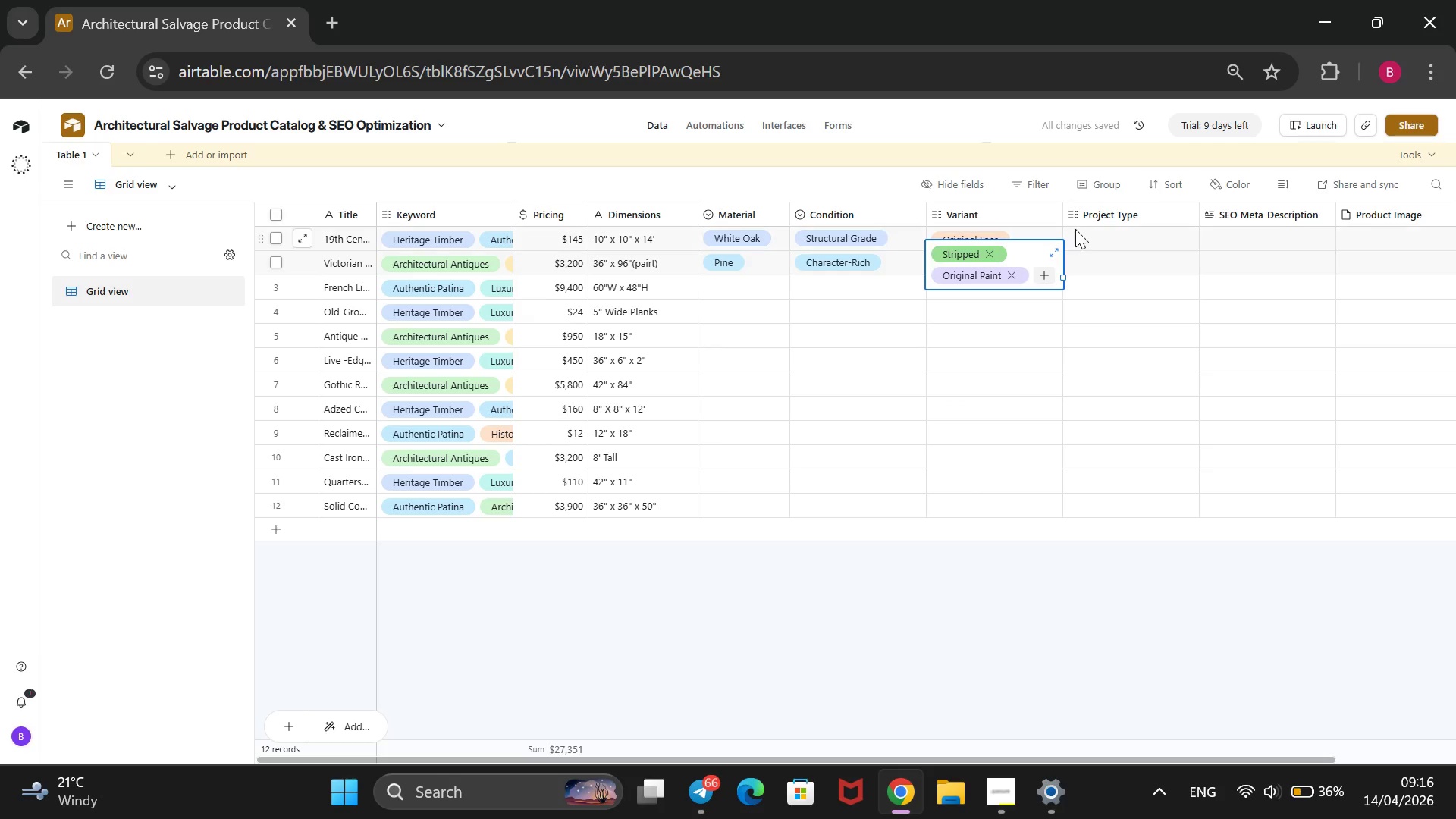 
wait(6.11)
 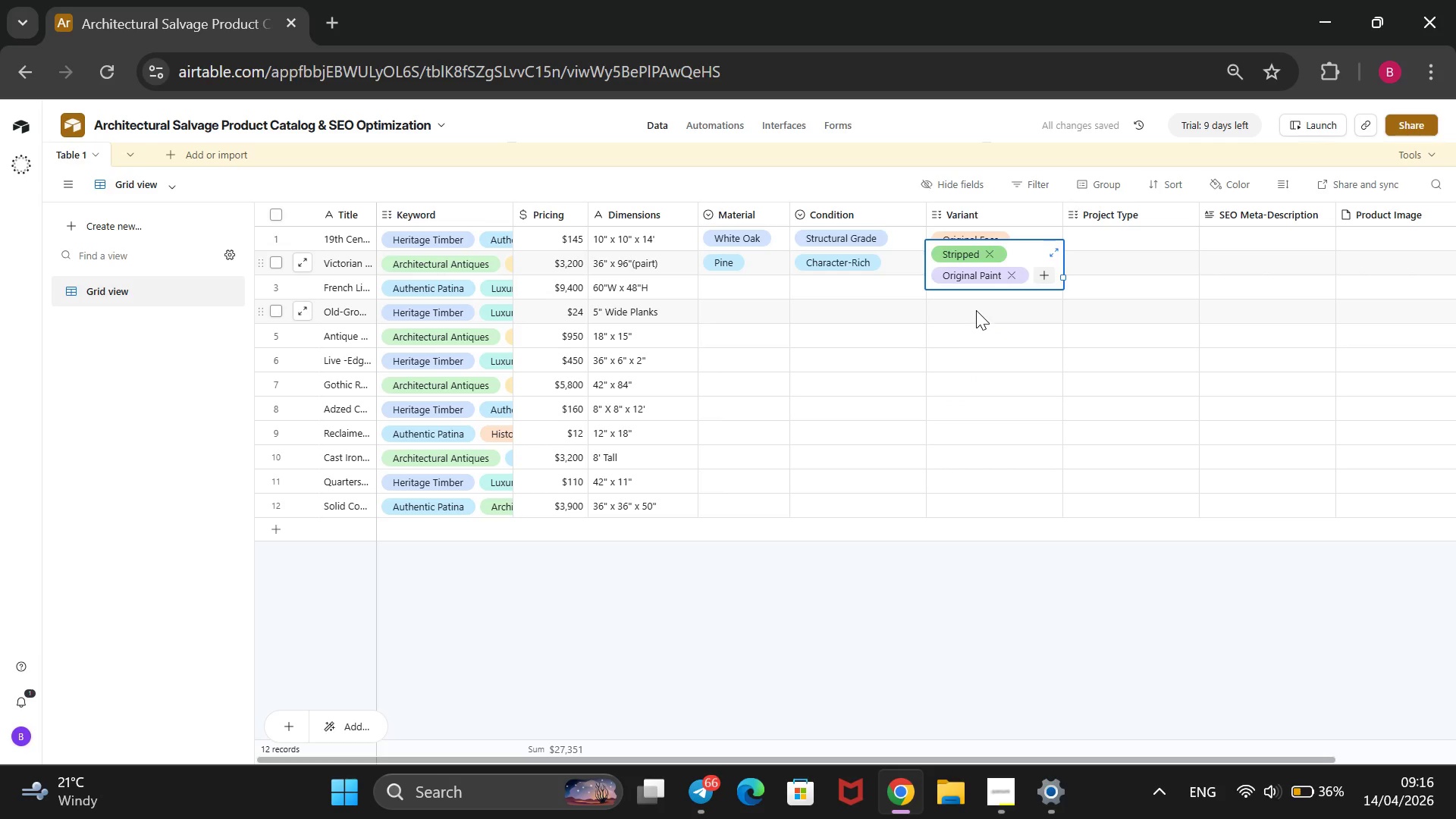 
left_click([1095, 228])
 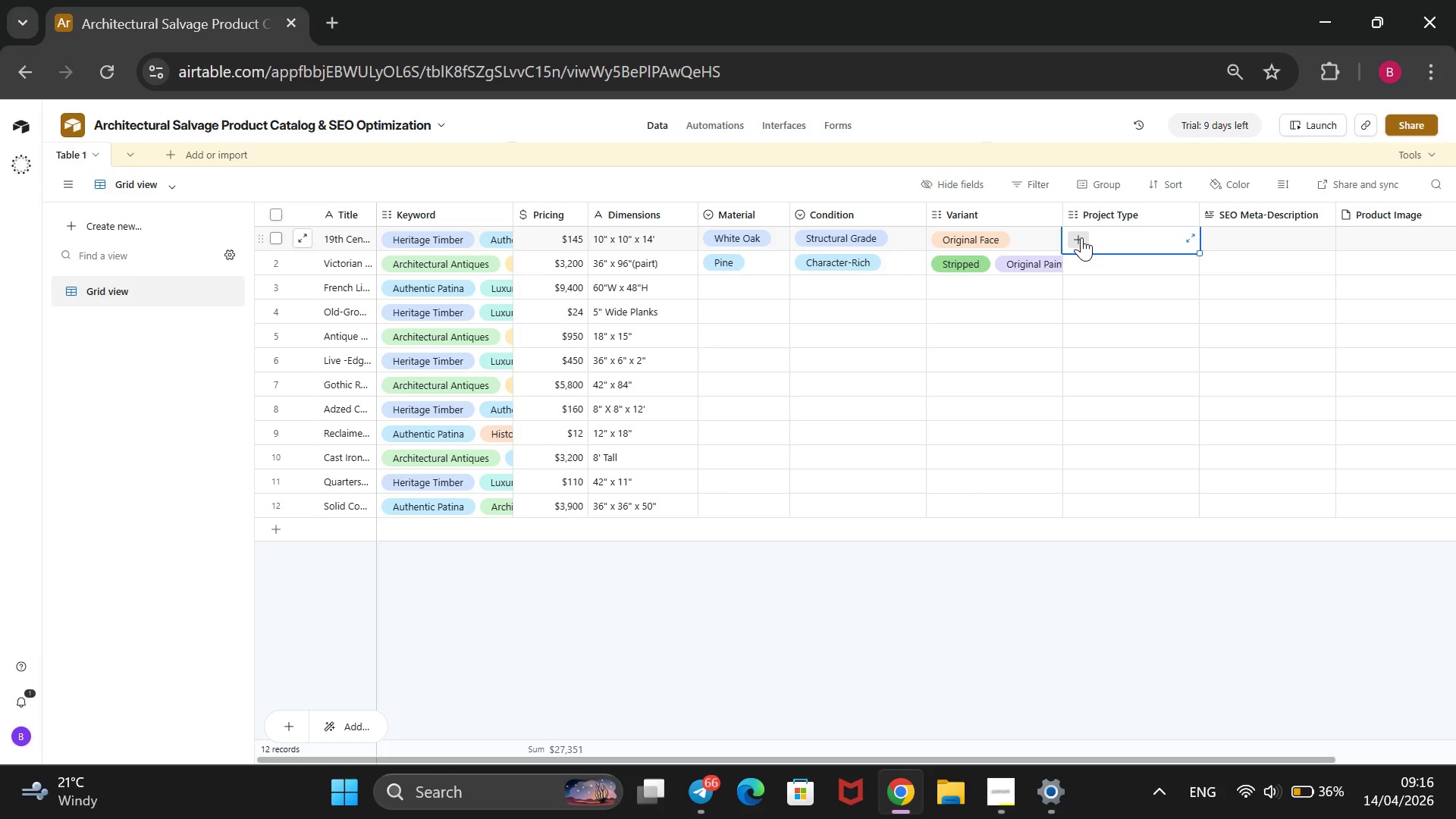 
left_click([1081, 237])
 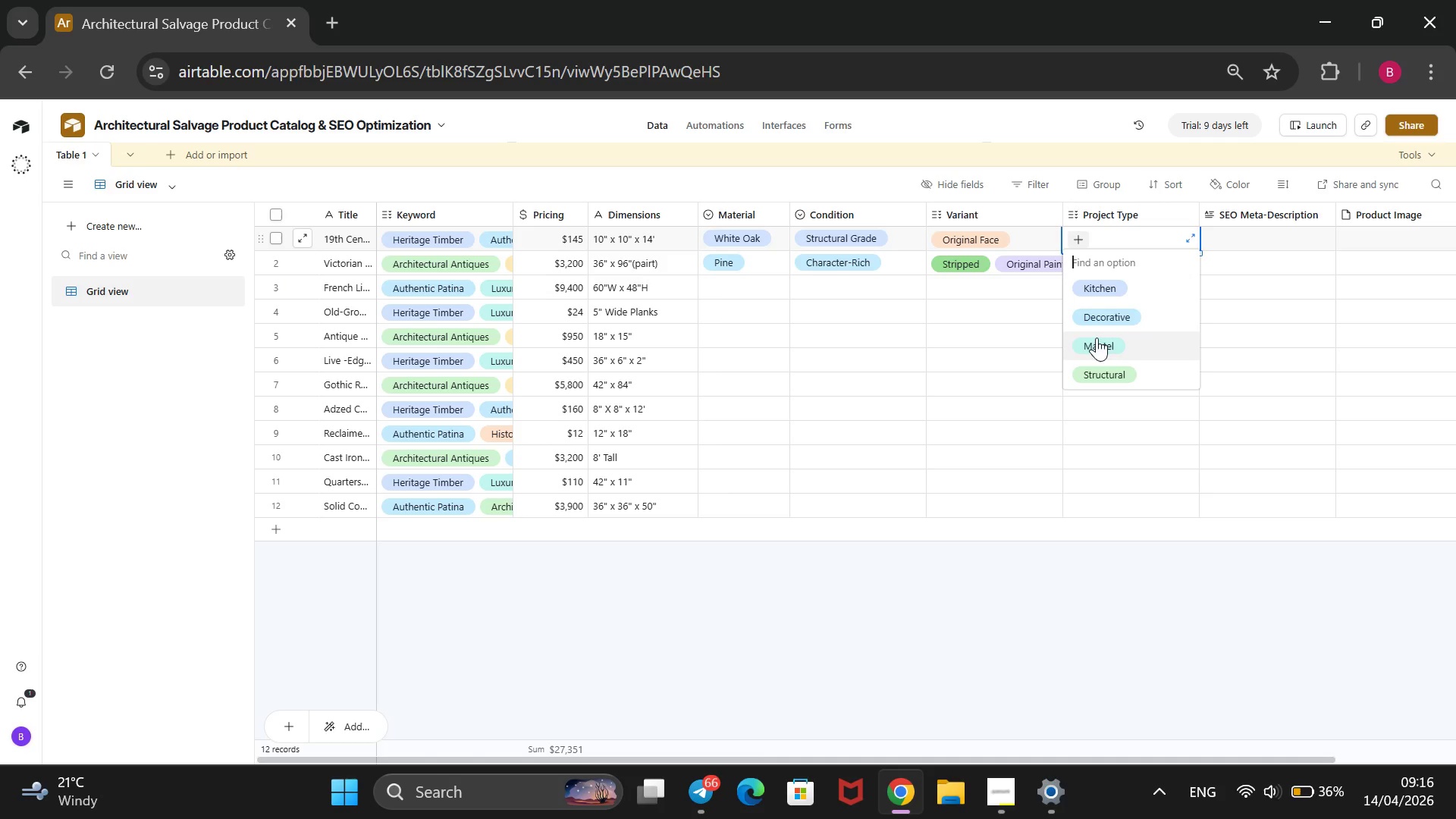 
left_click([1097, 366])
 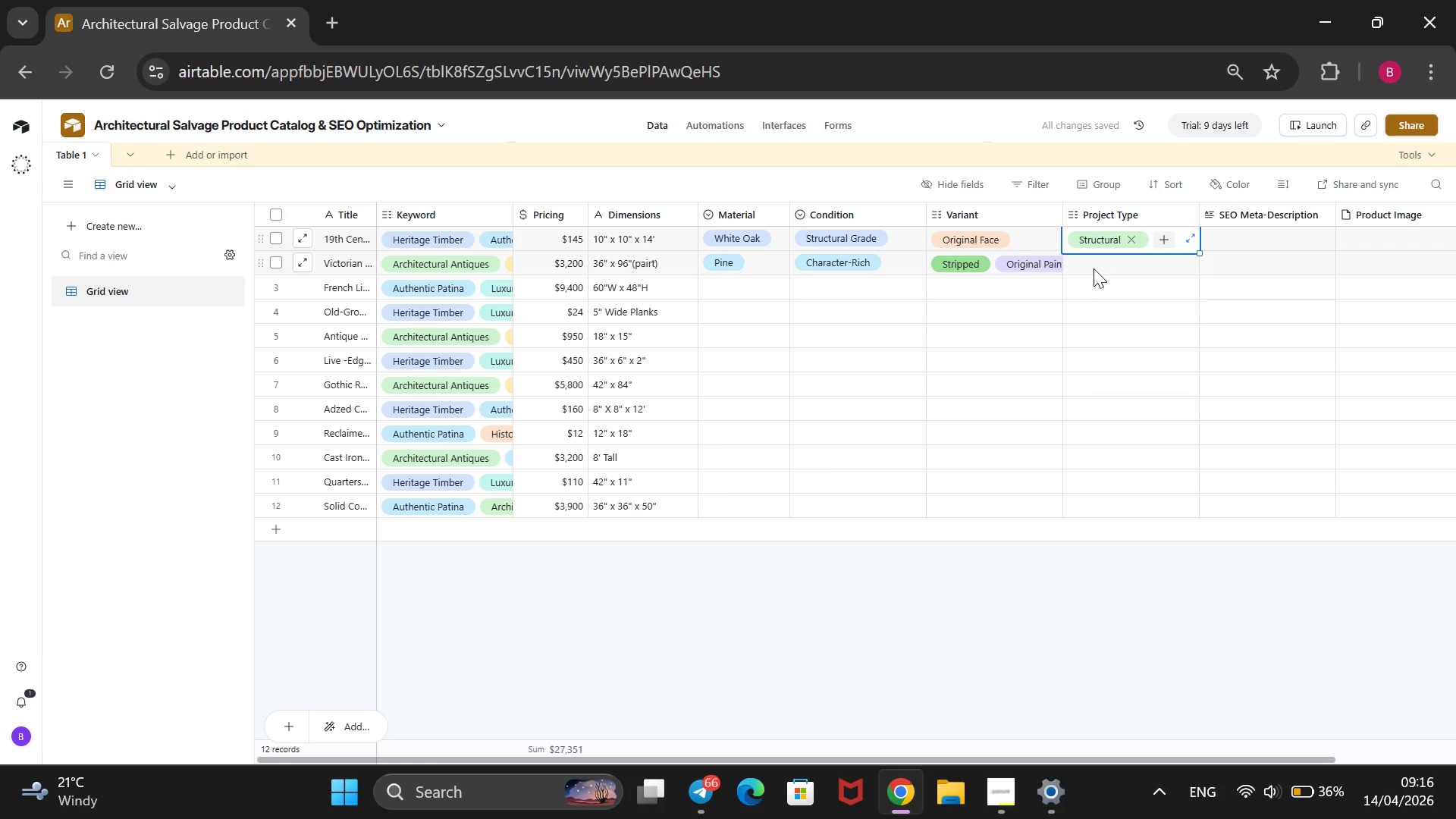 
double_click([1094, 268])
 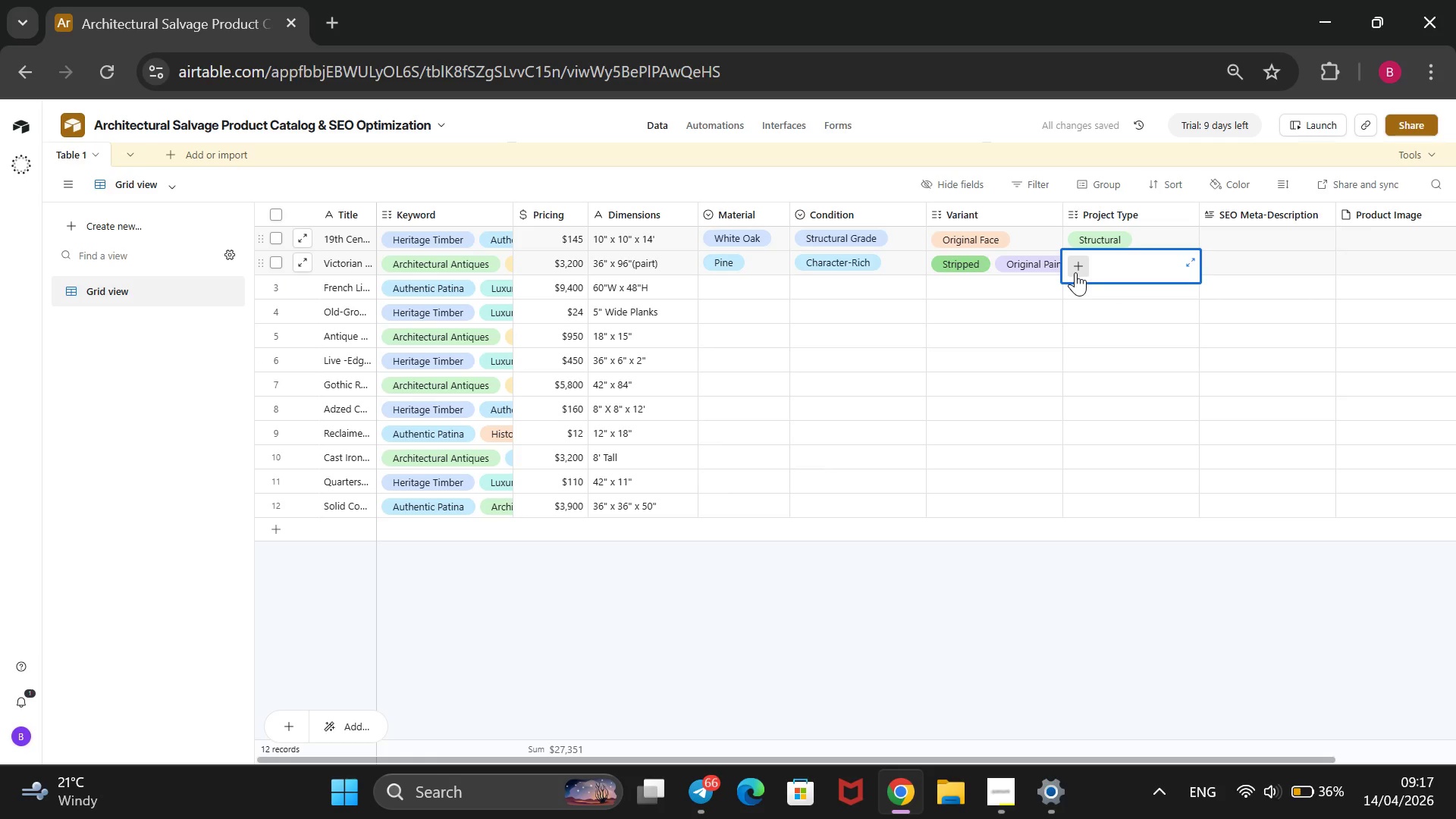 
left_click([1075, 272])
 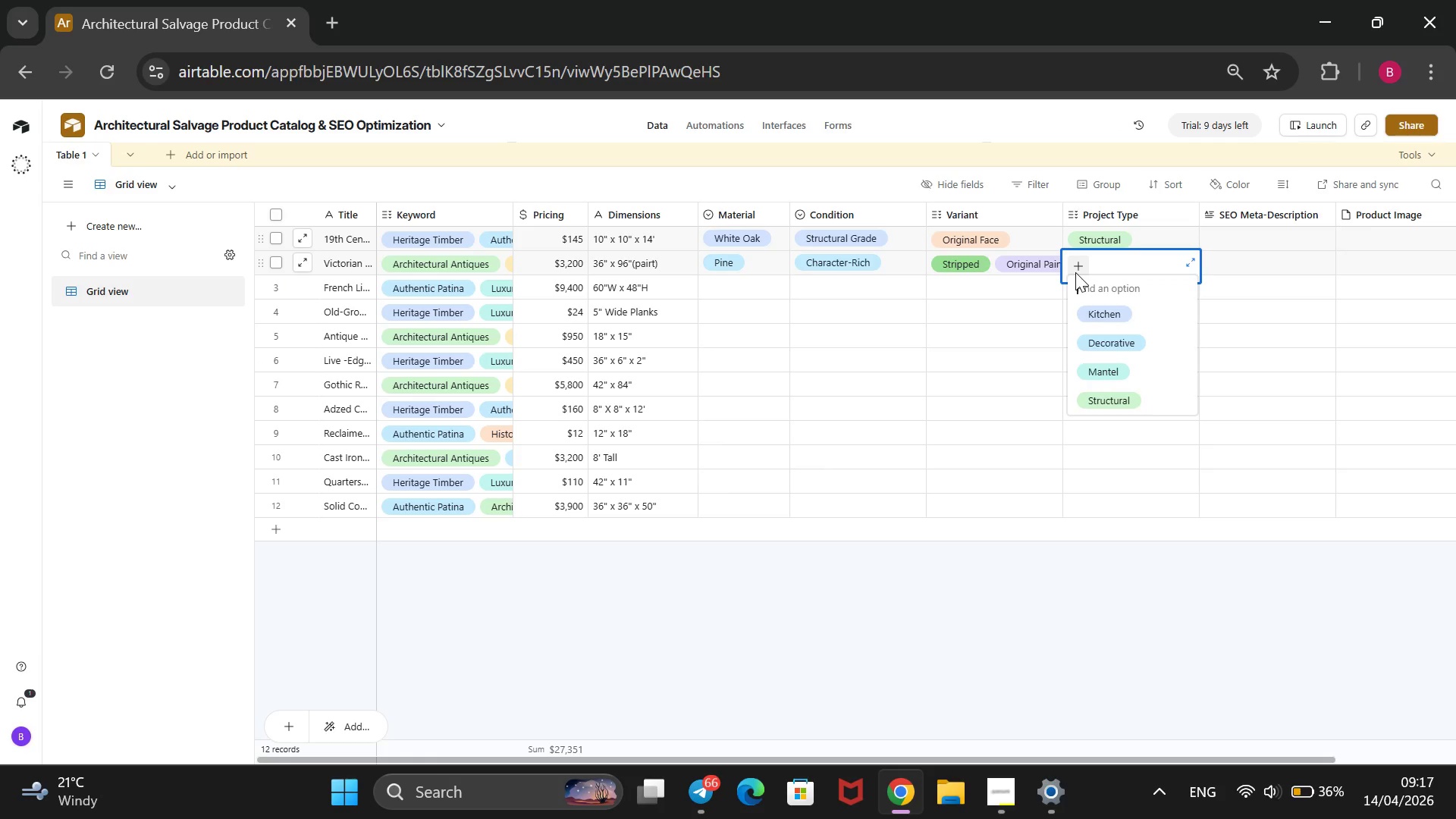 
wait(5.36)
 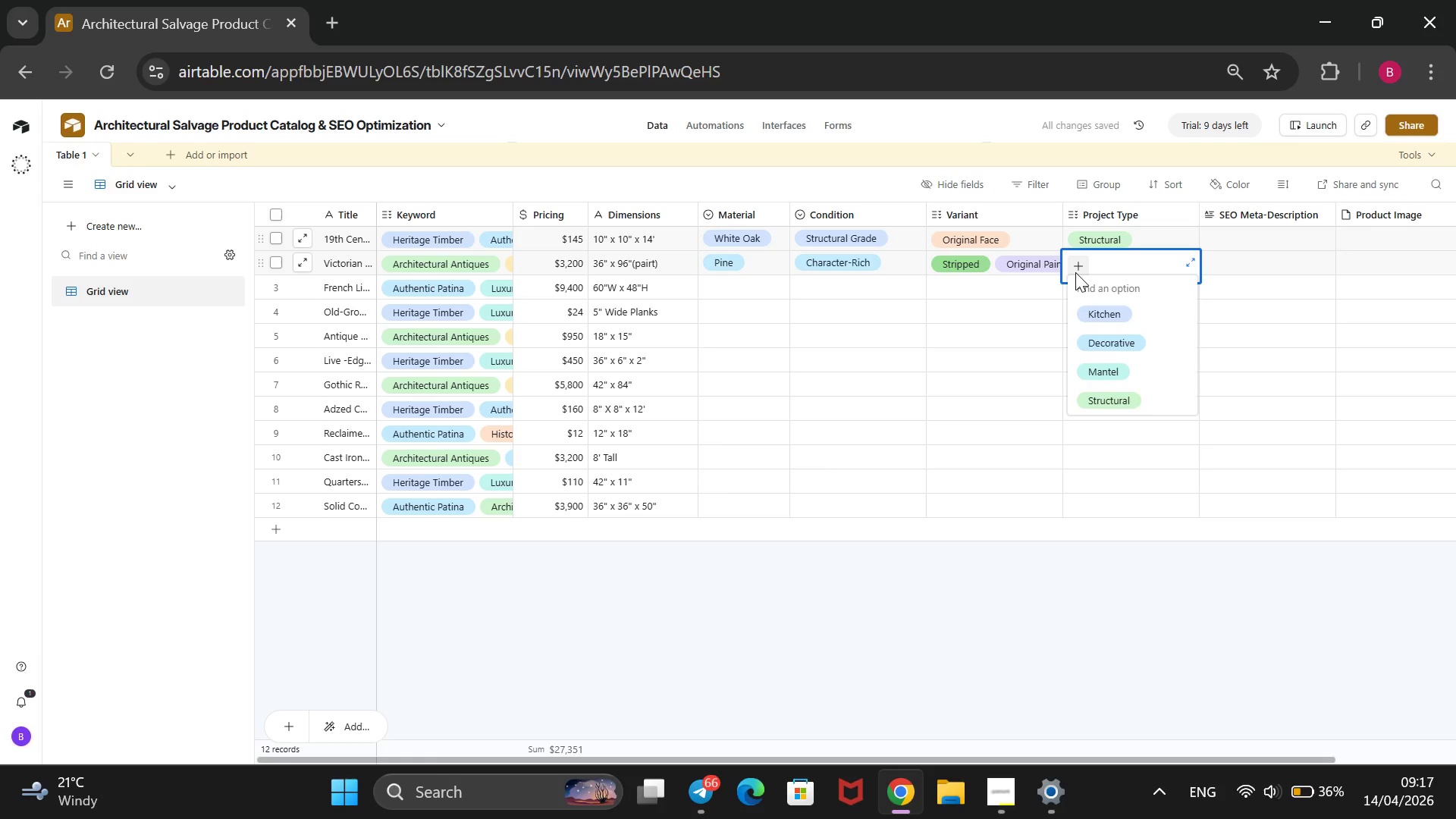 
scroll: coordinate [1108, 313], scroll_direction: down, amount: 1.0
 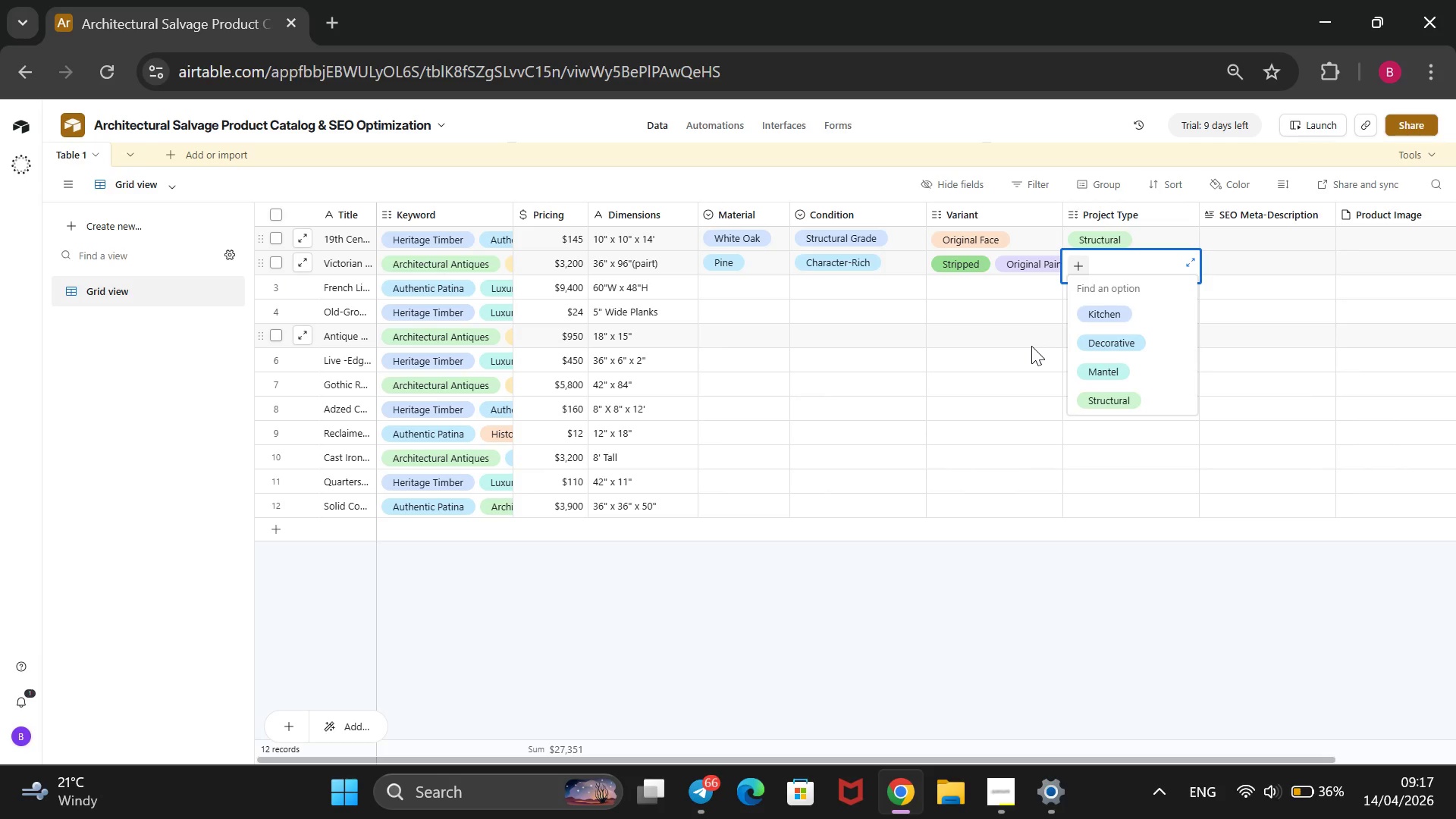 
wait(6.8)
 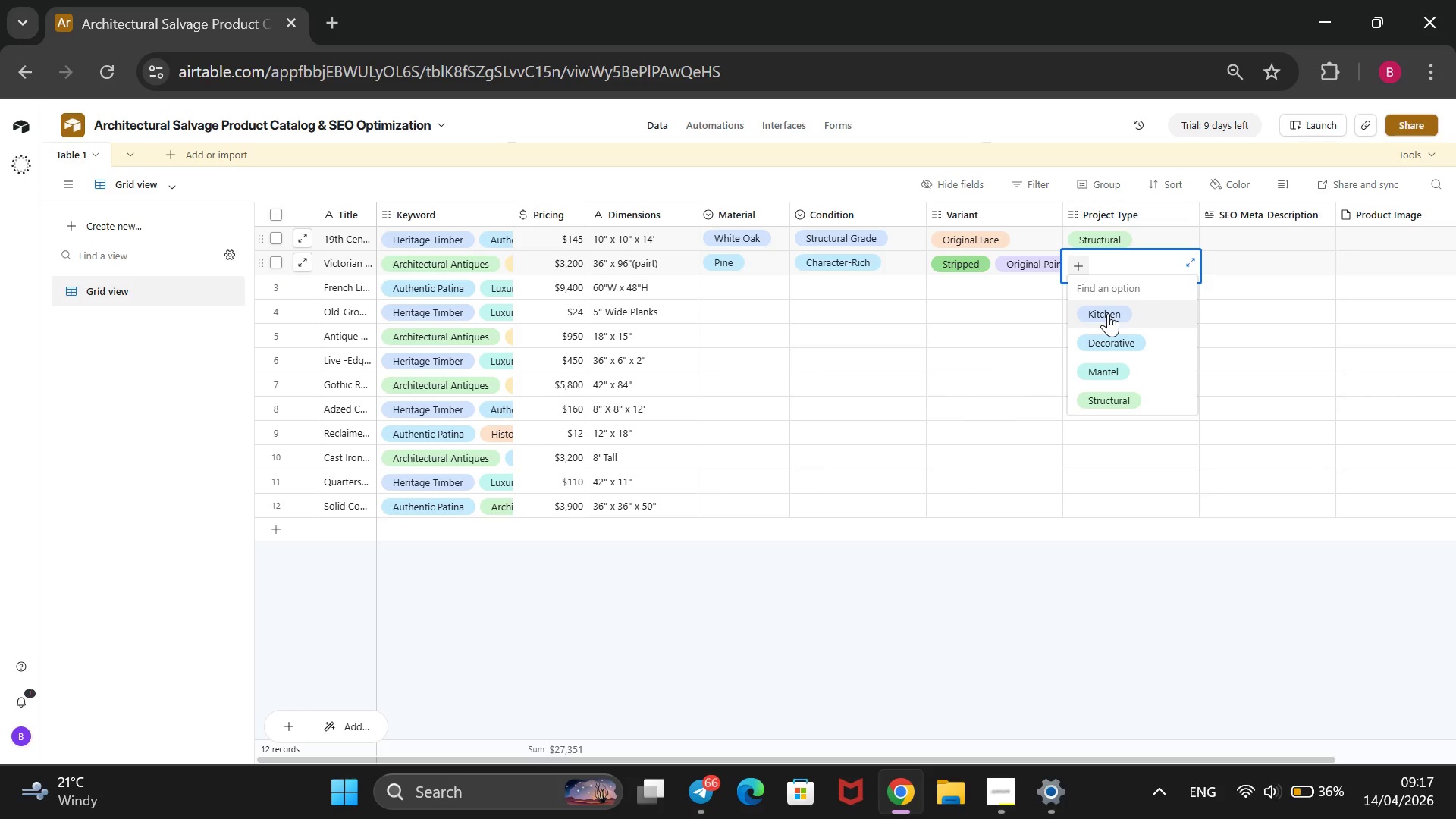 
double_click([735, 287])
 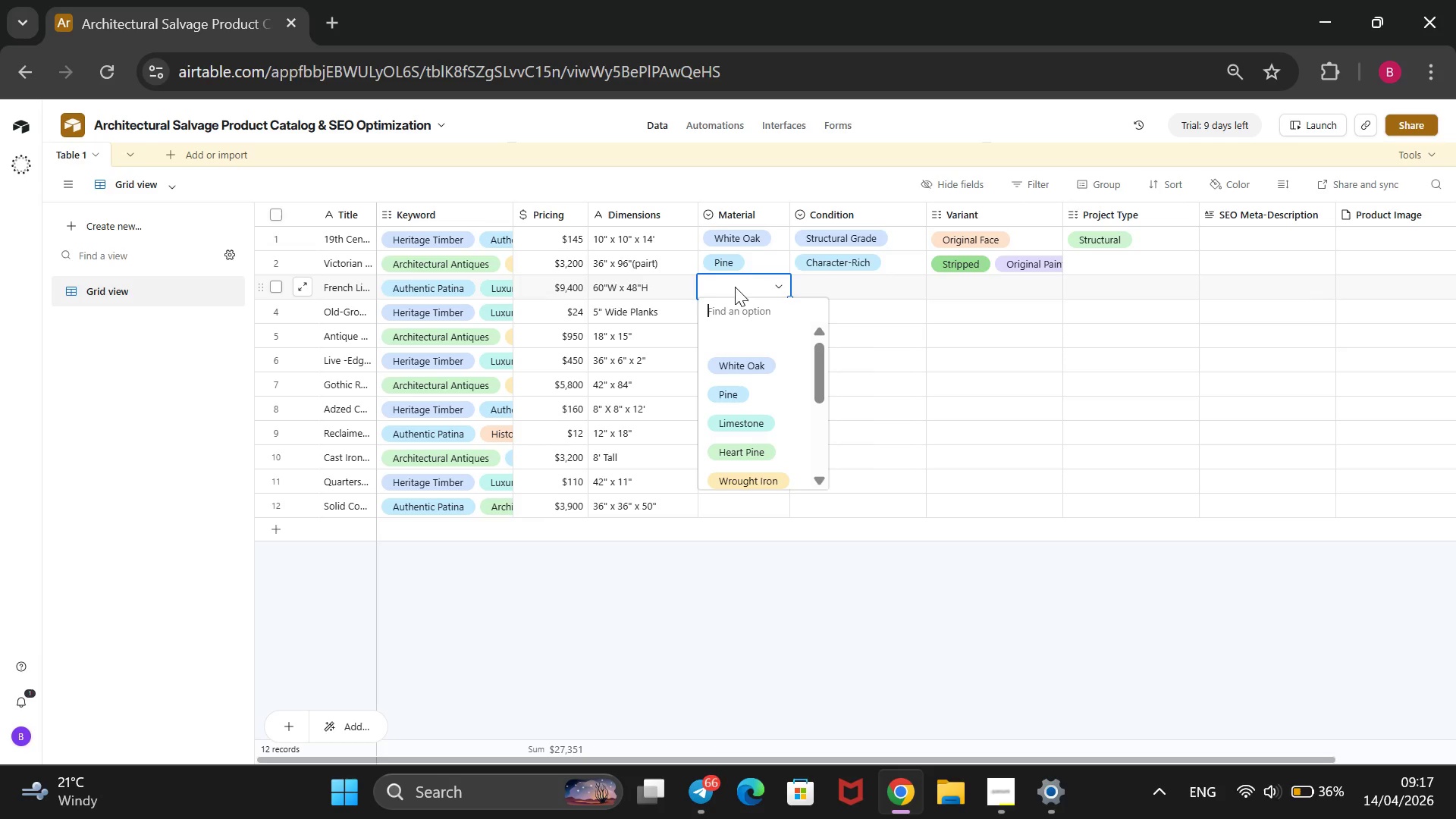 
wait(16.27)
 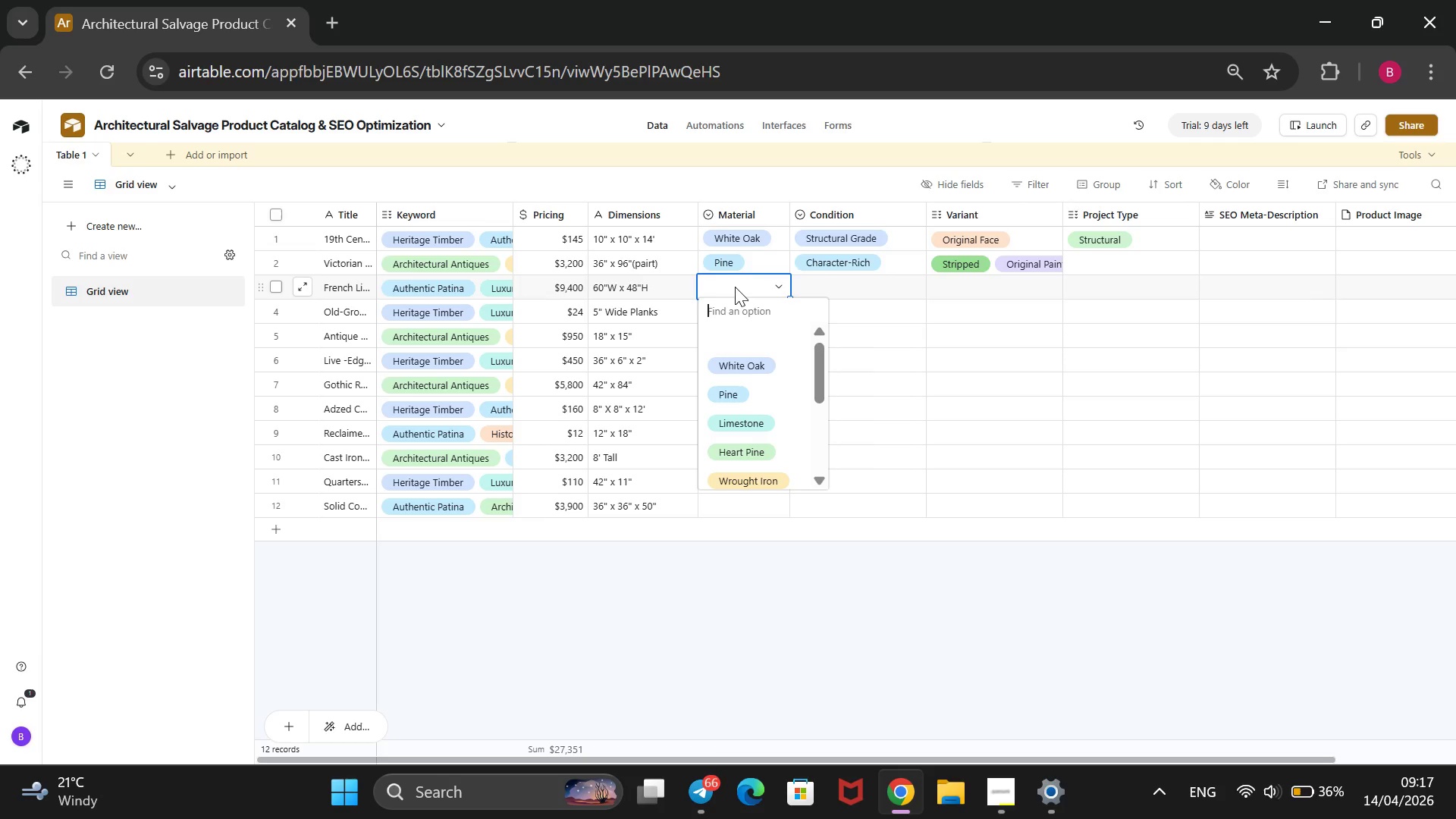 
left_click([788, 433])
 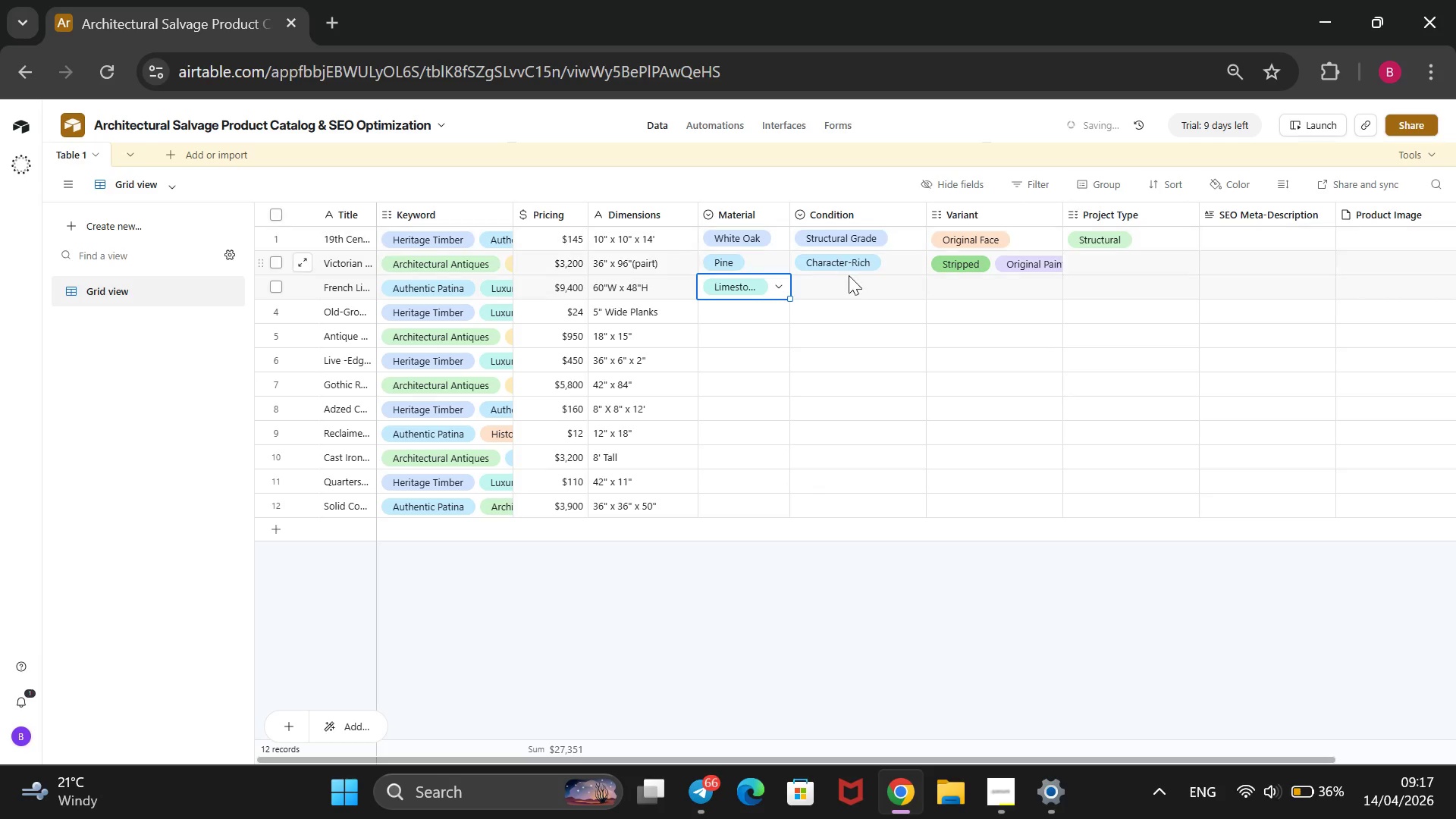 
left_click([850, 281])
 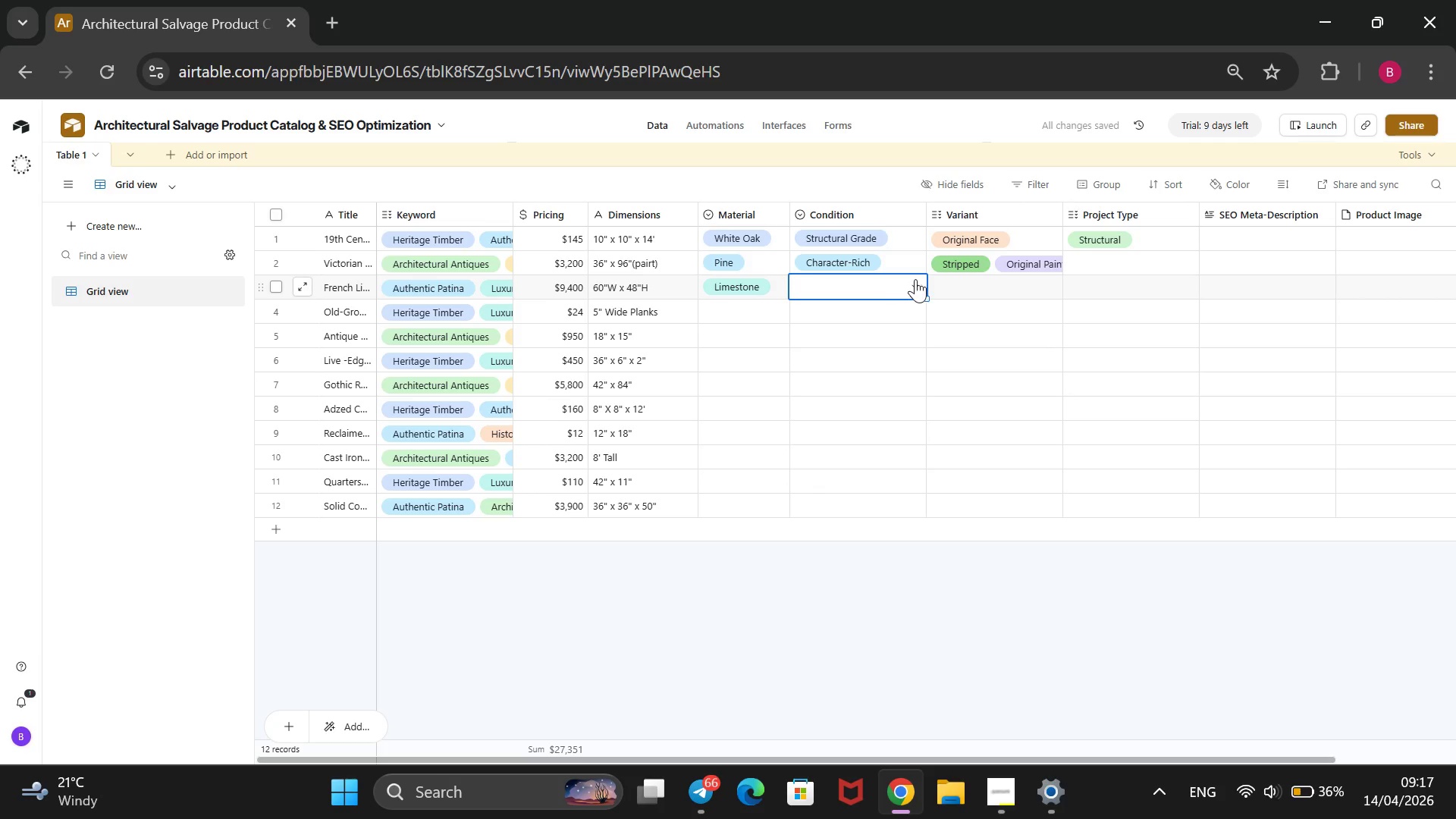 
left_click([915, 283])
 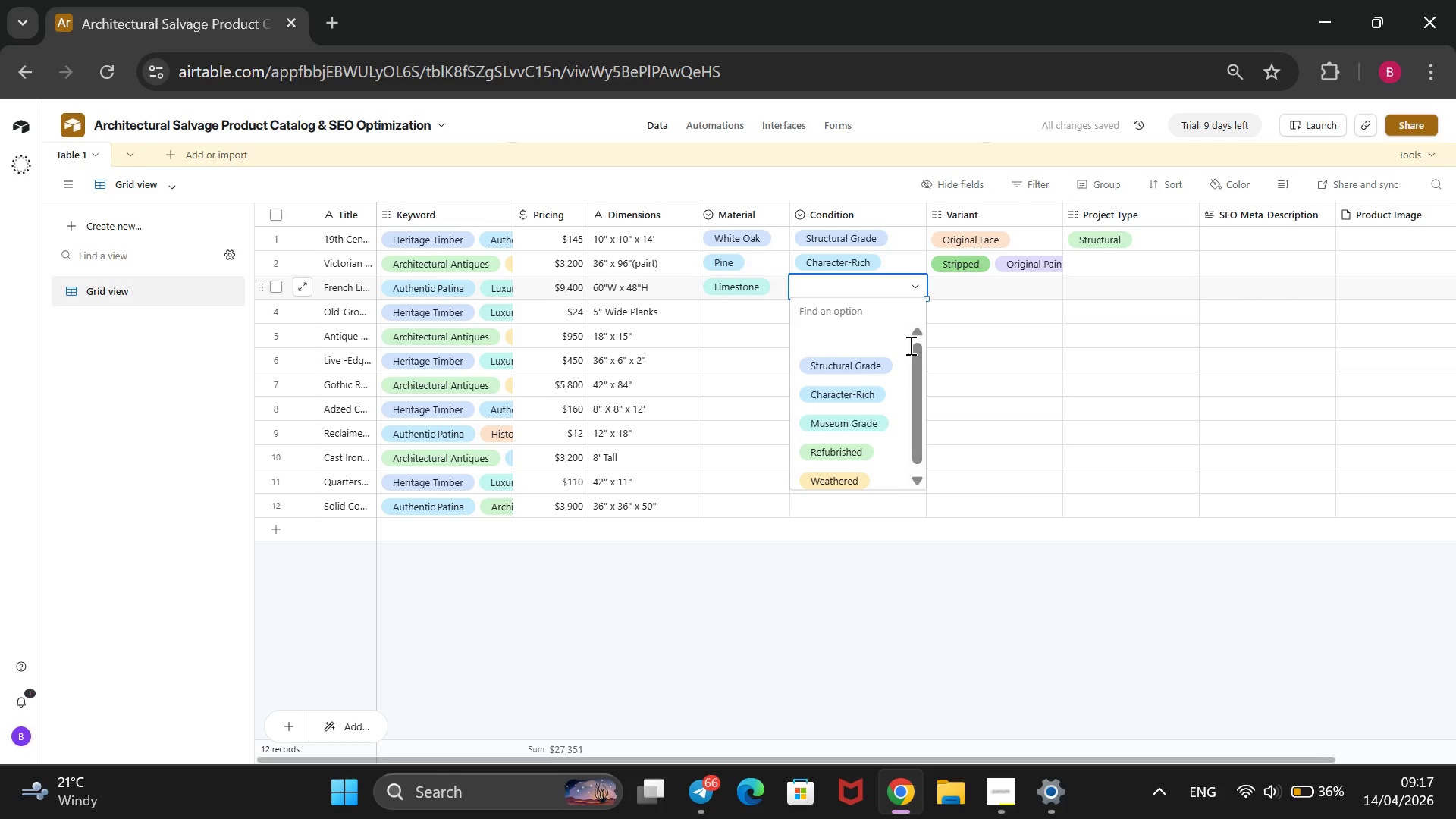 
left_click([888, 432])
 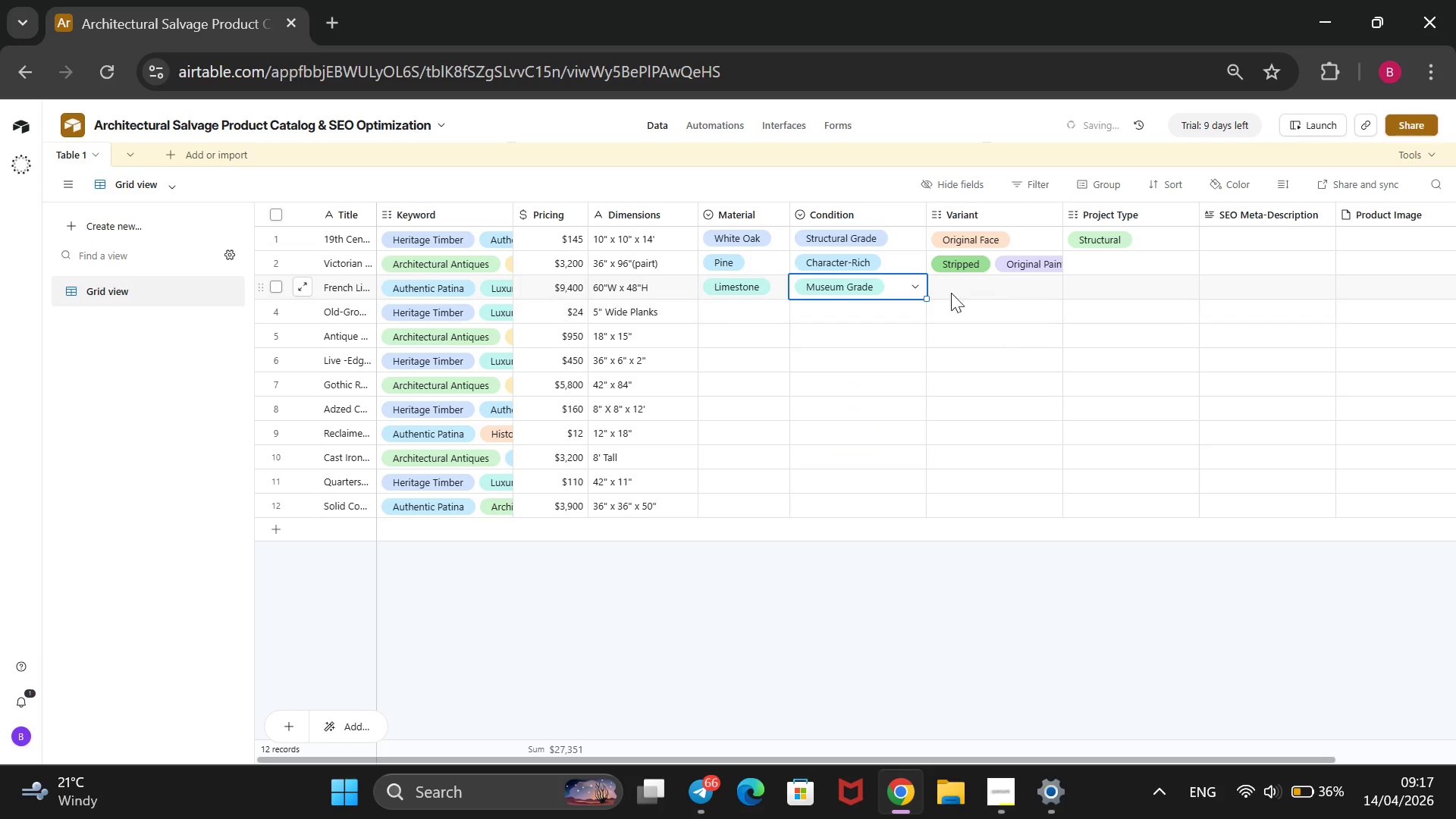 
left_click([965, 287])
 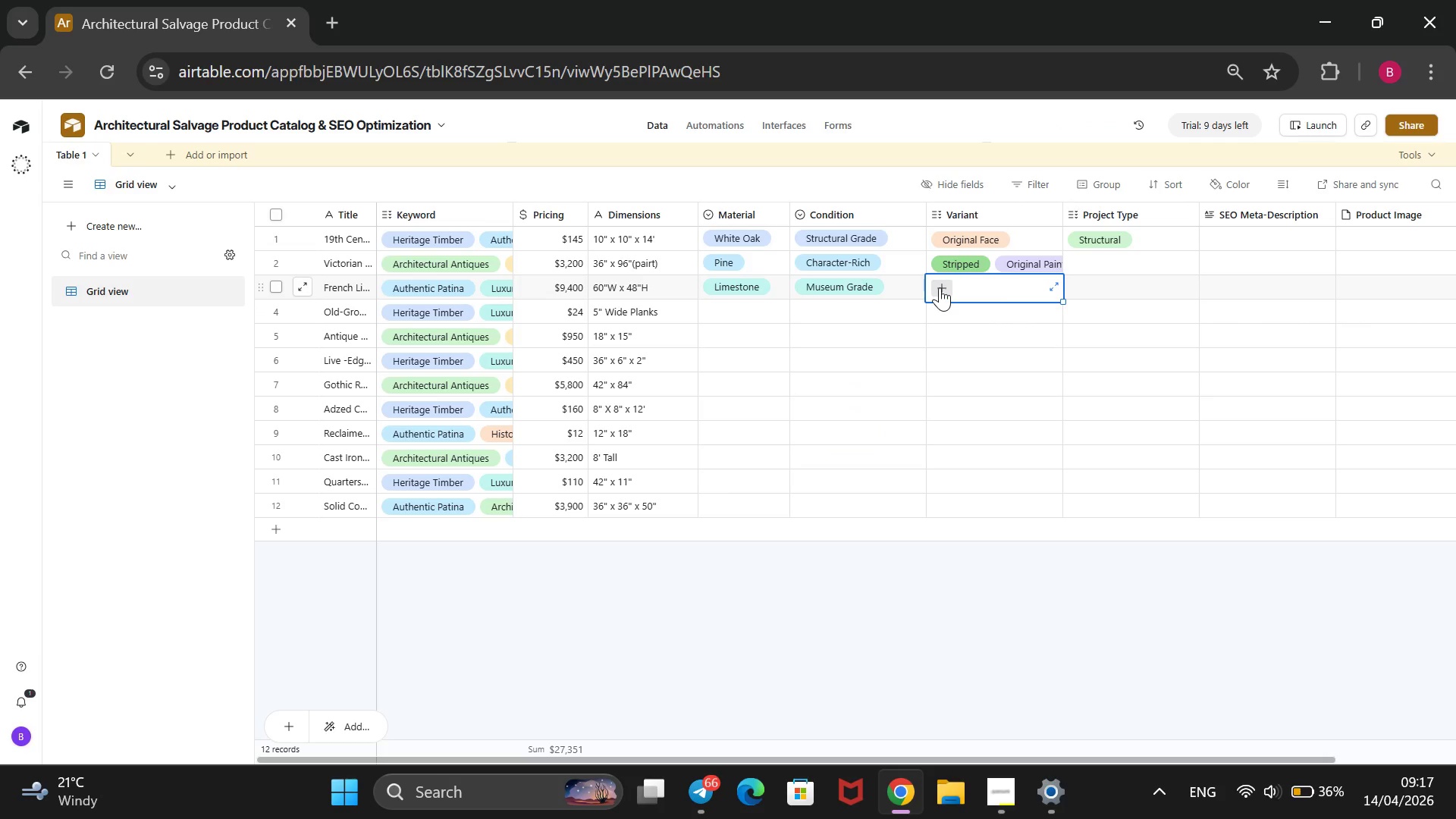 
wait(7.3)
 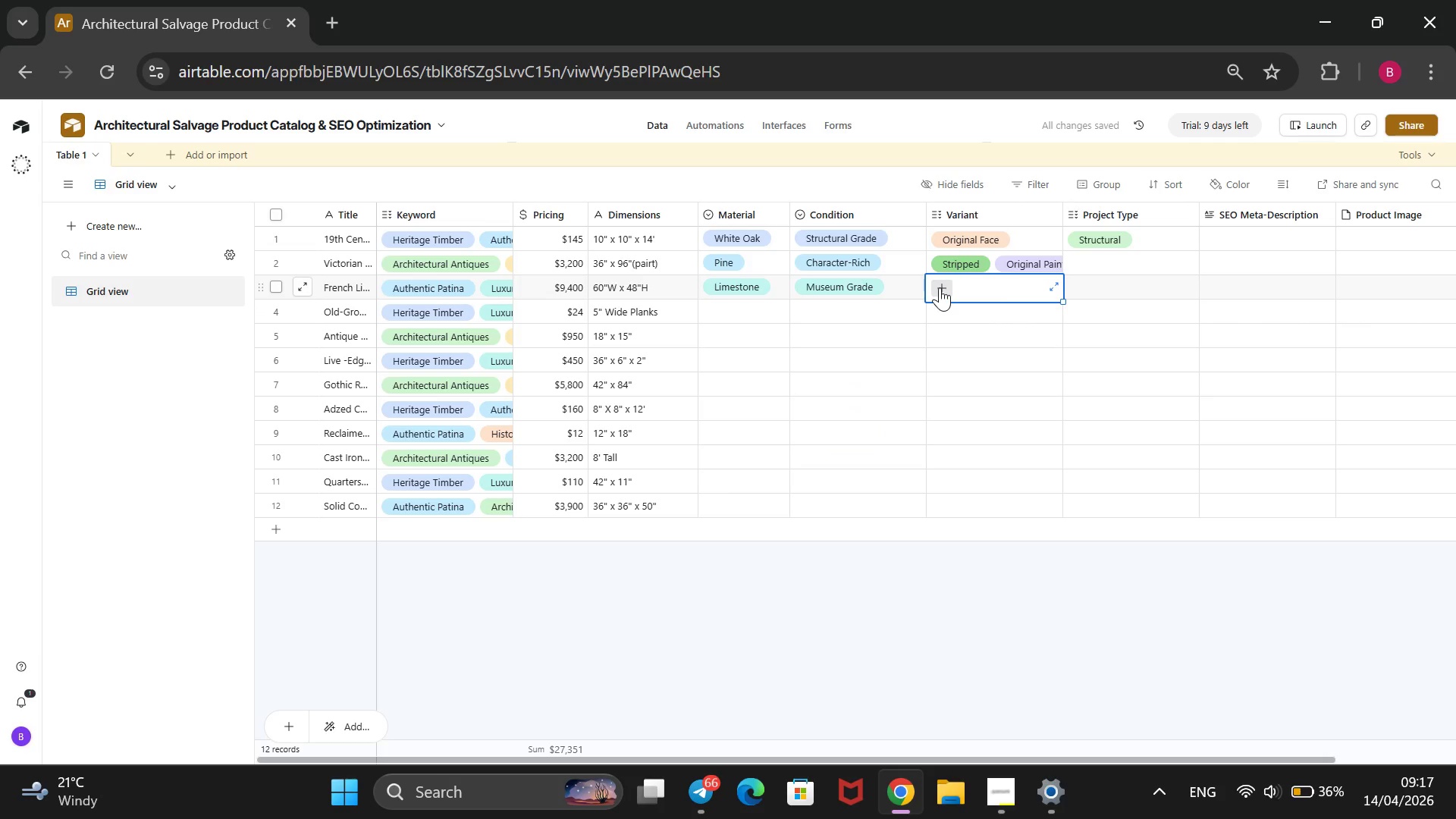 
left_click([940, 287])
 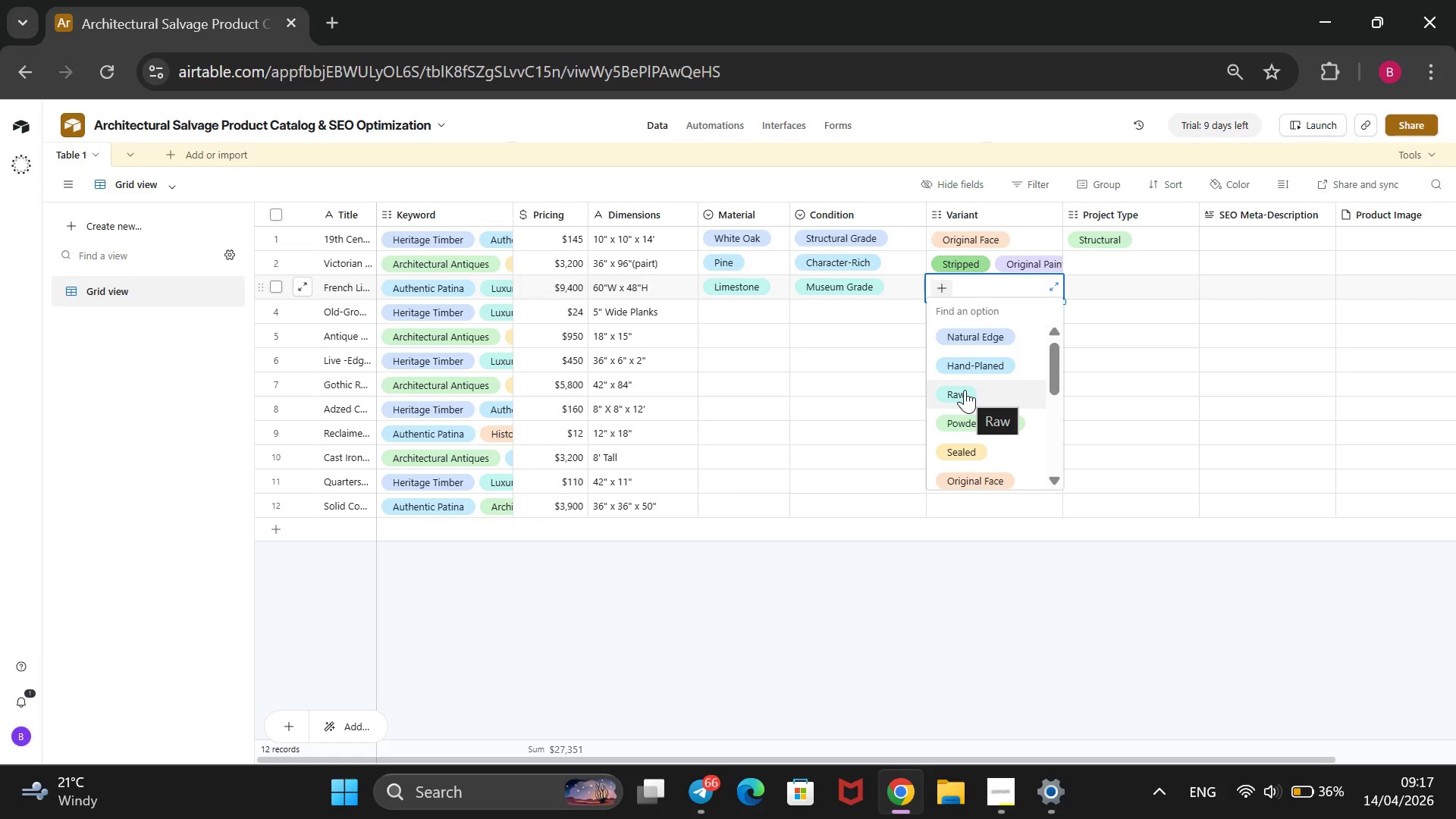 
scroll: coordinate [965, 390], scroll_direction: down, amount: 1.0
 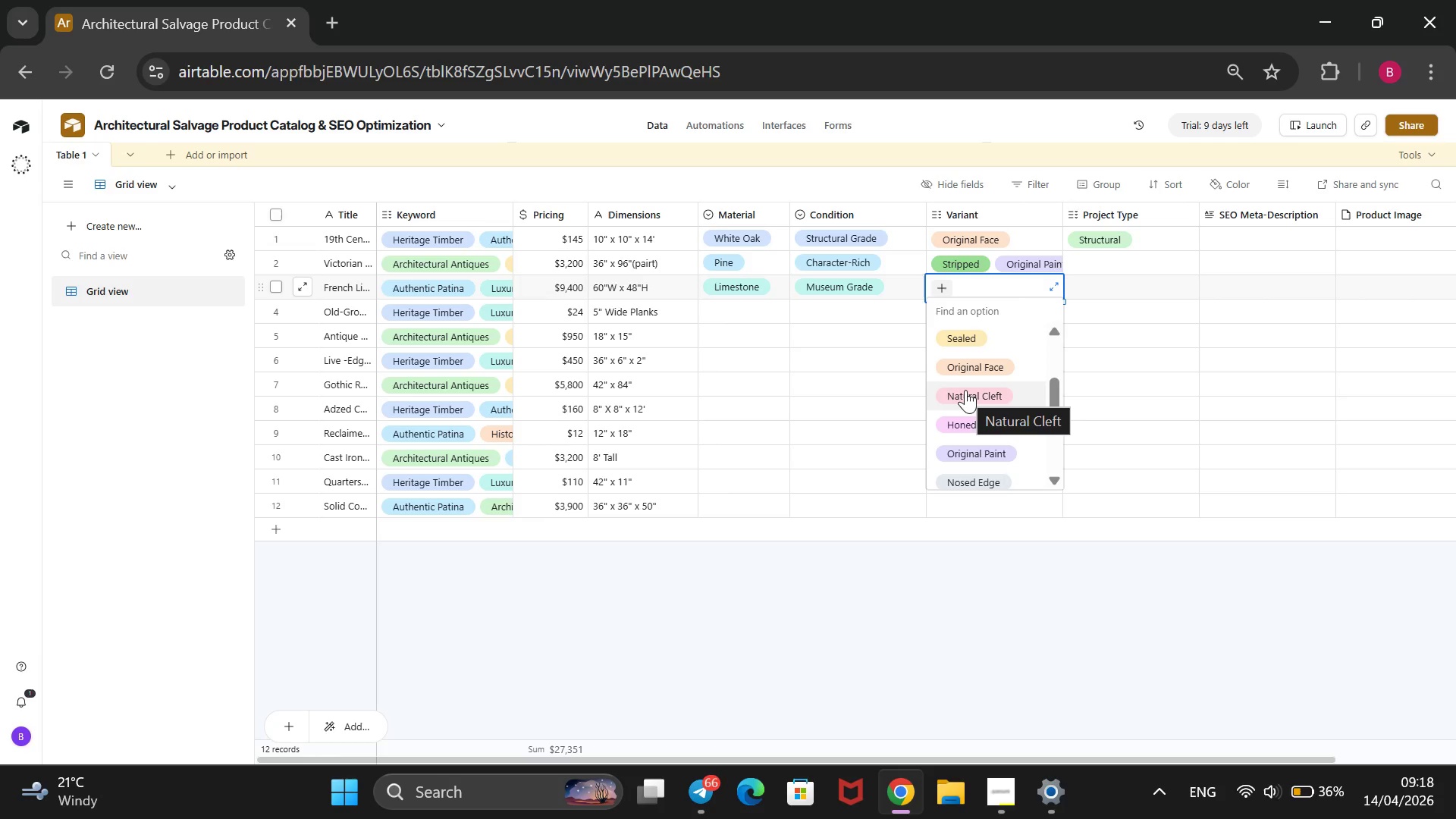 
wait(14.99)
 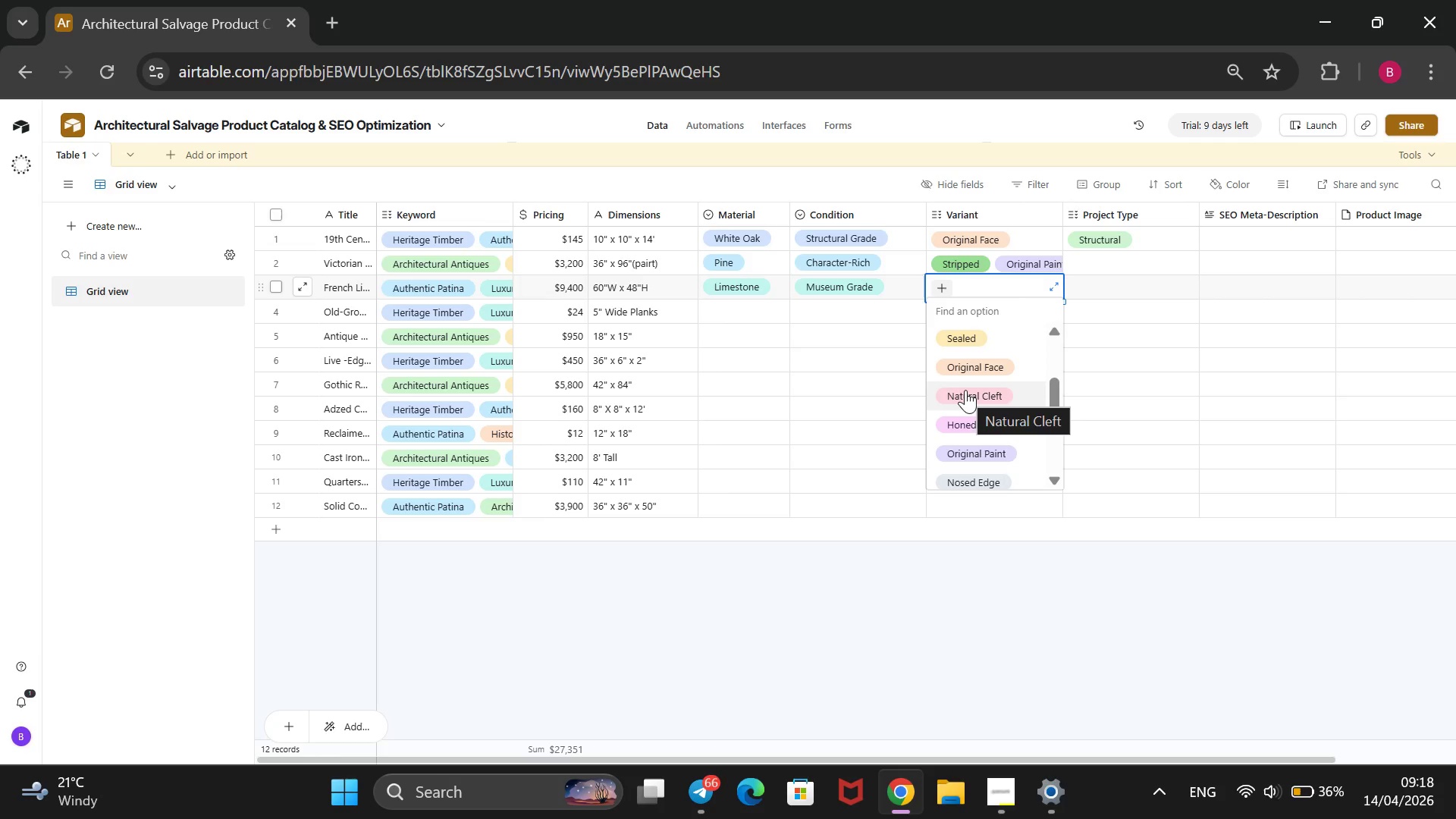 
scroll: coordinate [965, 390], scroll_direction: down, amount: 1.0
 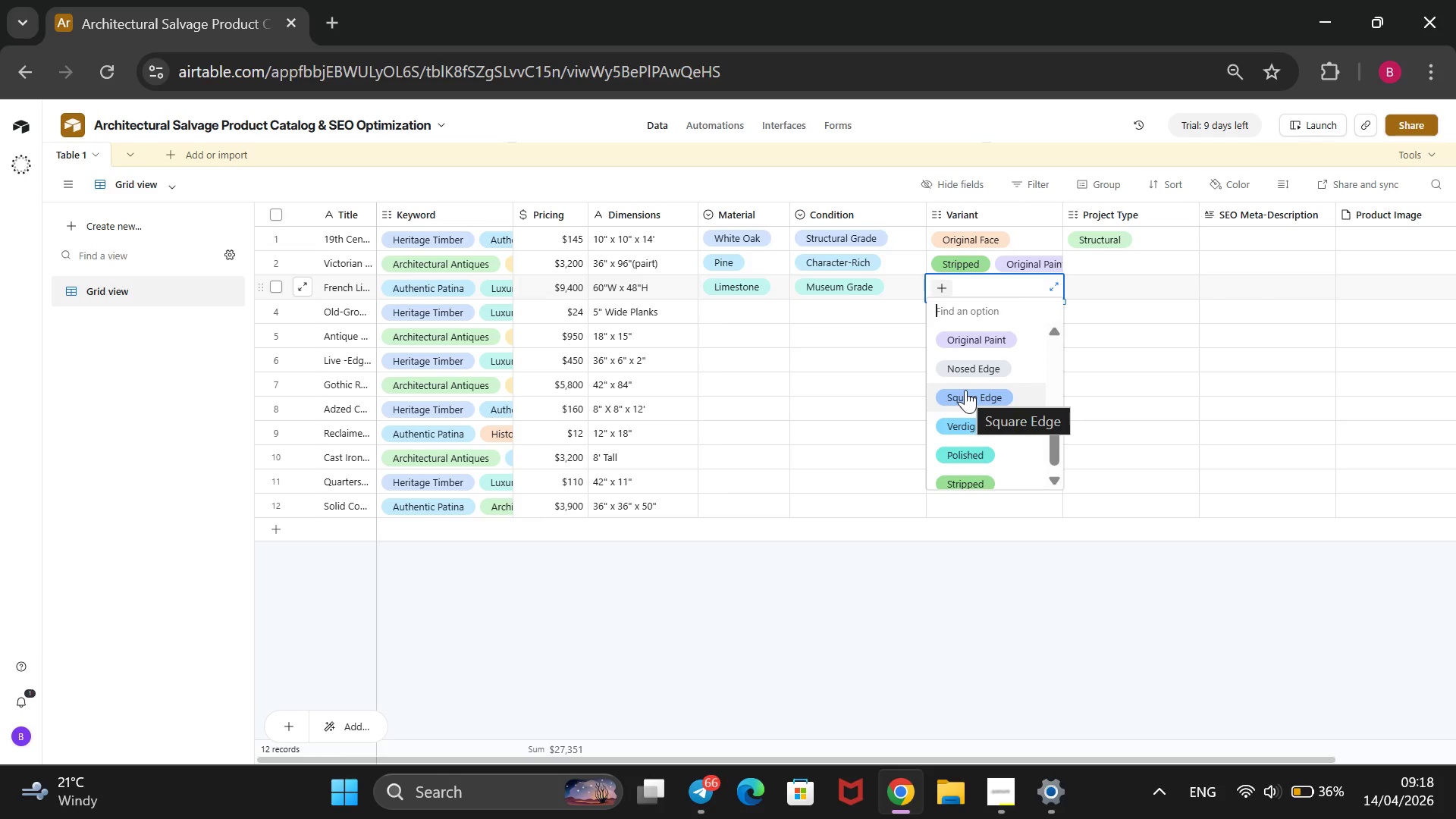 
wait(6.04)
 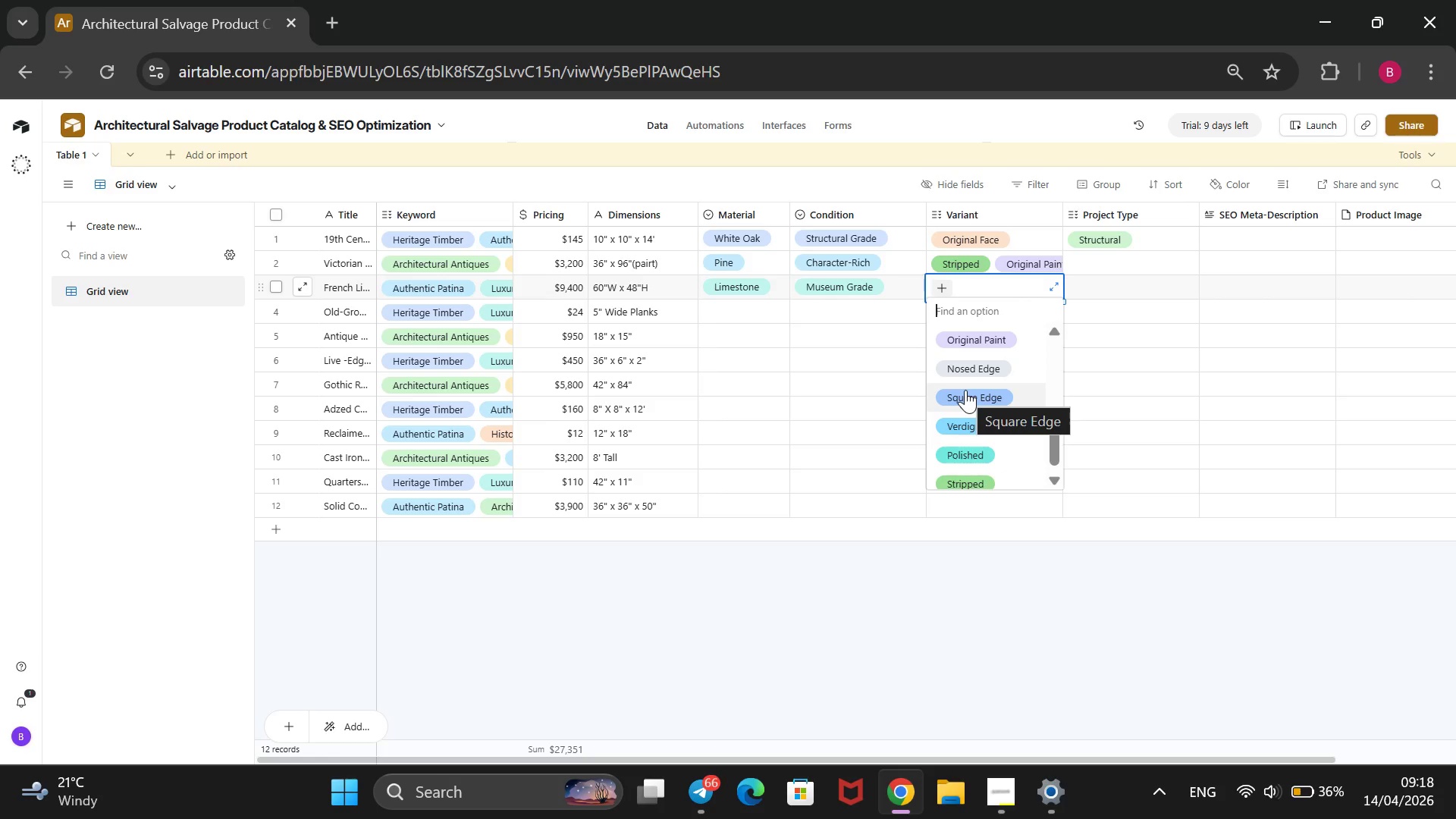 
scroll: coordinate [965, 390], scroll_direction: none, amount: 0.0
 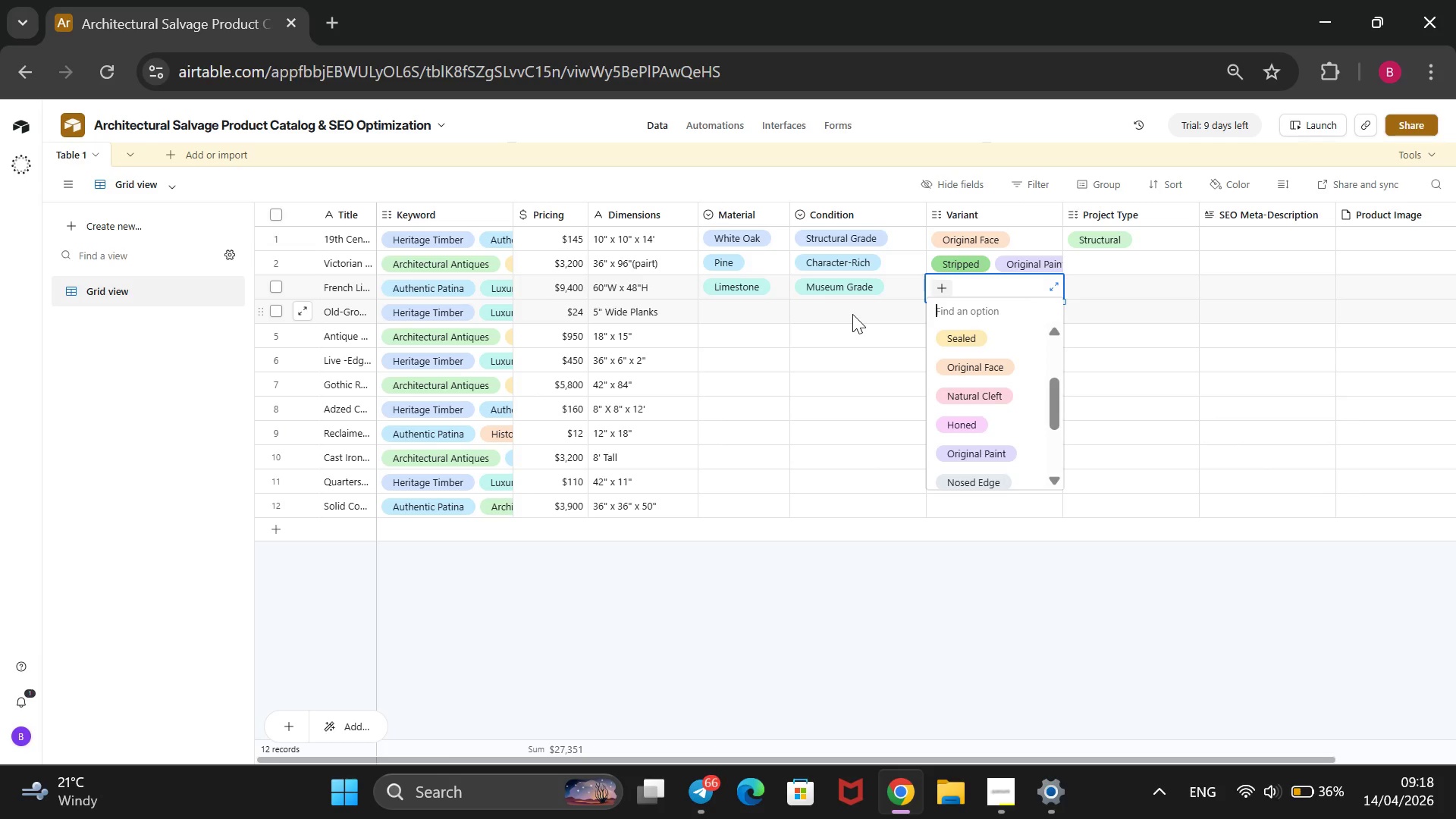 
wait(11.25)
 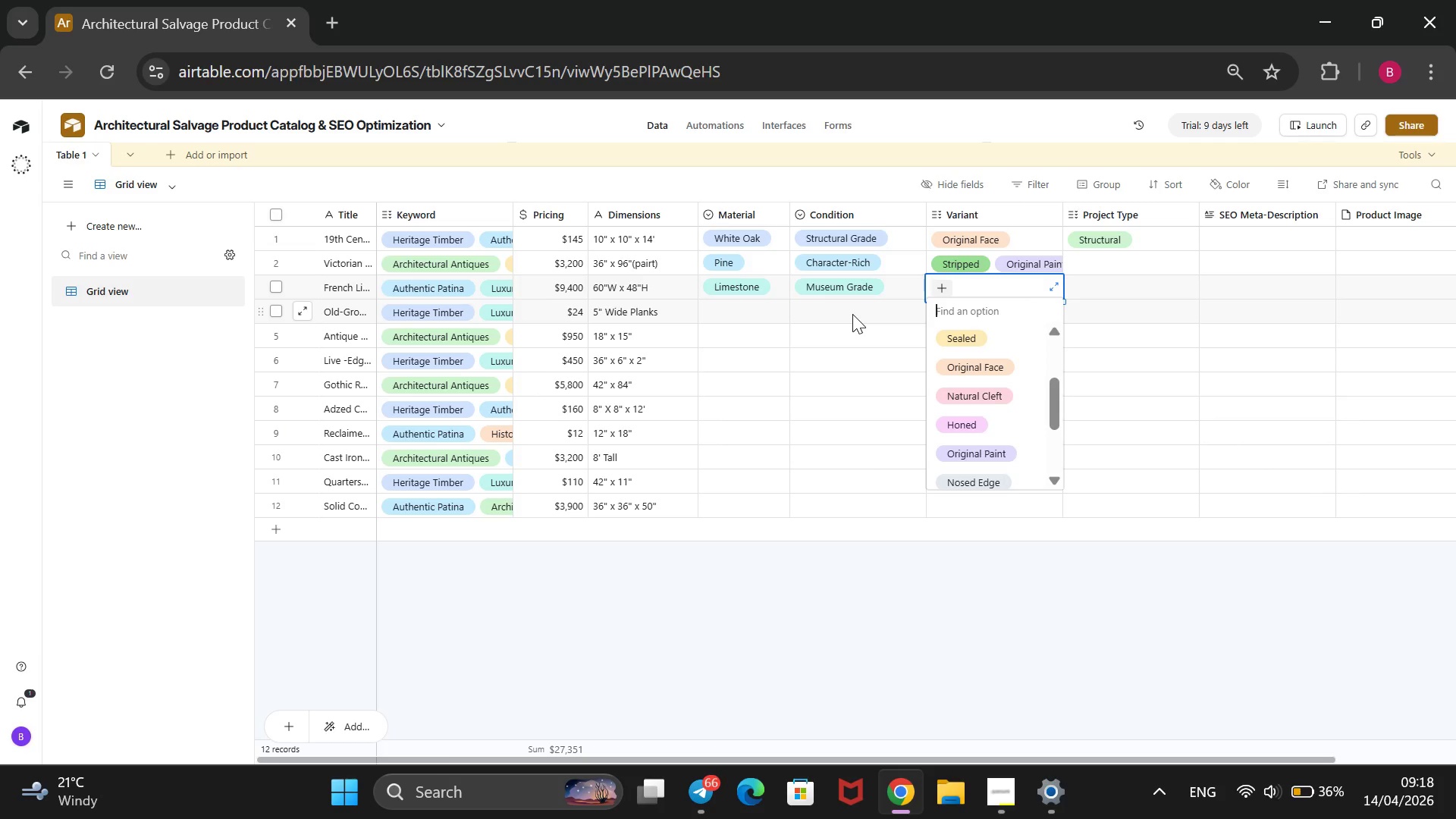 
scroll: coordinate [1012, 332], scroll_direction: up, amount: 3.0
 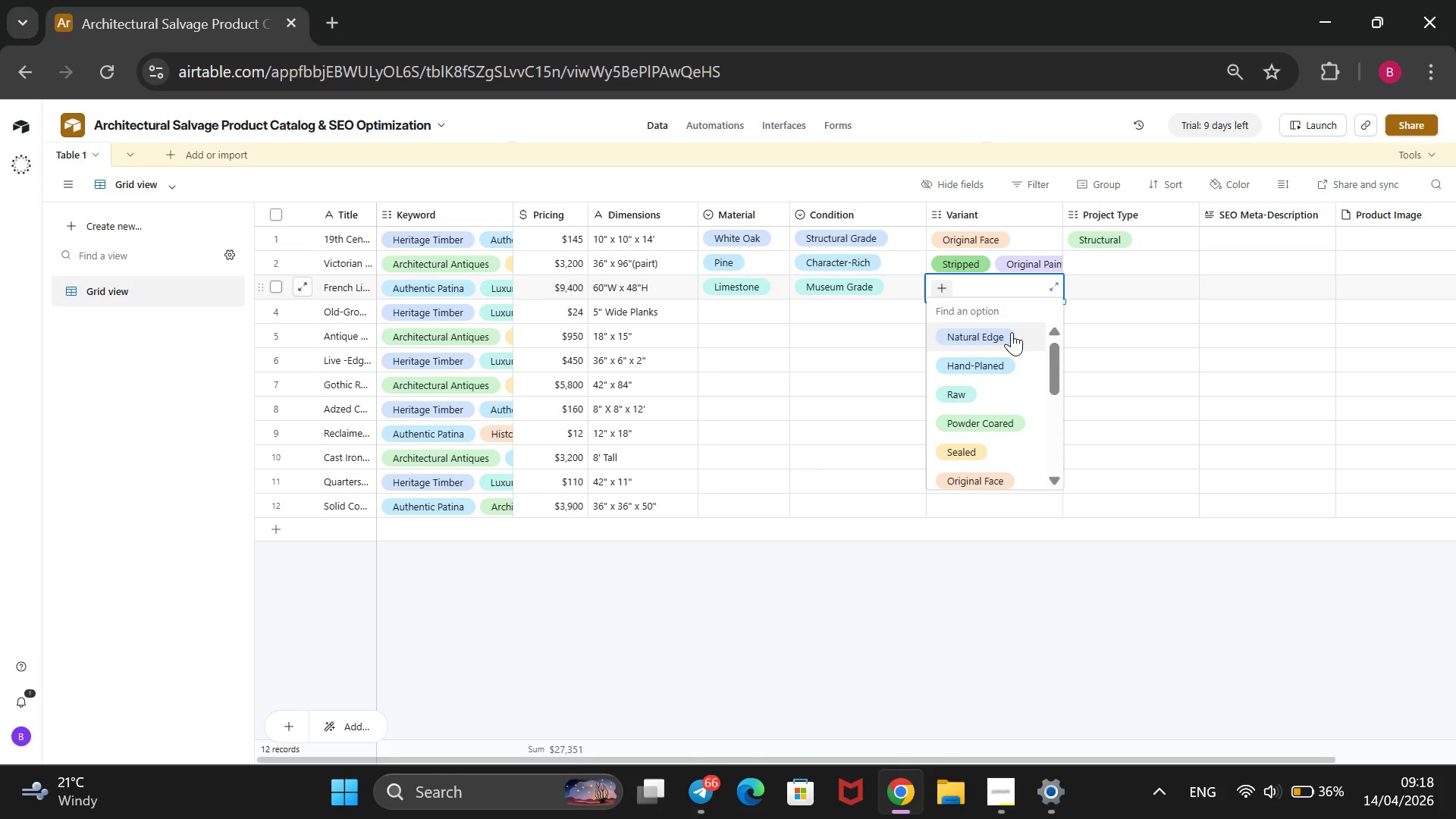 
scroll: coordinate [1012, 332], scroll_direction: none, amount: 0.0
 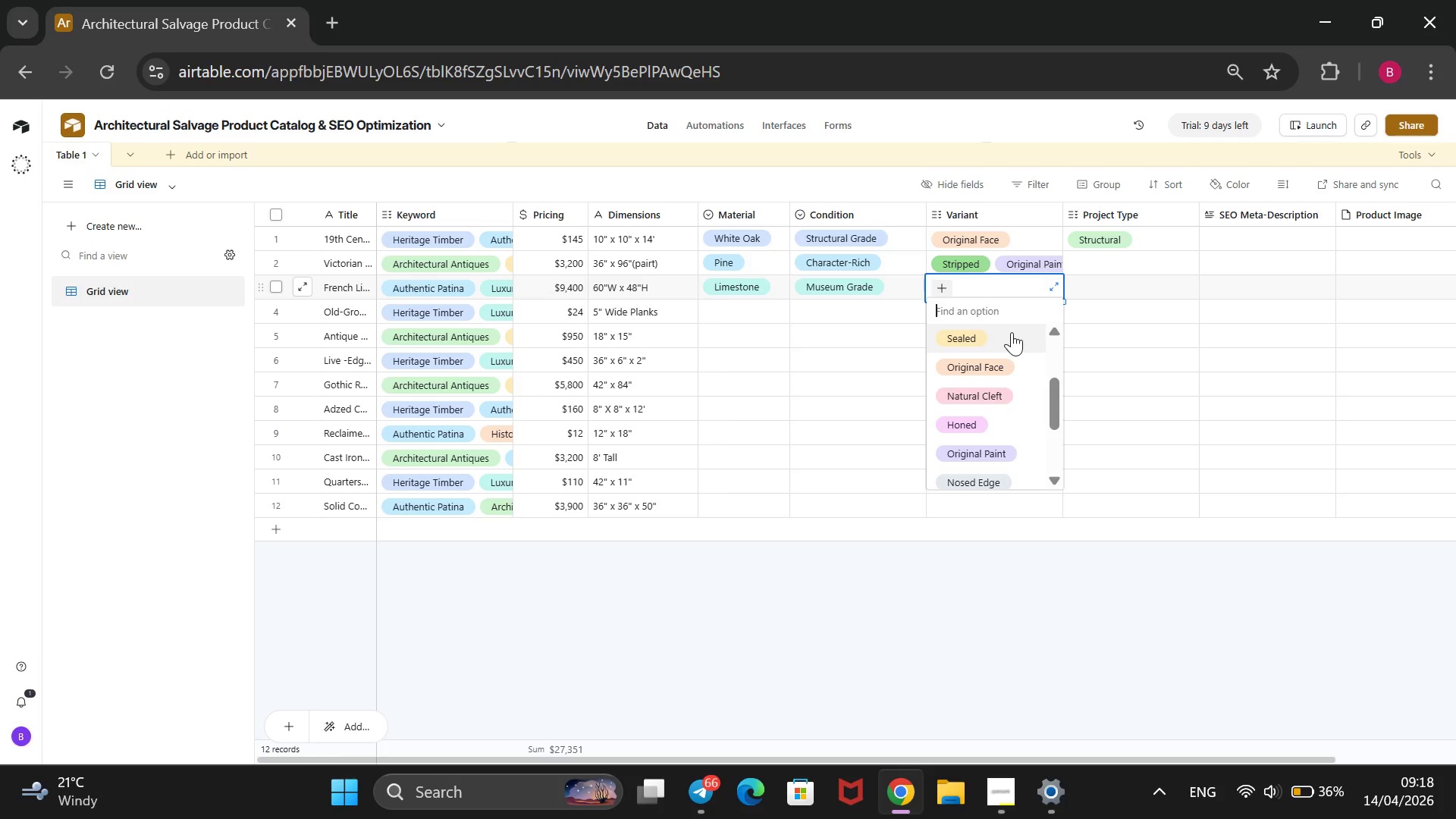 
scroll: coordinate [1012, 332], scroll_direction: down, amount: 4.0
 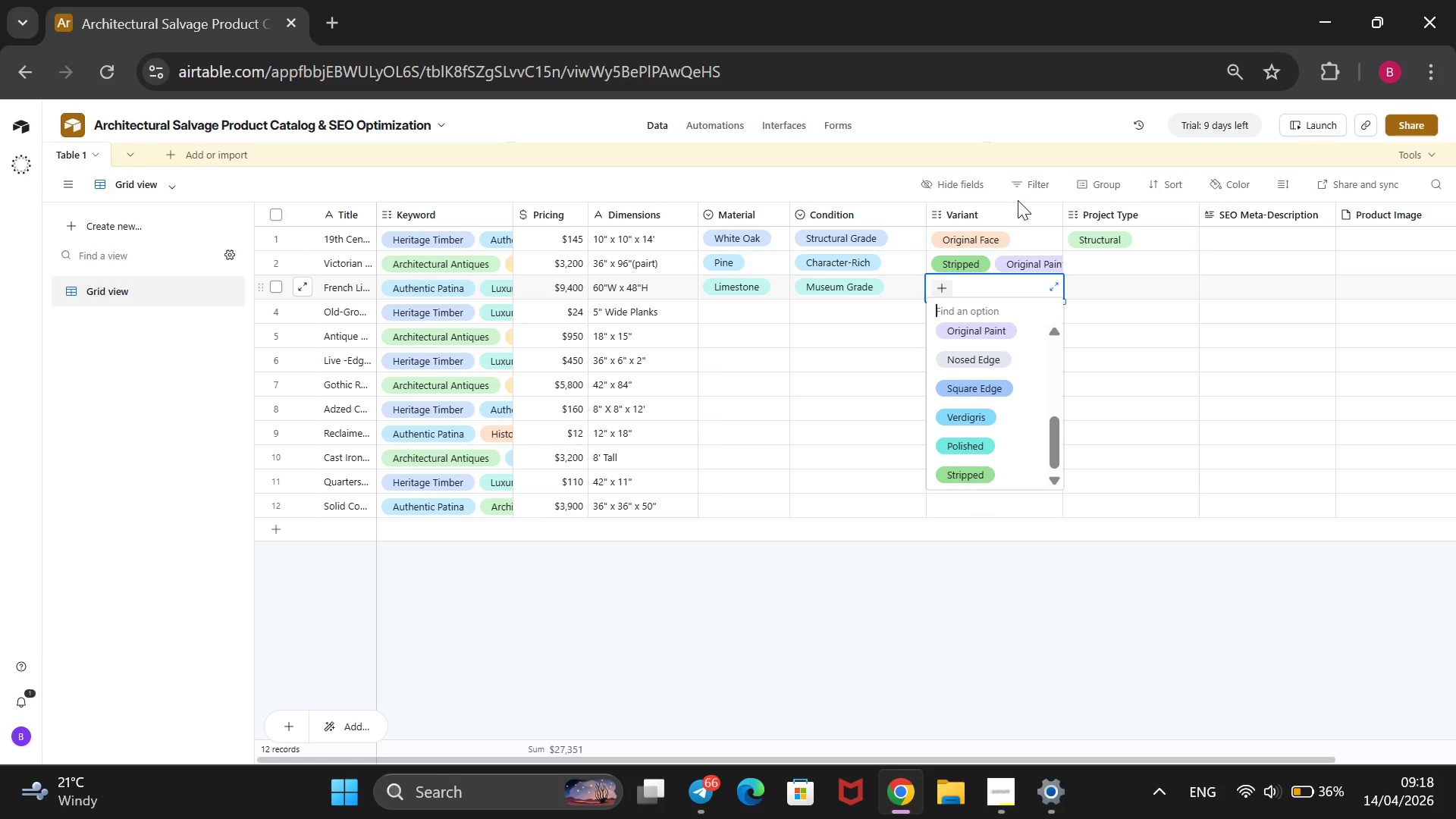 
left_click([1015, 210])
 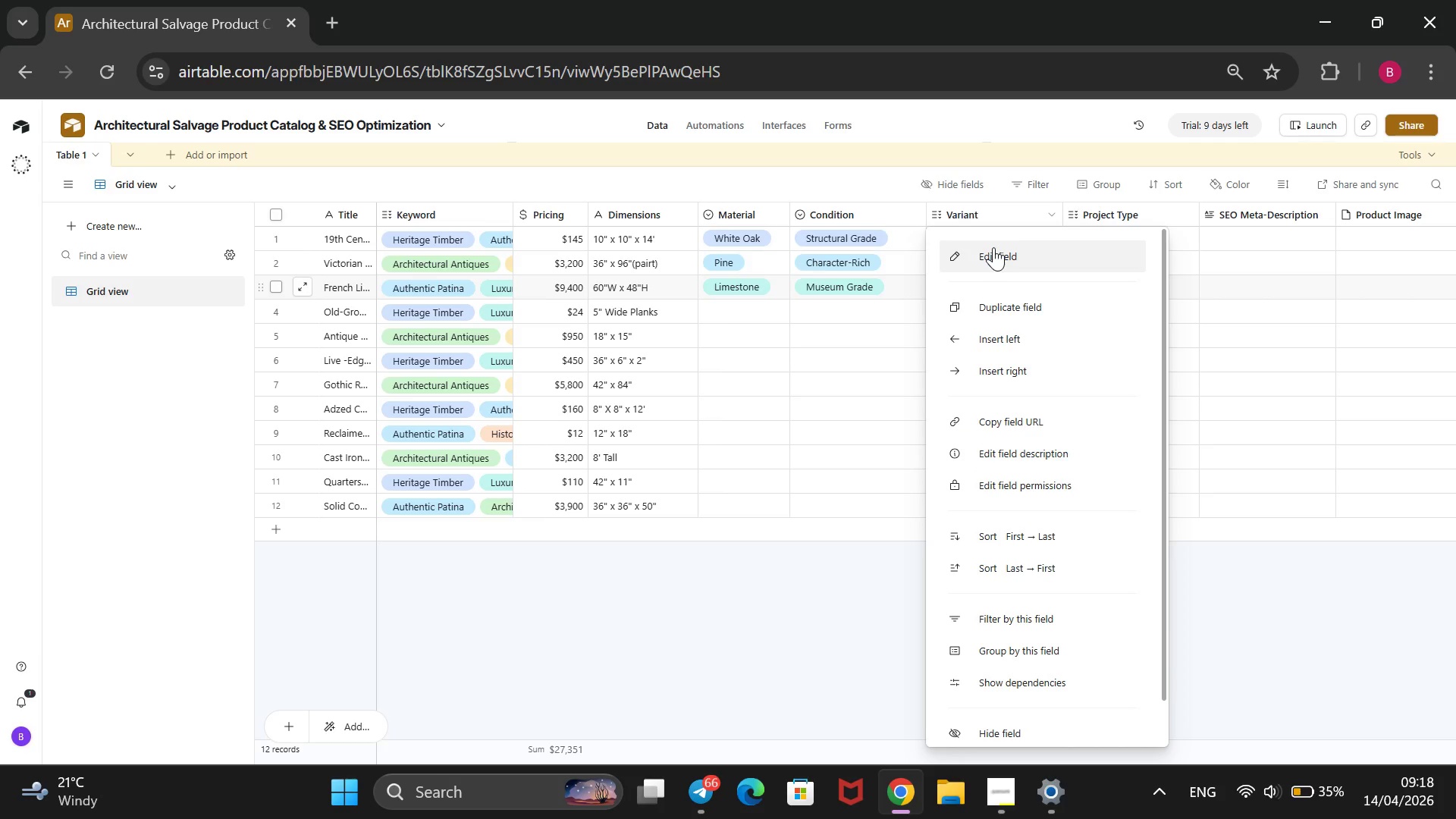 
left_click([980, 252])
 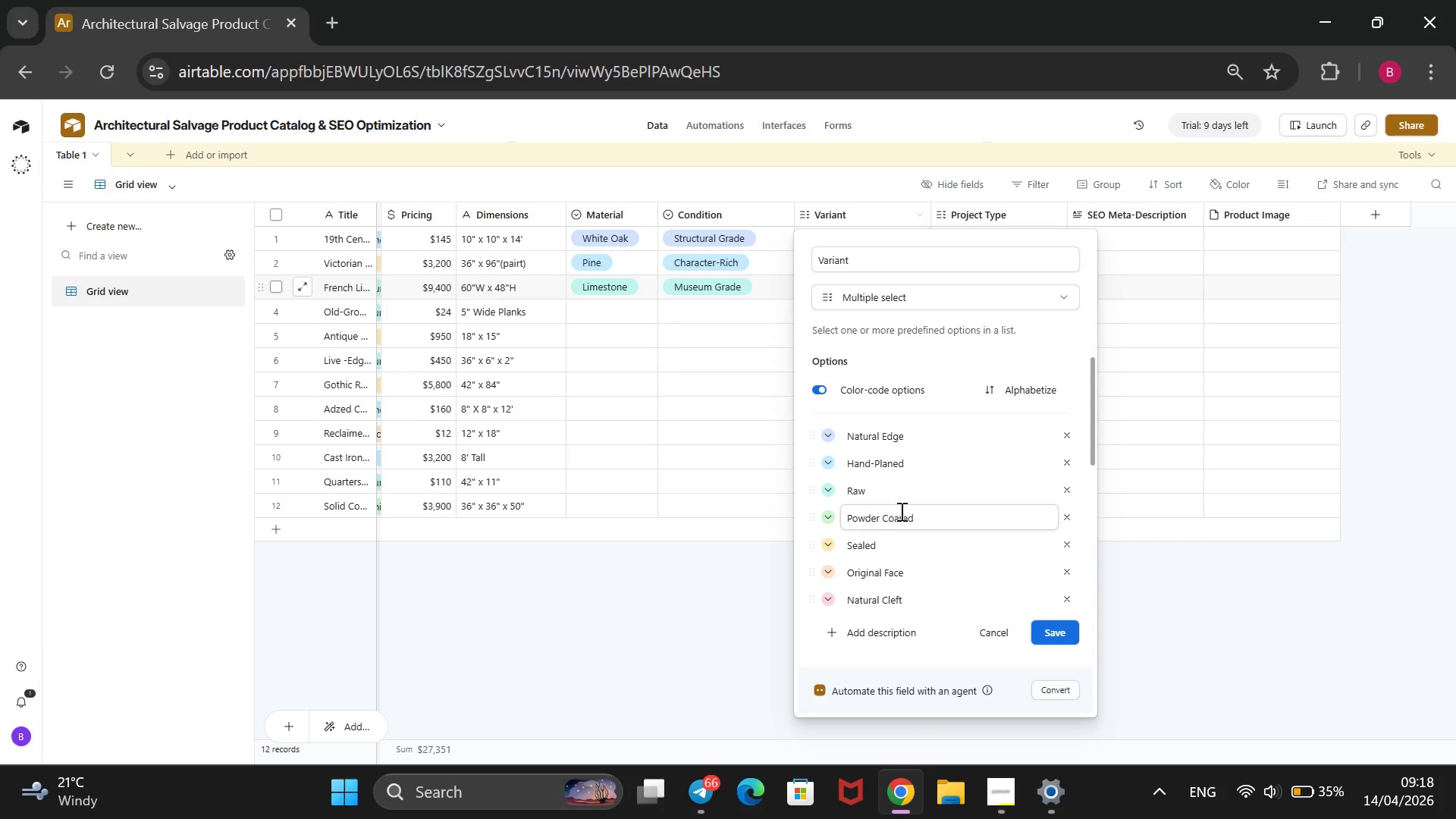 
left_click([910, 513])
 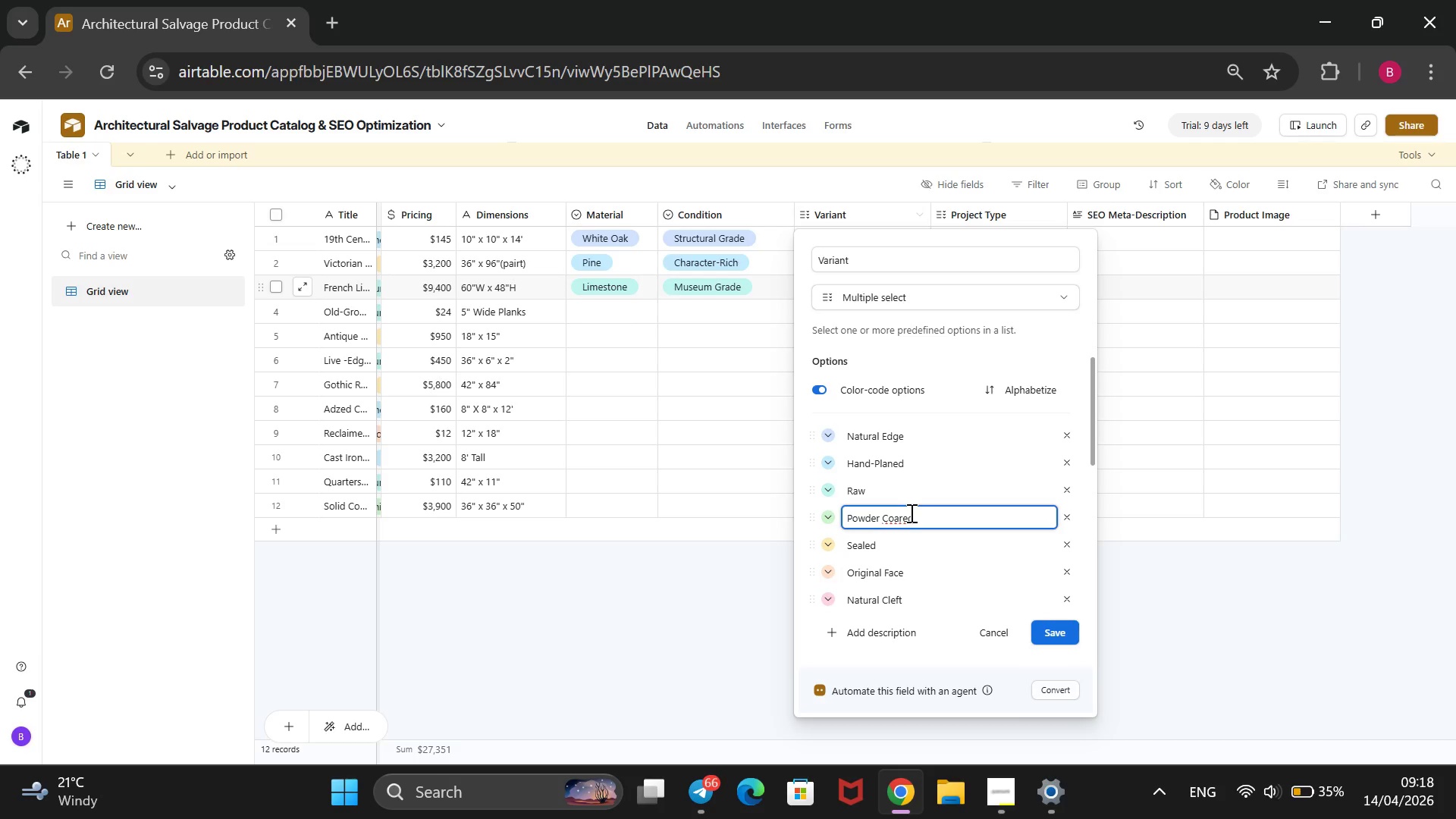 
key(ArrowLeft)
 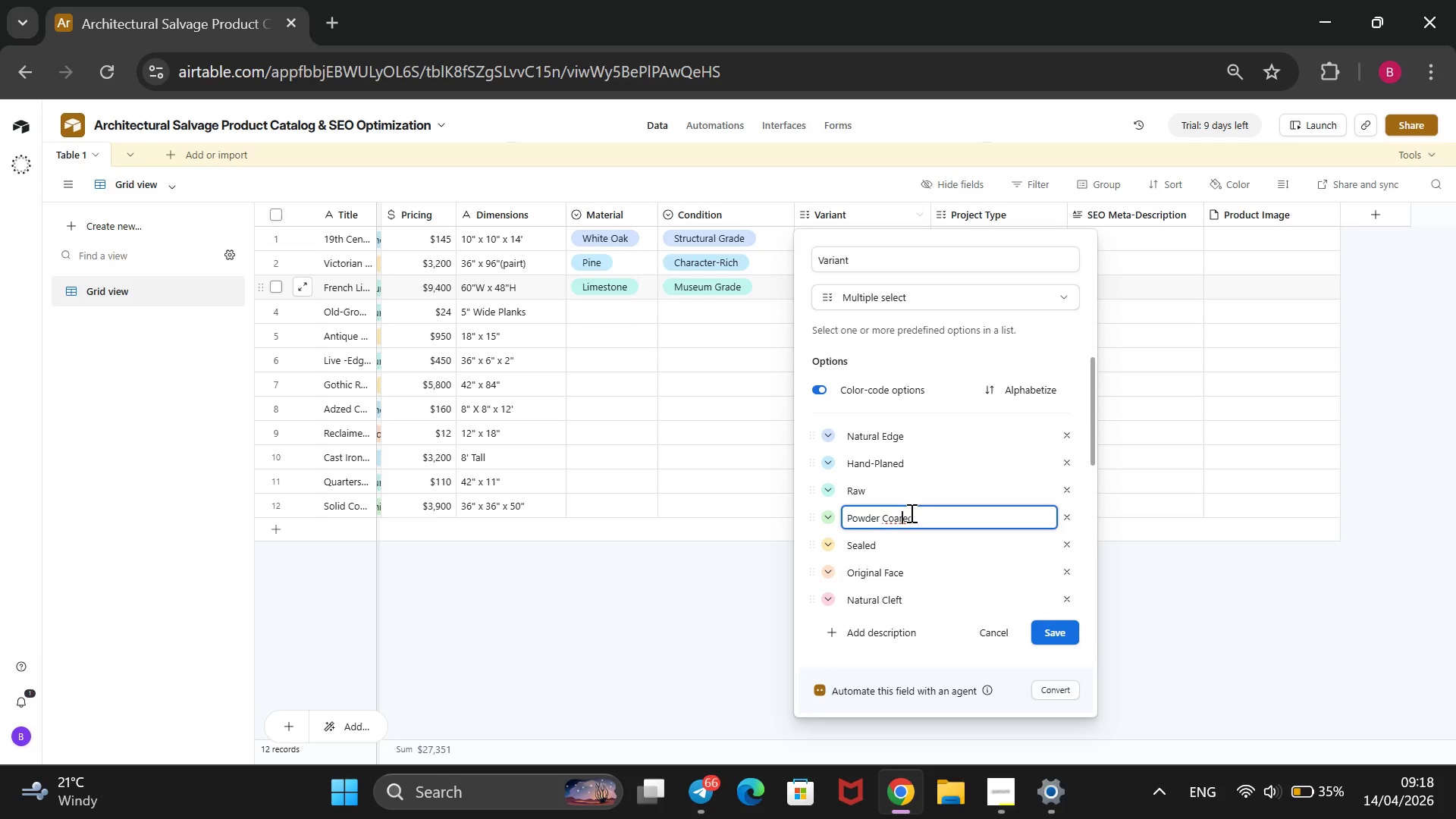 
key(ArrowRight)
 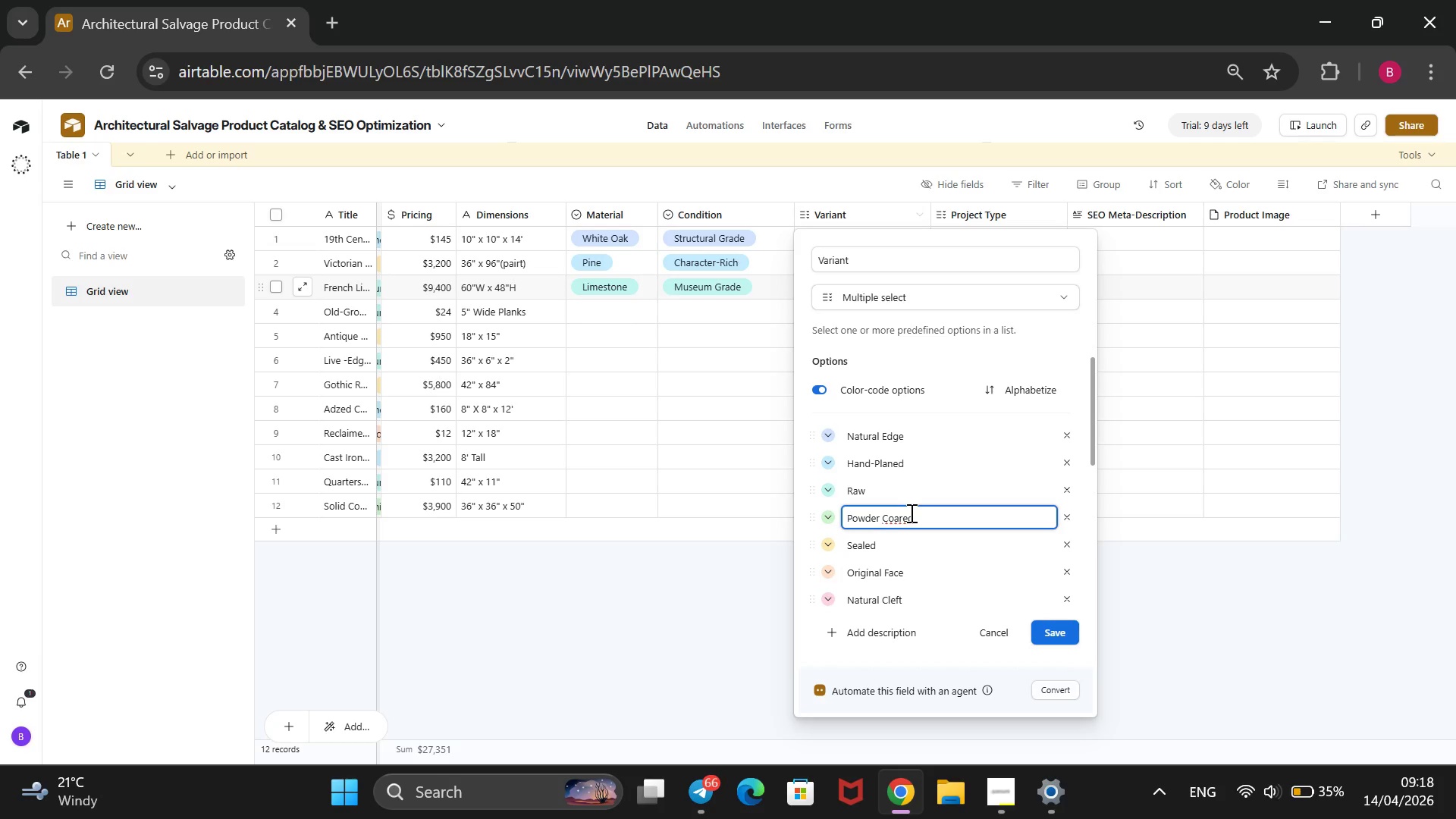 
key(ArrowLeft)
 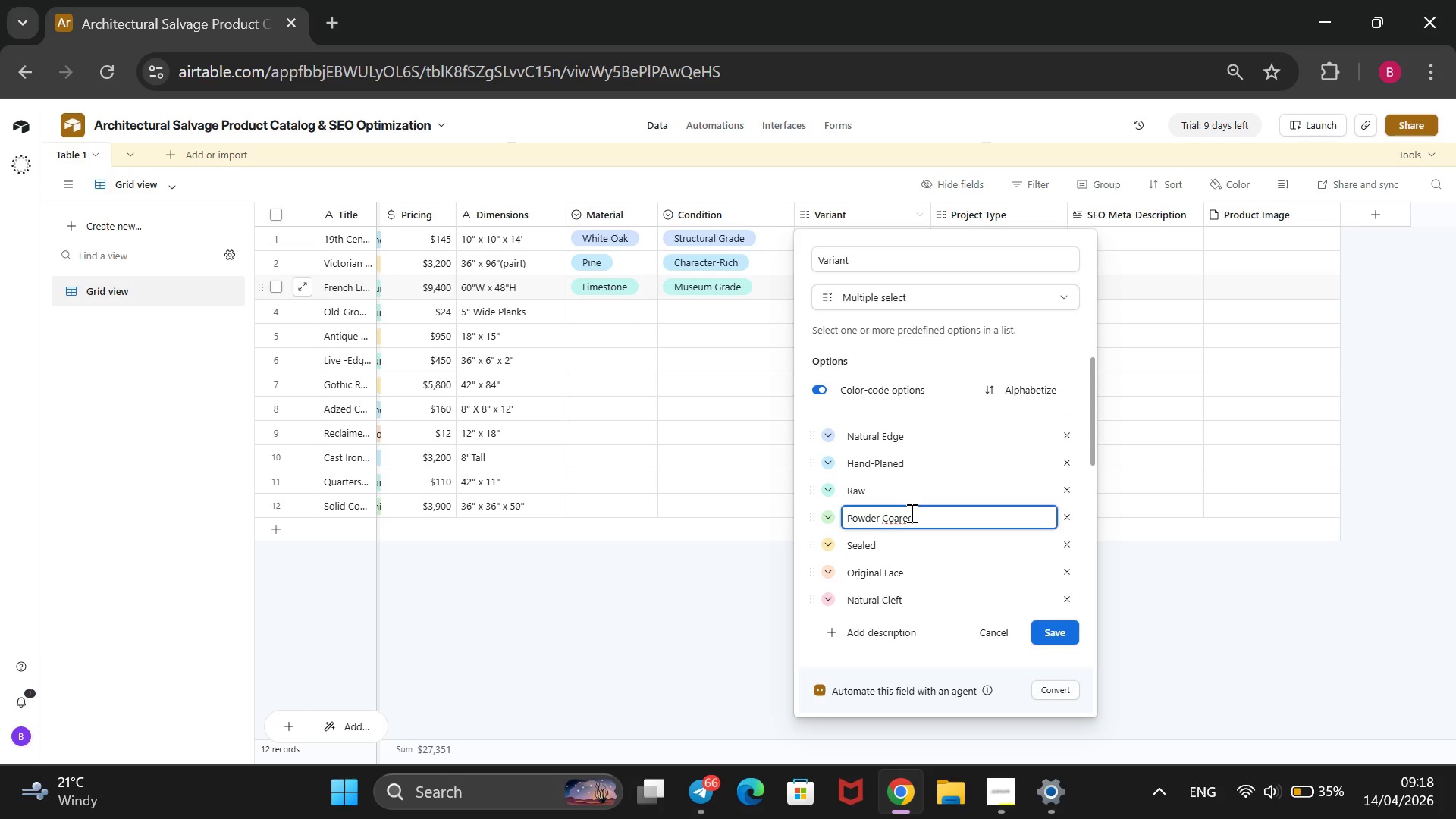 
key(Backspace)
 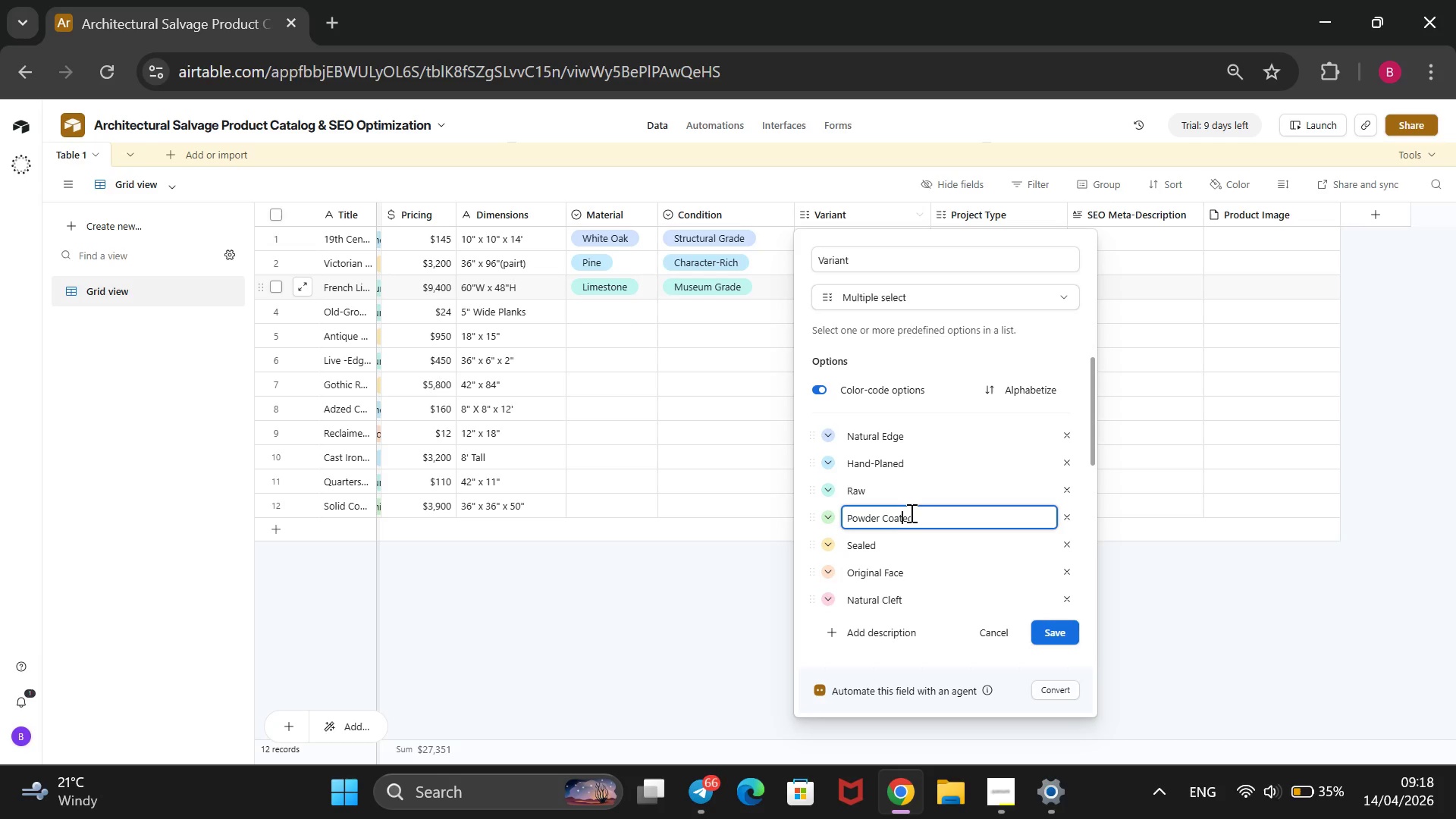 
key(T)
 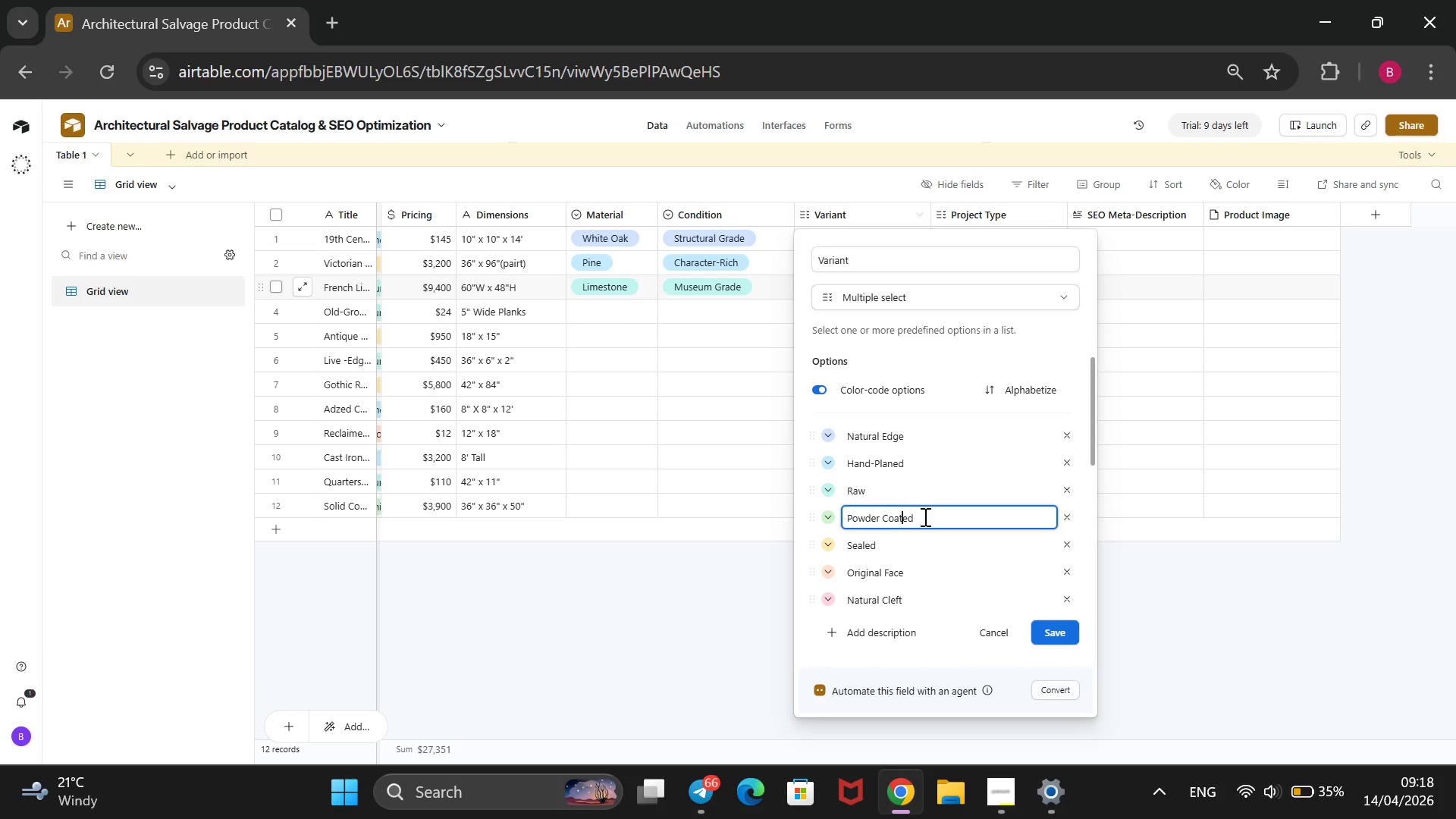 
scroll: coordinate [924, 516], scroll_direction: down, amount: 3.0
 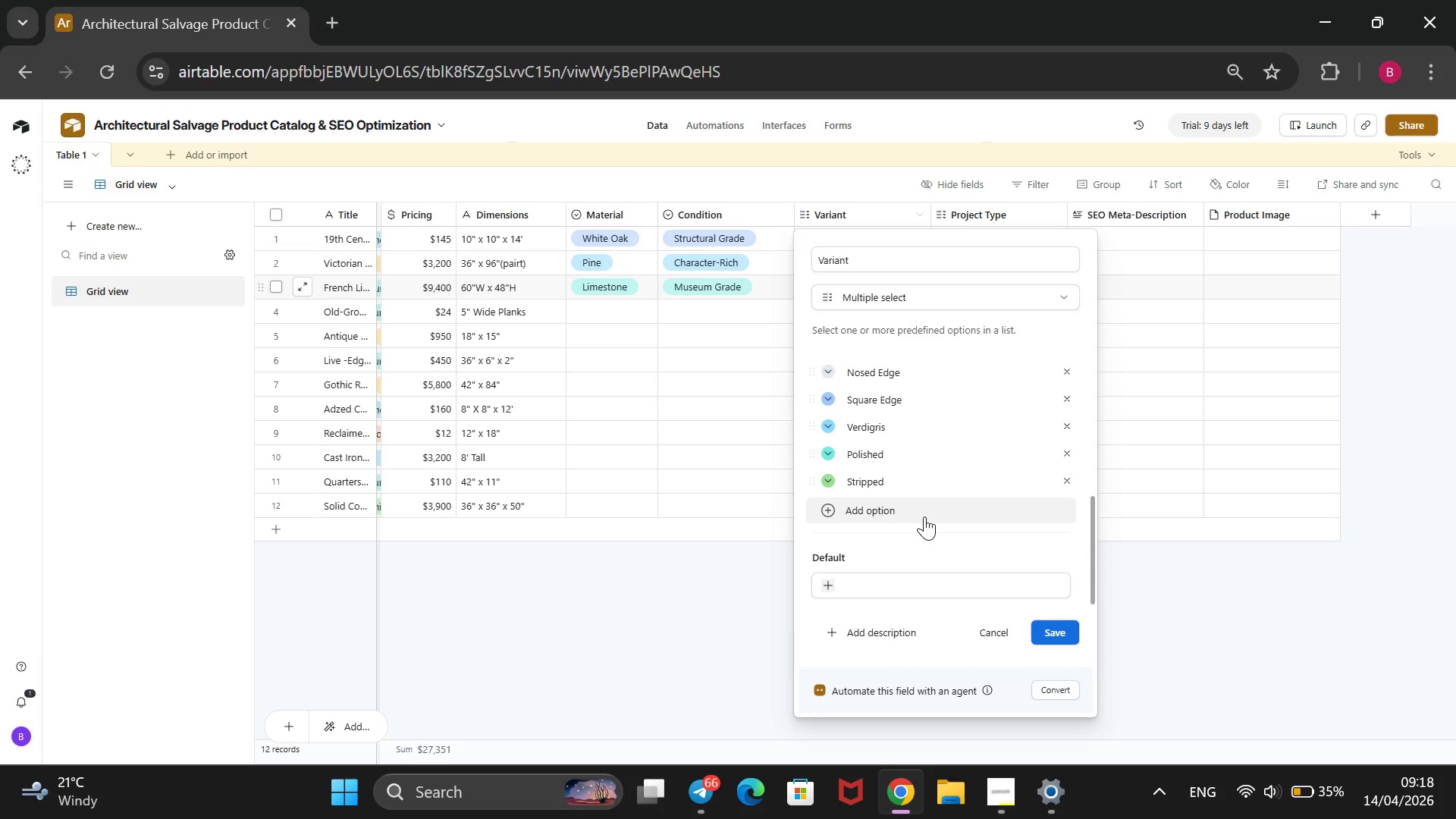 
left_click([924, 516])
 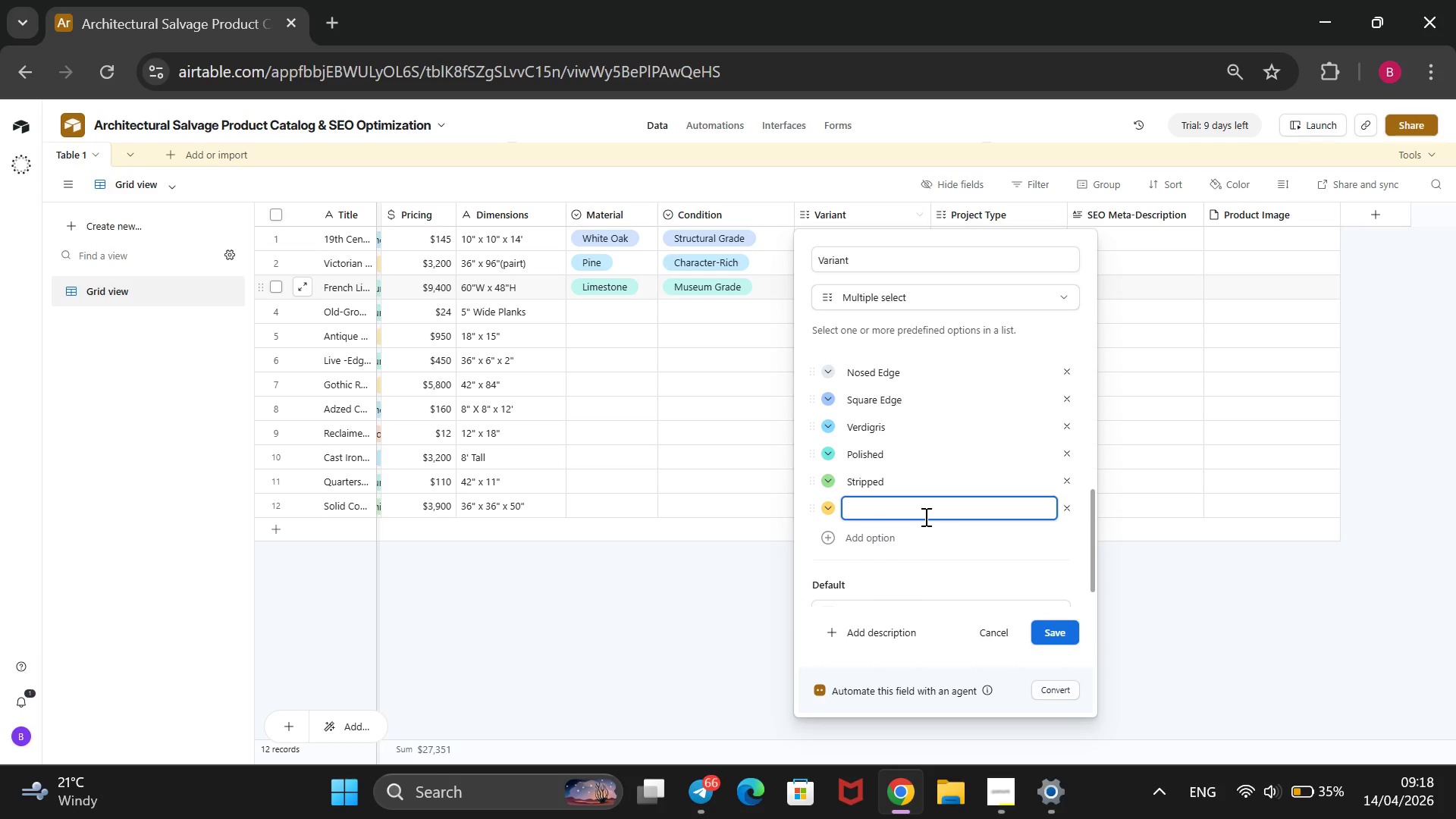 
type(Original pATINA)
key(Backspace)
key(Backspace)
key(Backspace)
key(Backspace)
key(Backspace)
key(Backspace)
type(p)
key(Backspace)
type(patina)
 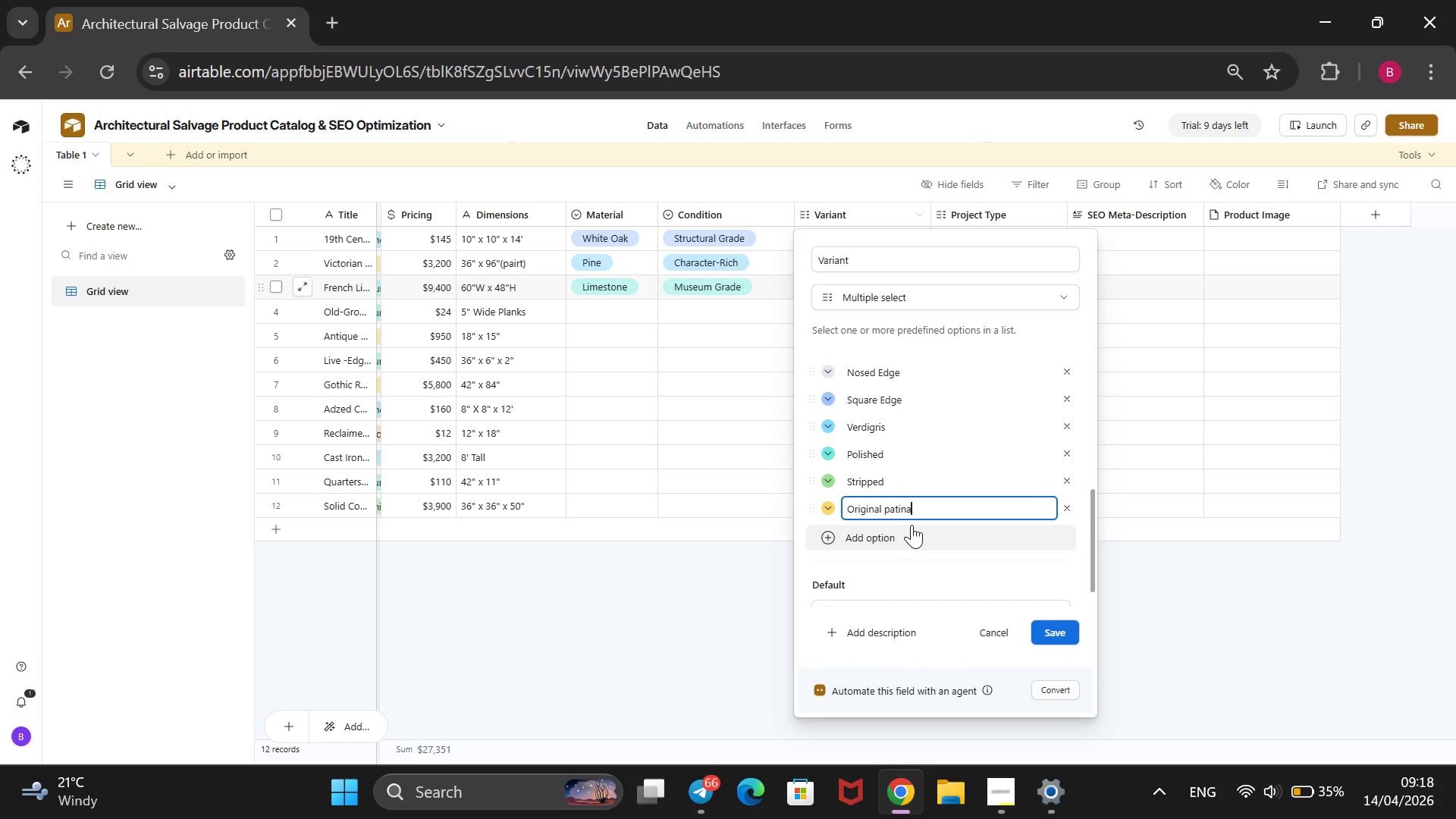 
left_click([910, 525])
 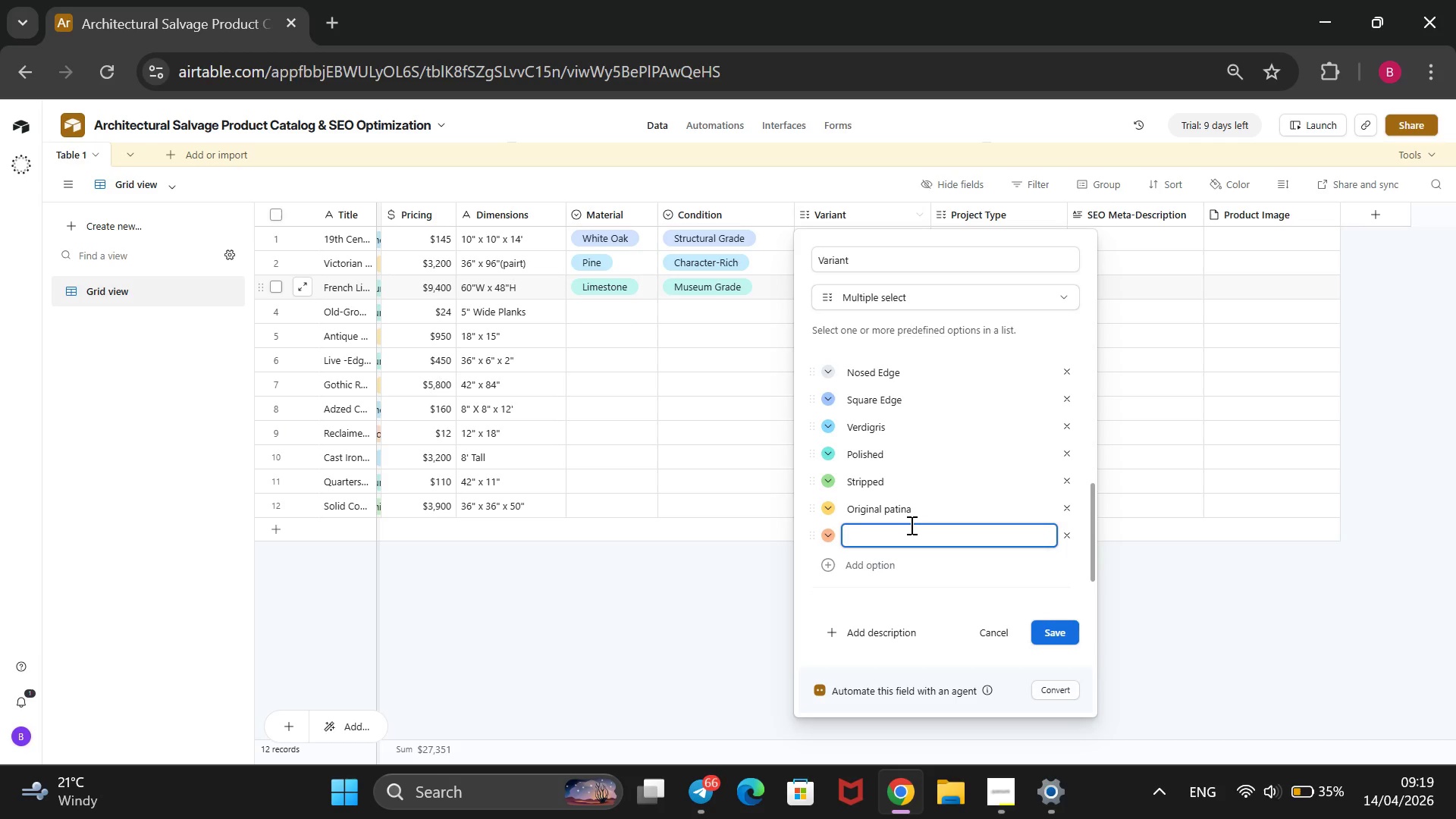 
type(Honed)
 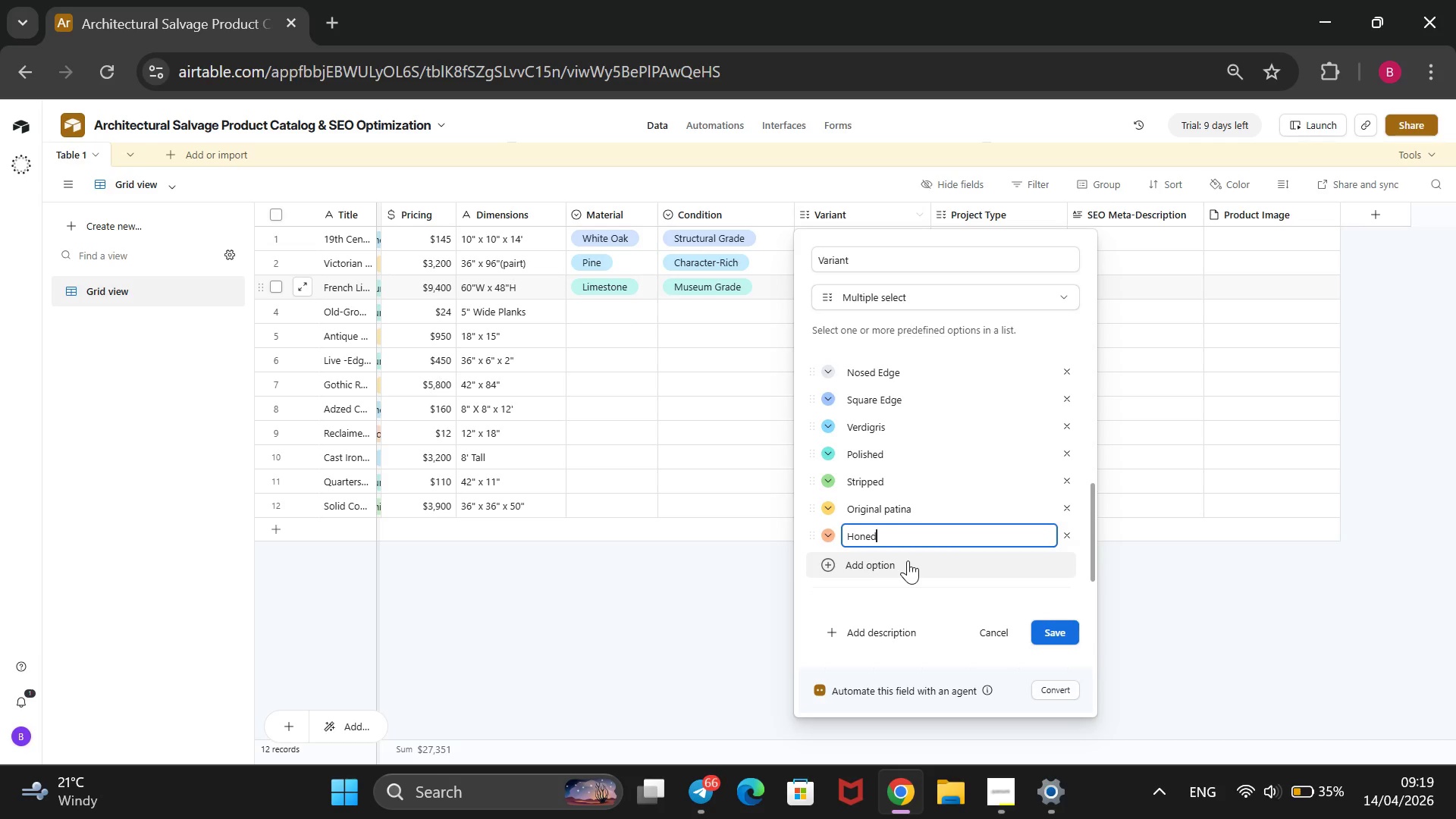 
left_click([908, 560])
 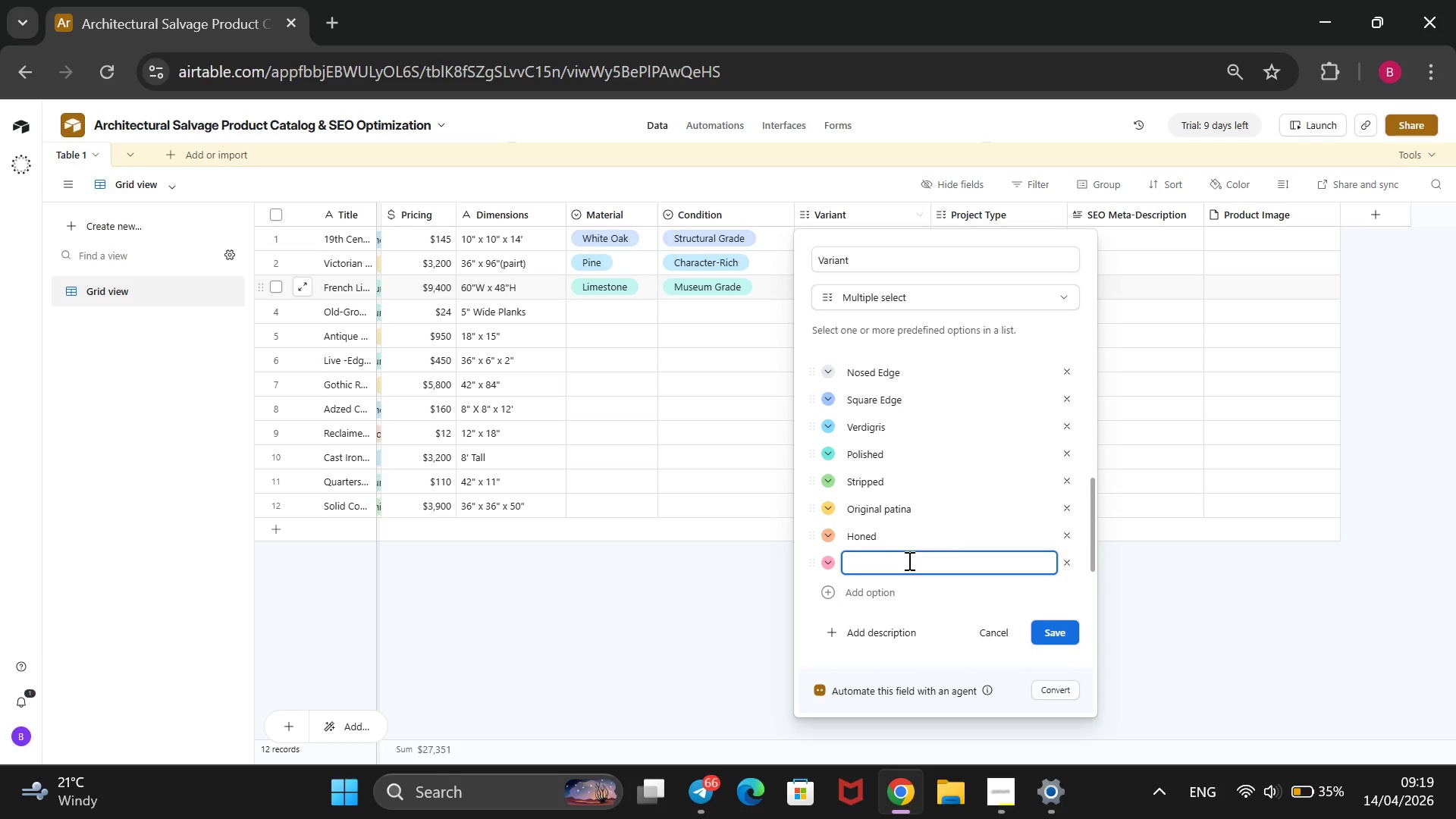 
type(to)
key(Backspace)
key(Backspace)
type(Tongue and groove)
 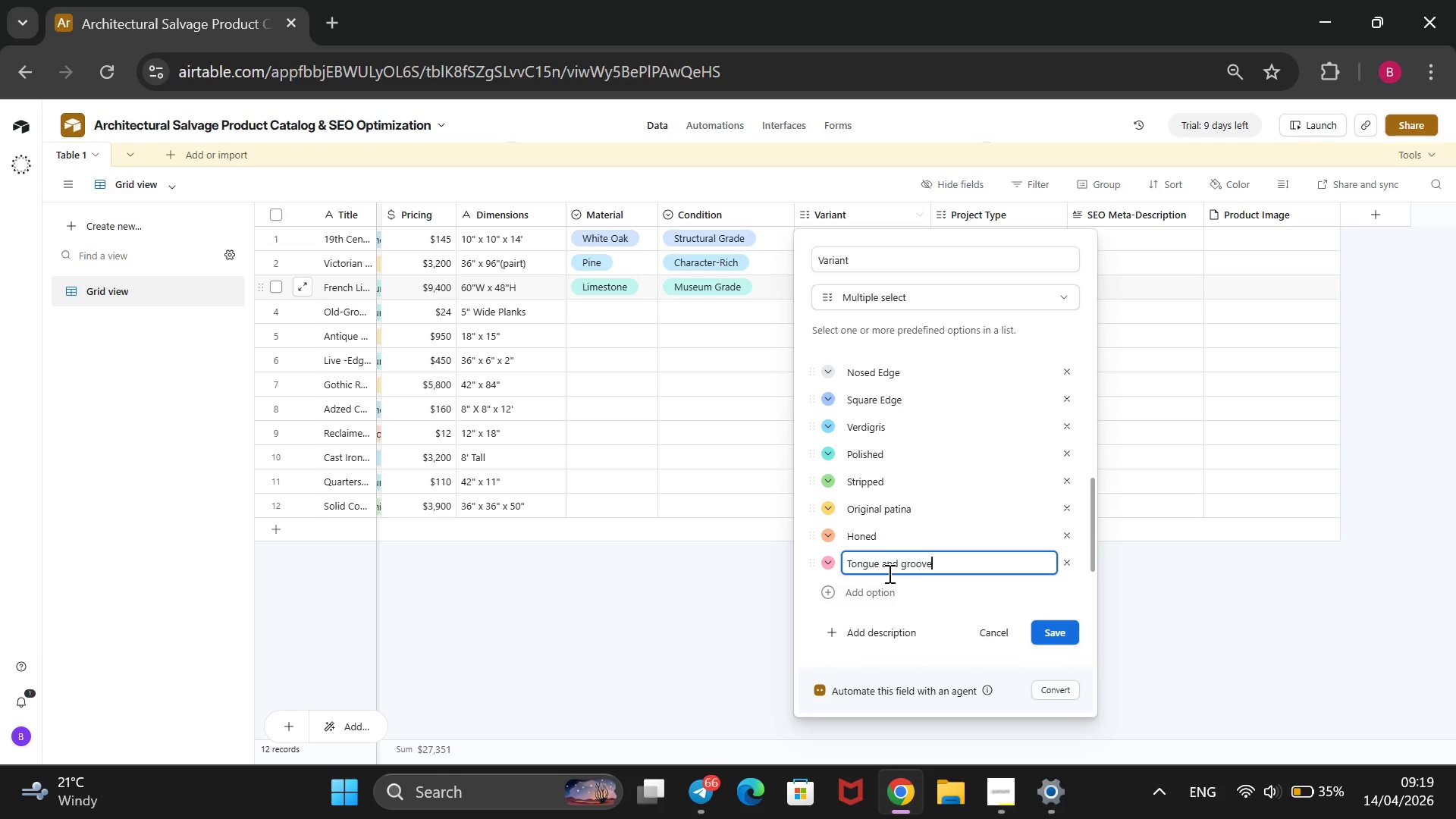 
left_click([881, 597])
 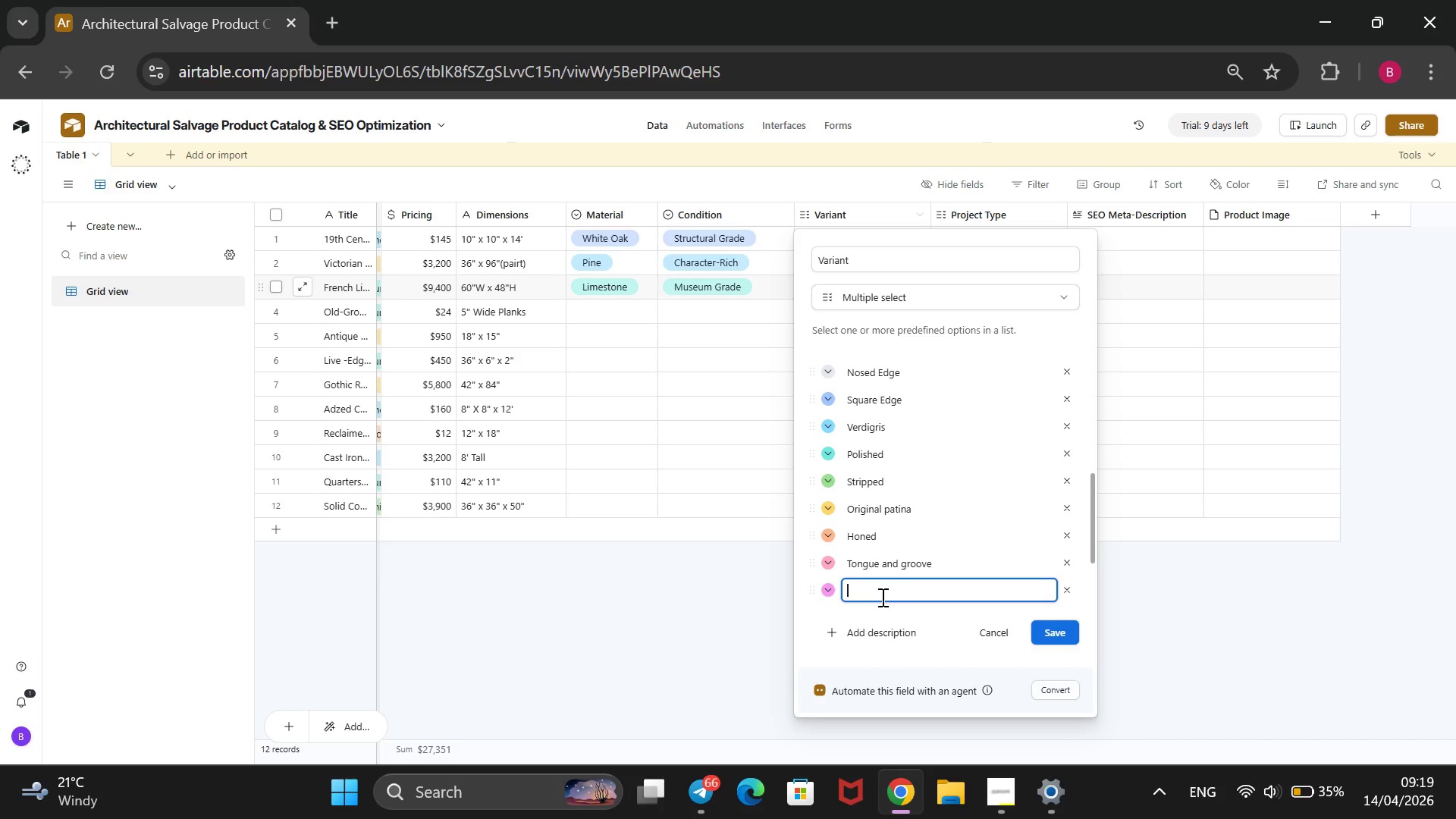 
type(Wire-Brushed)
 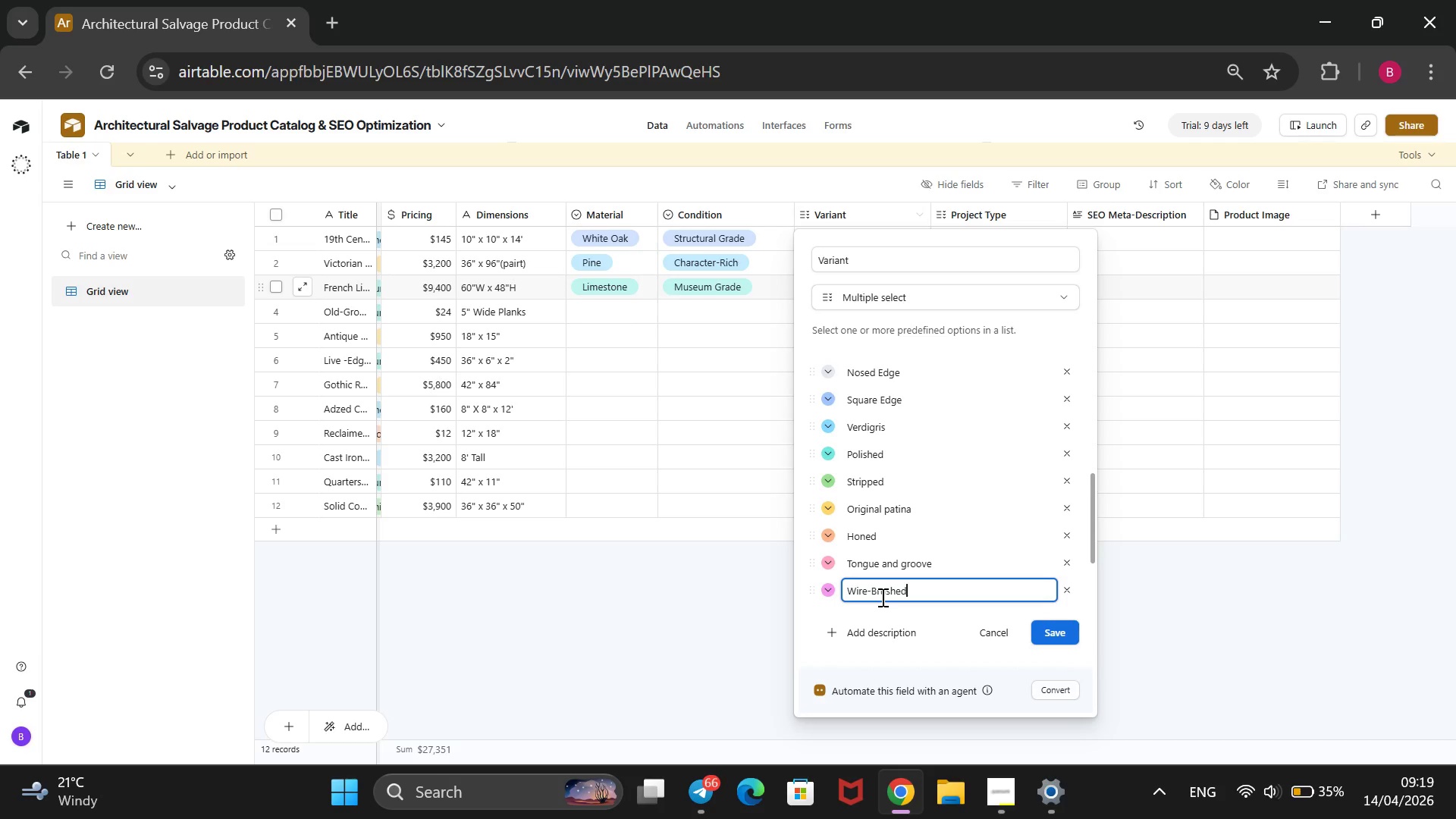 
wait(13.84)
 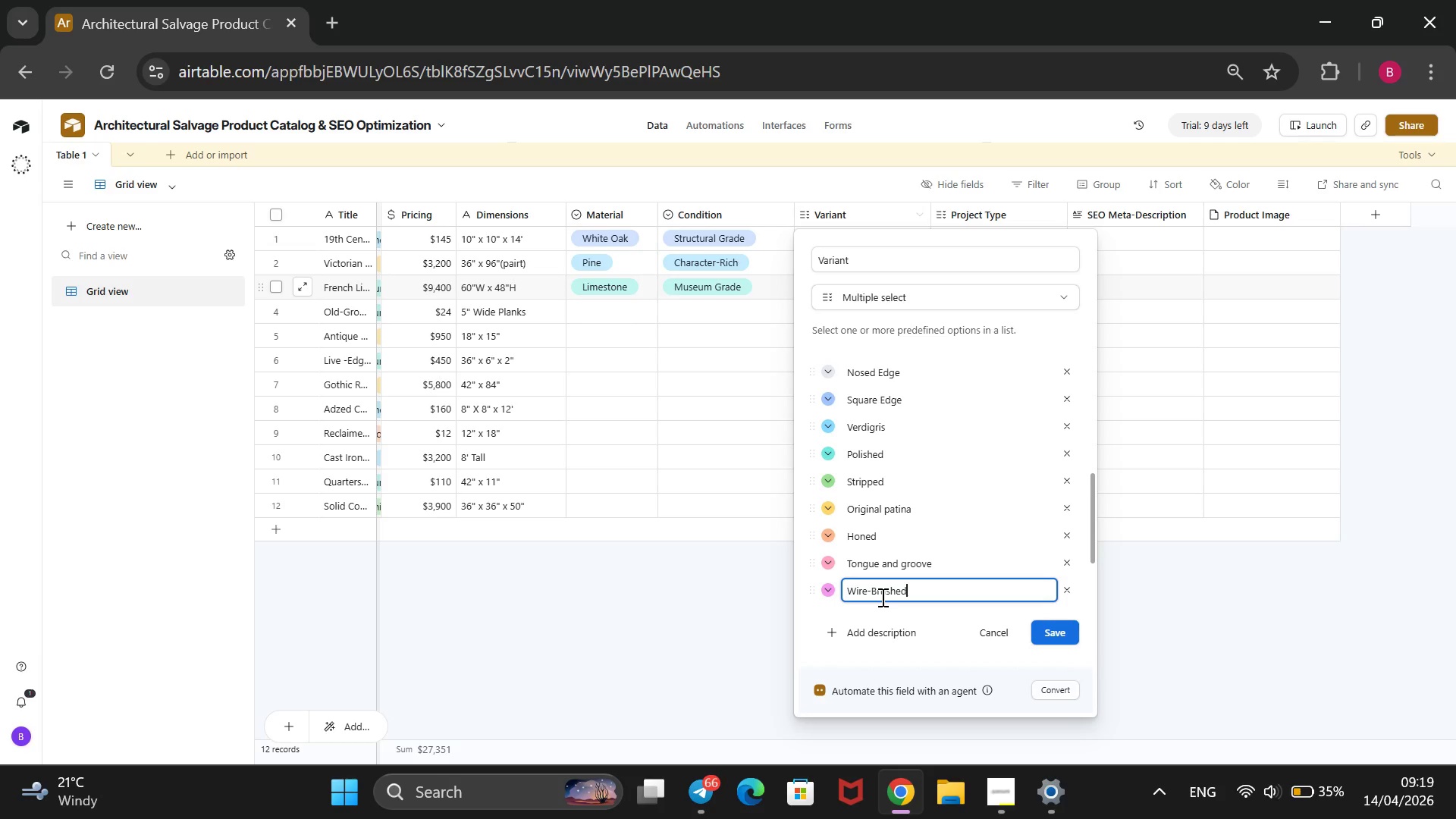 
left_click([1062, 630])
 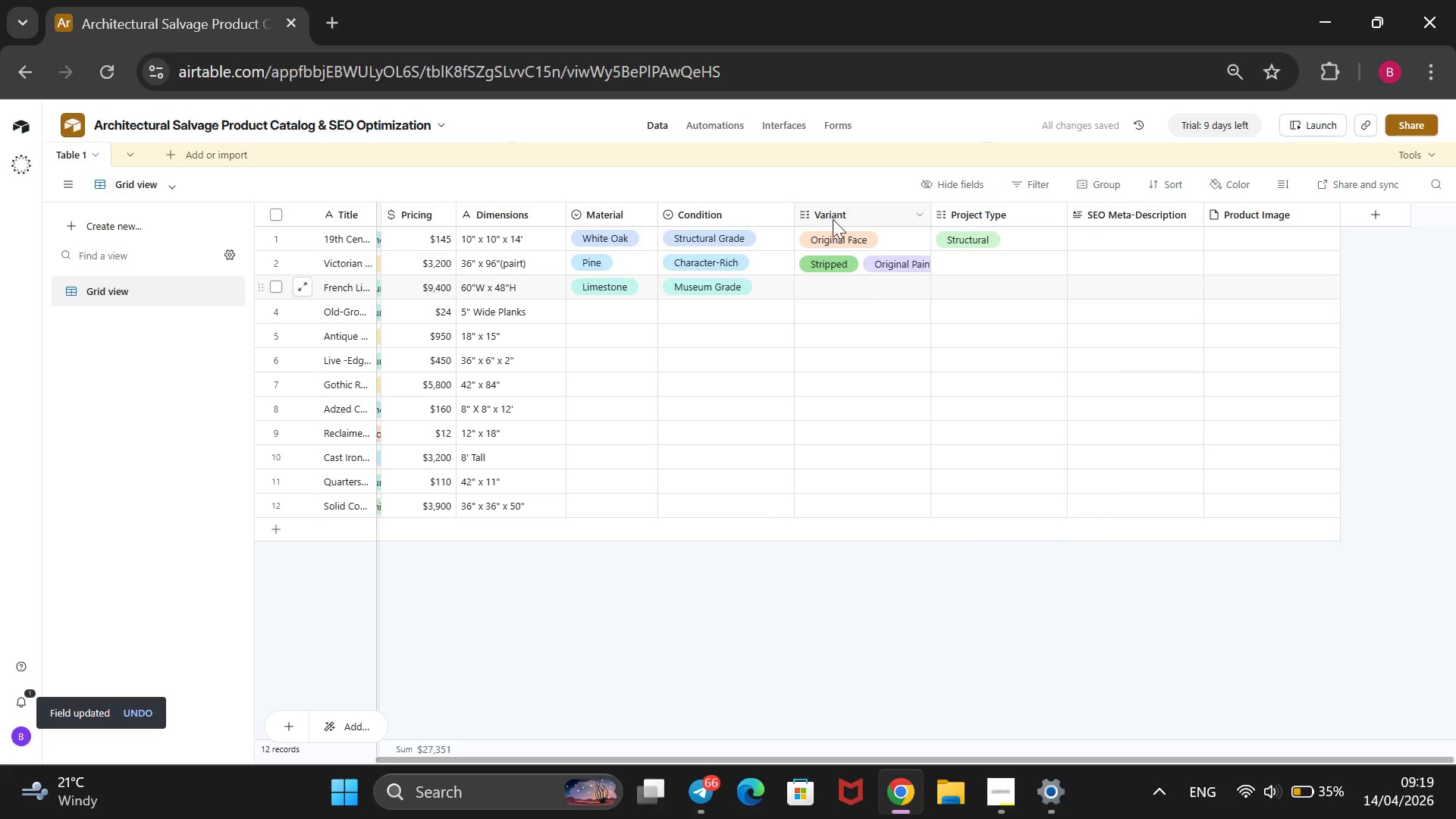 
left_click([852, 288])
 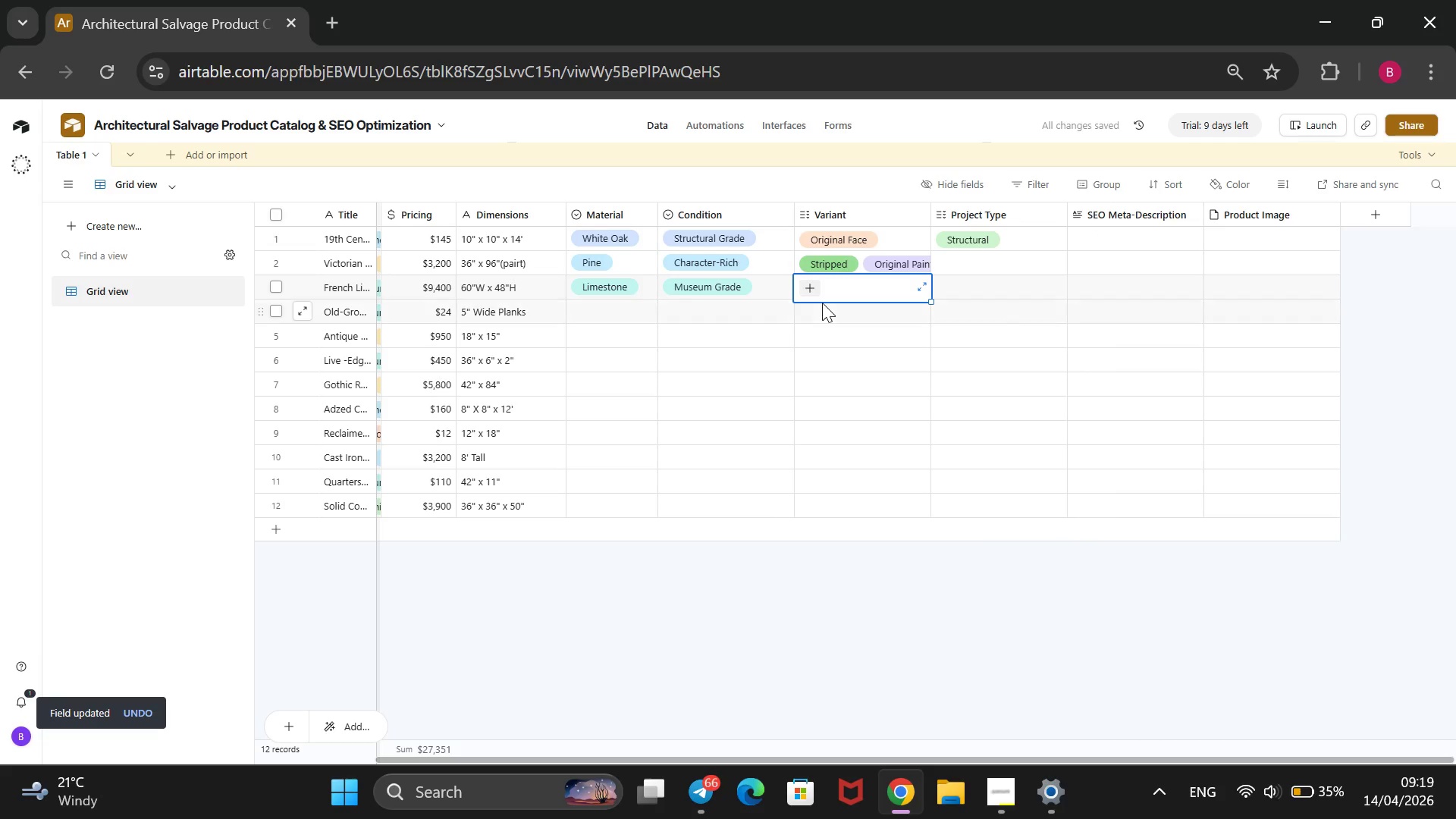 
mouse_move([814, 313])
 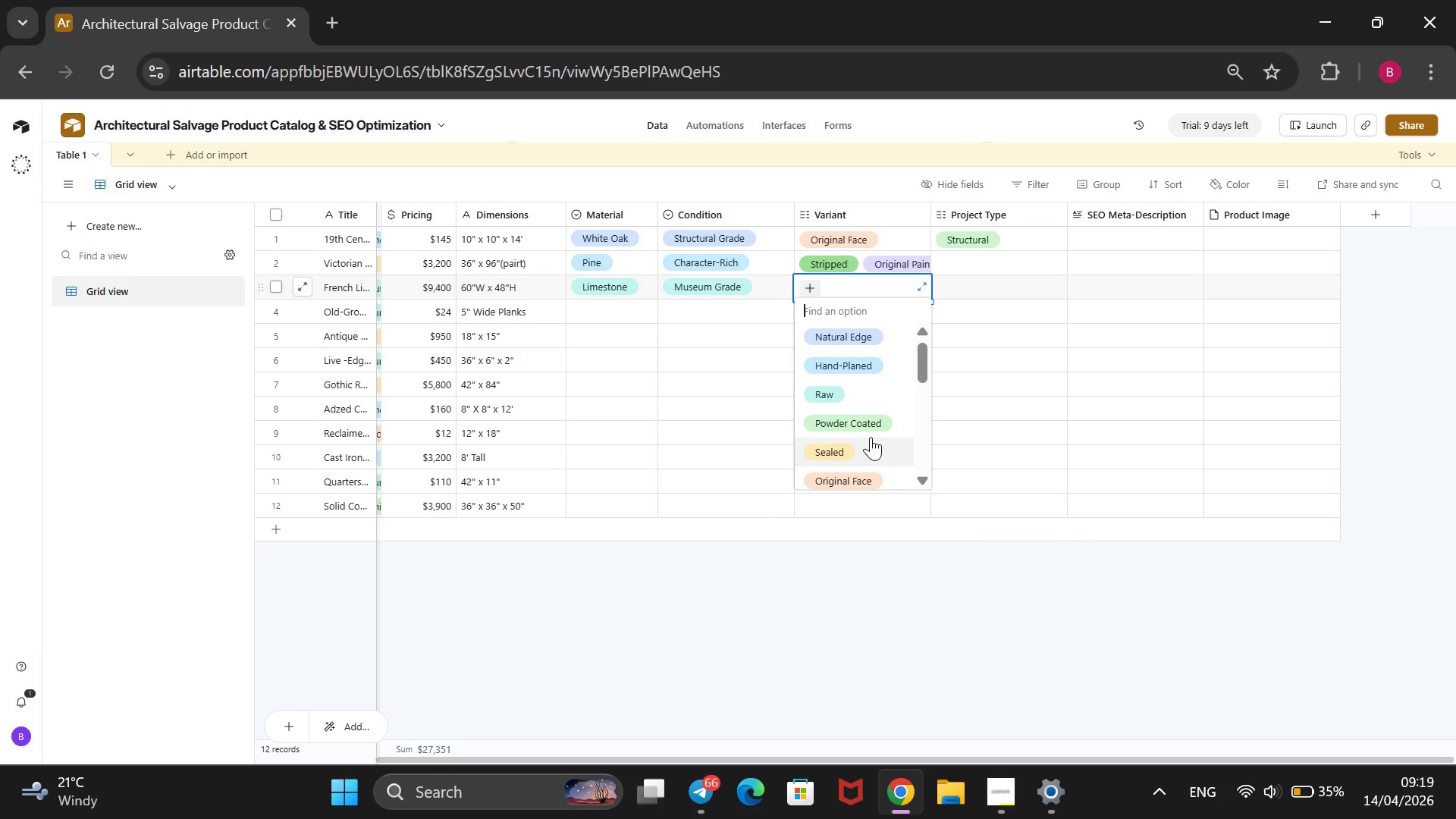 
scroll: coordinate [855, 438], scroll_direction: down, amount: 4.0
 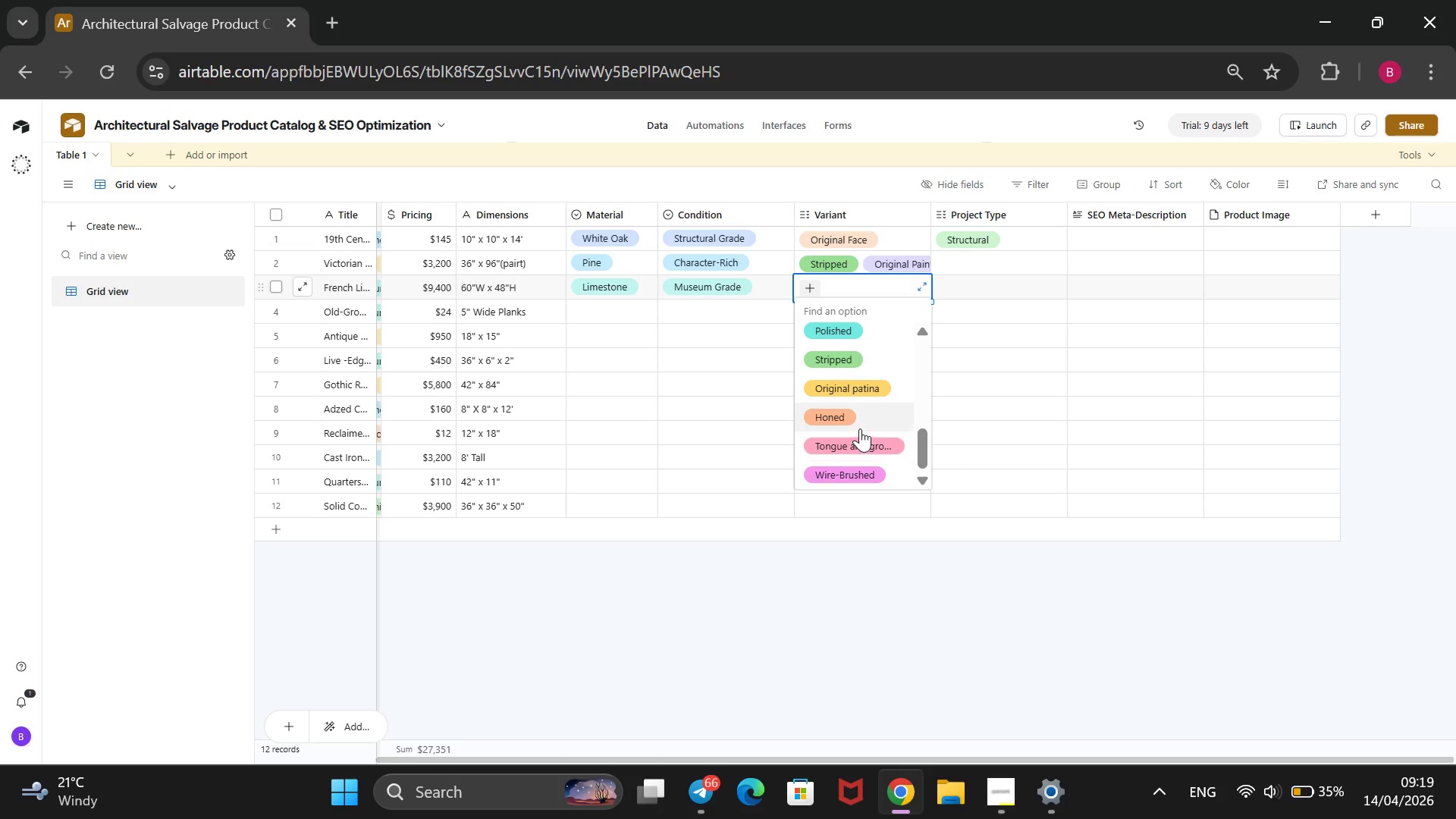 
left_click([860, 428])
 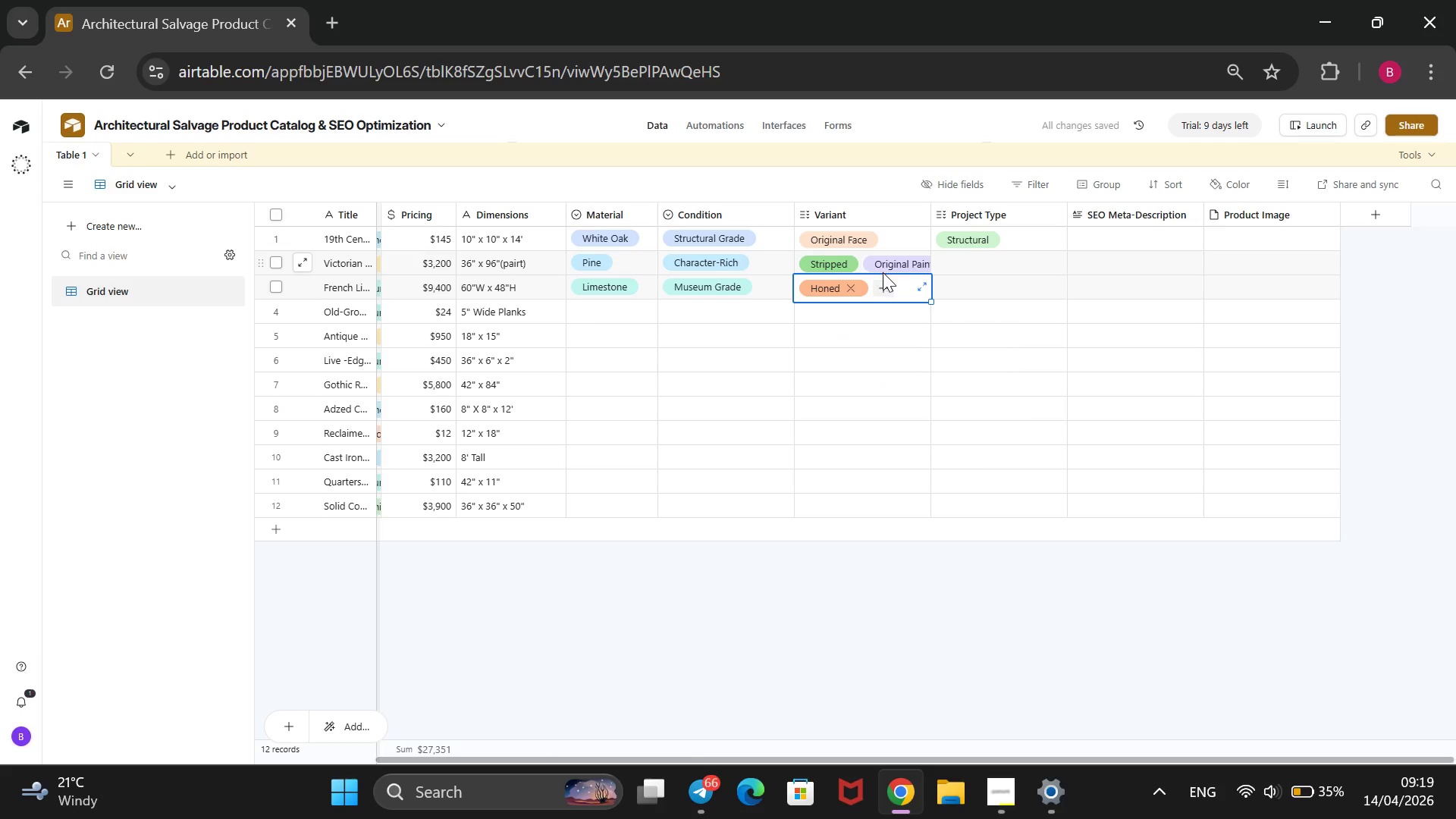 
left_click([883, 283])
 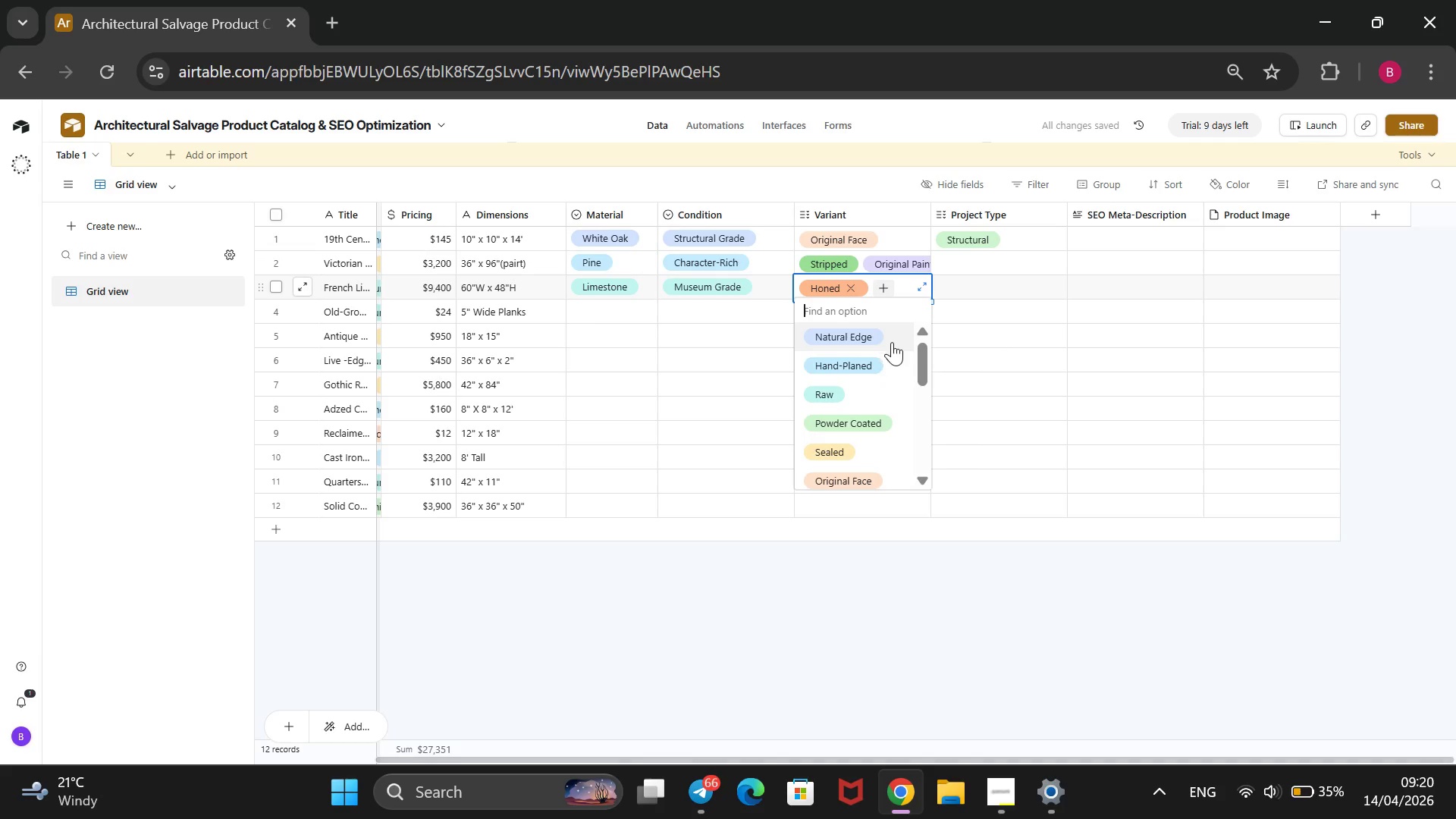 
wait(5.31)
 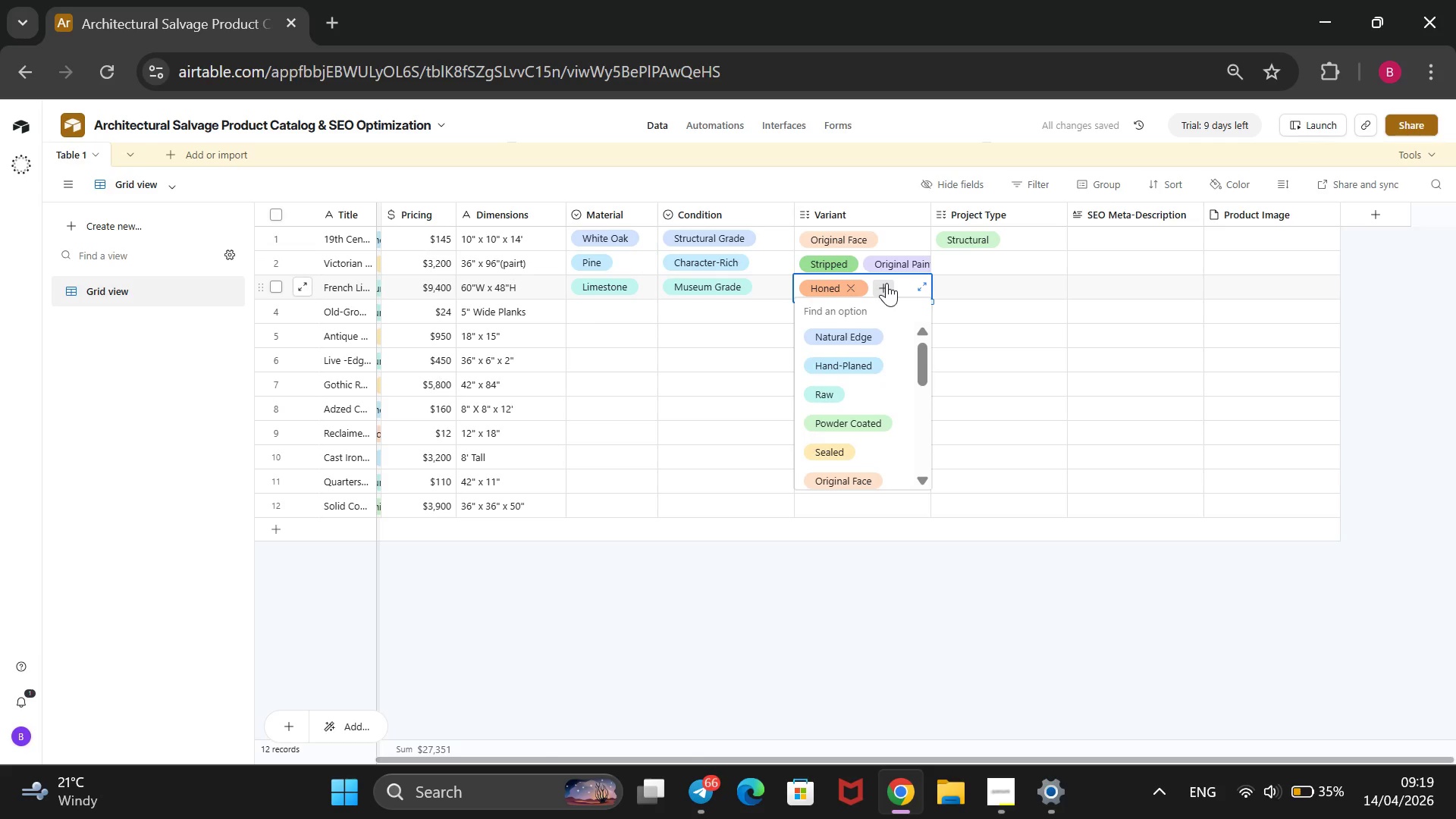 
scroll: coordinate [882, 460], scroll_direction: down, amount: 3.0
 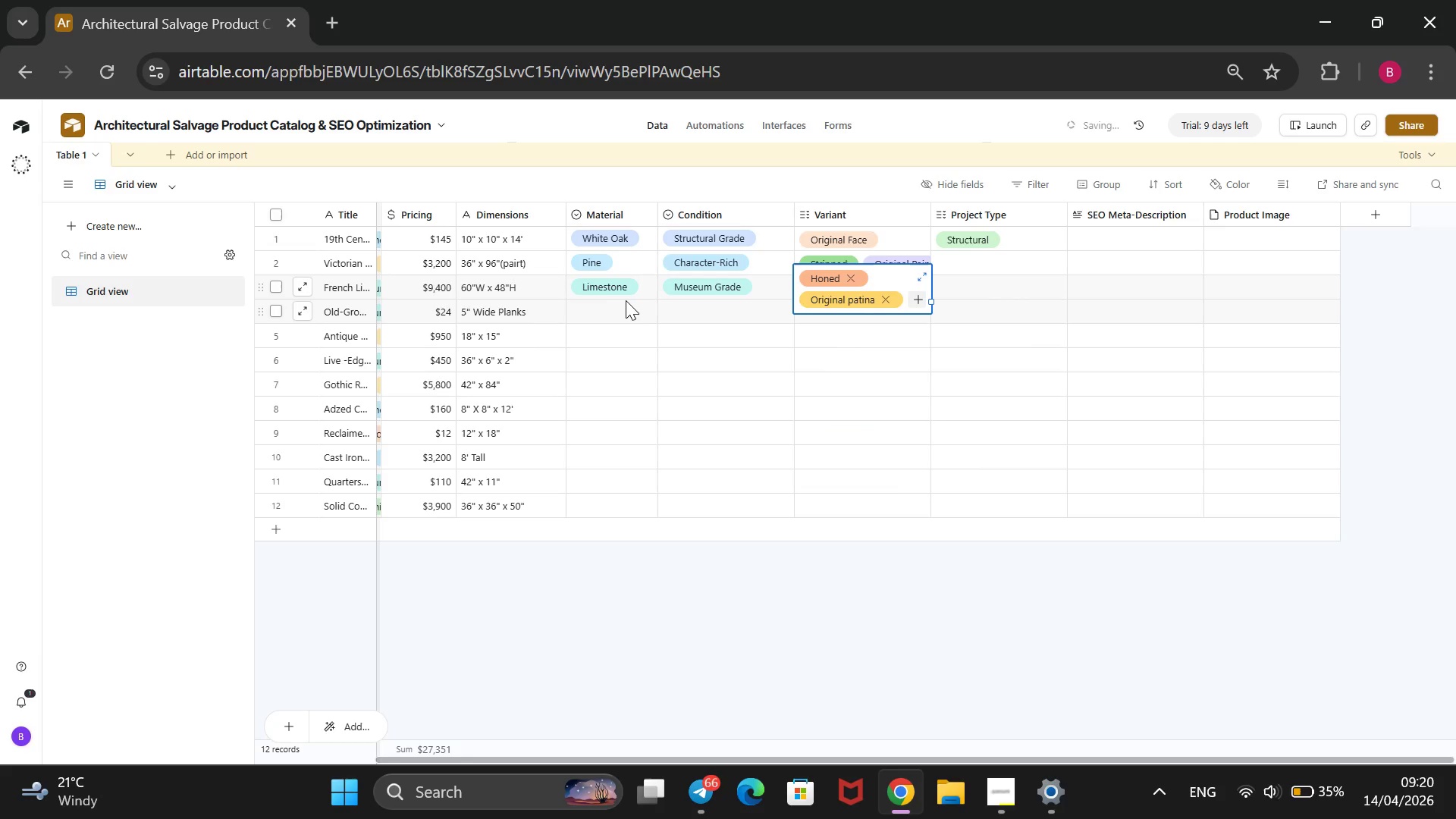 
left_click([615, 303])
 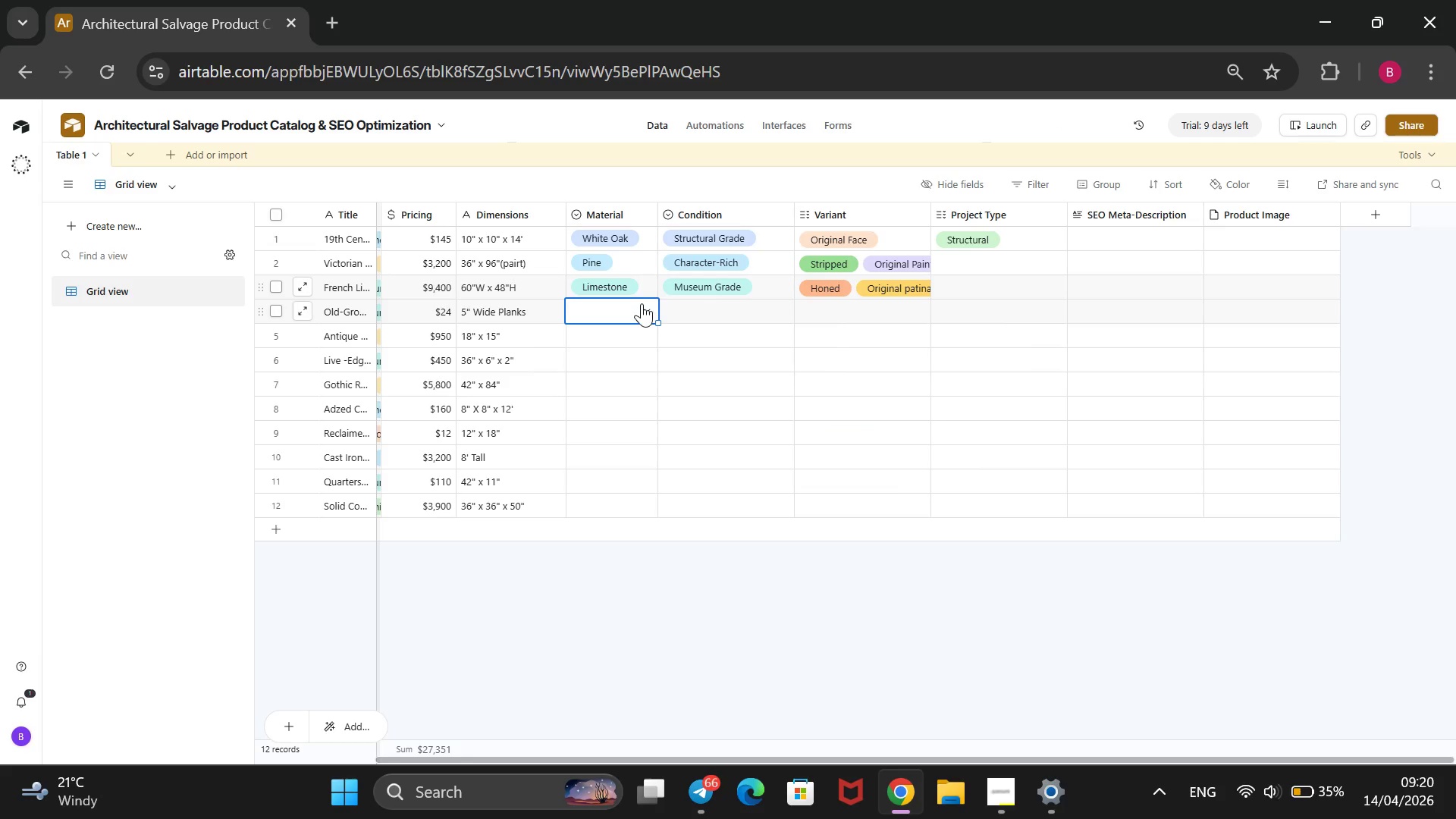 
wait(6.52)
 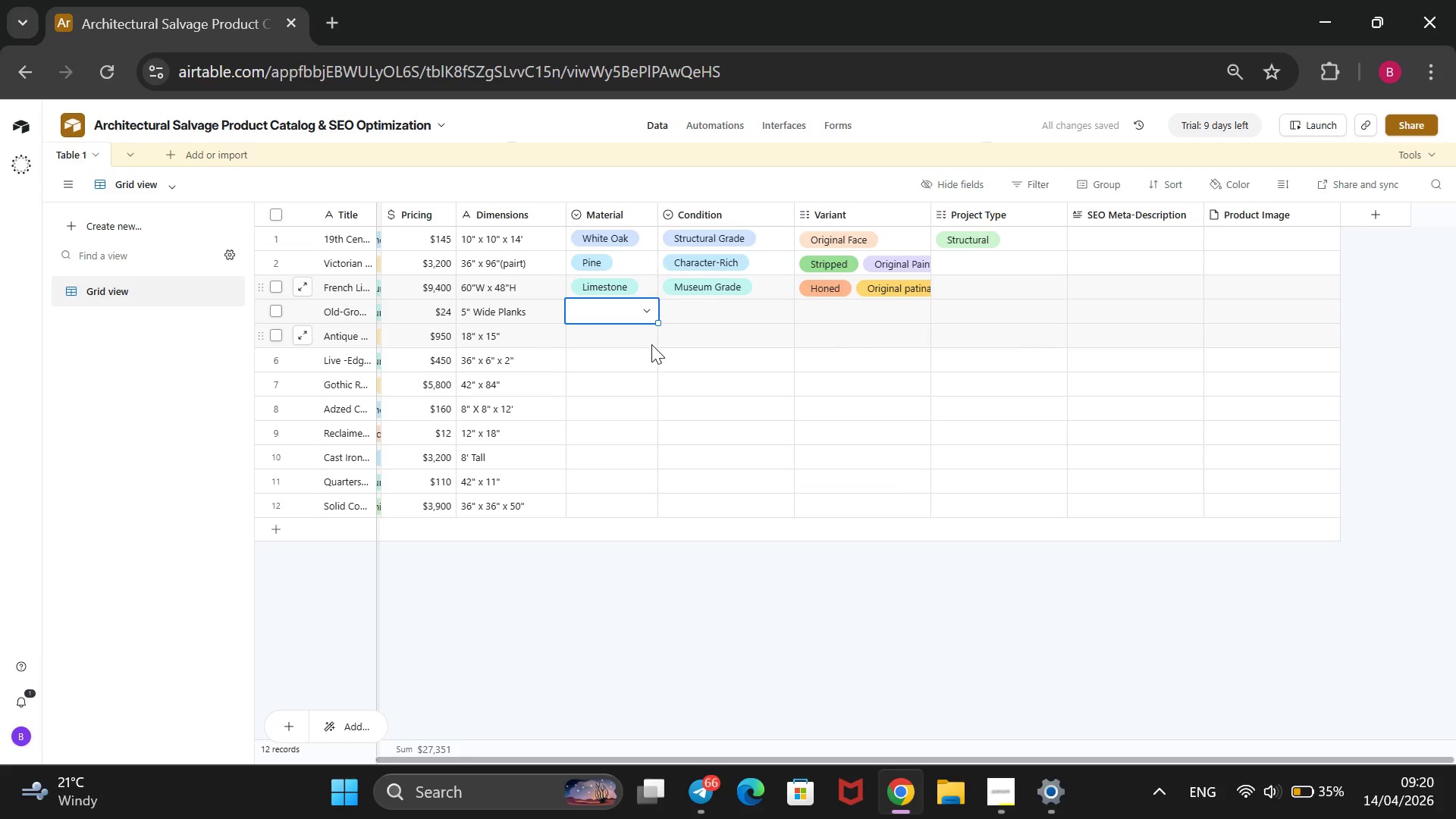 
left_click([645, 309])
 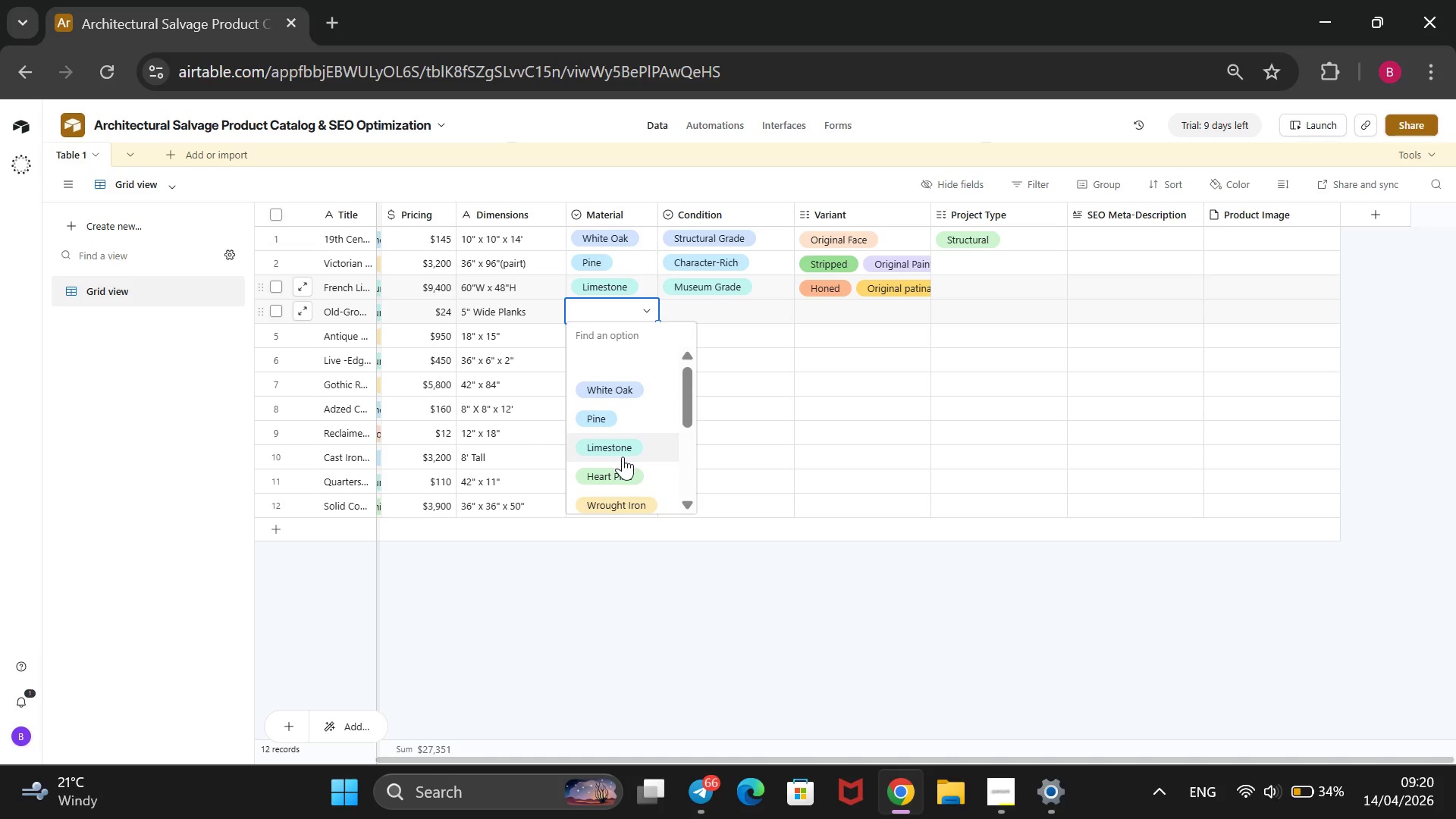 
left_click([616, 461])
 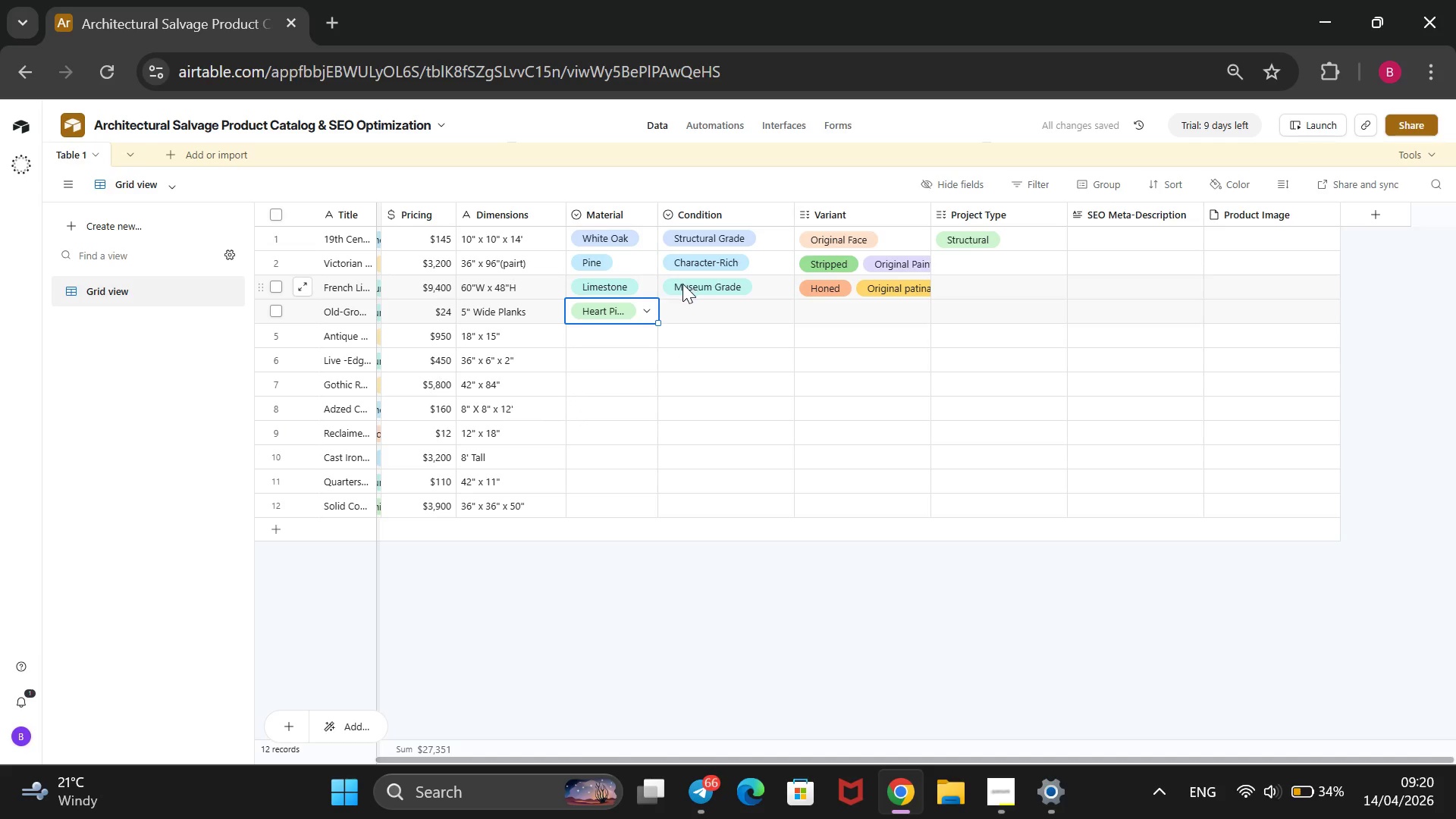 
left_click([685, 303])
 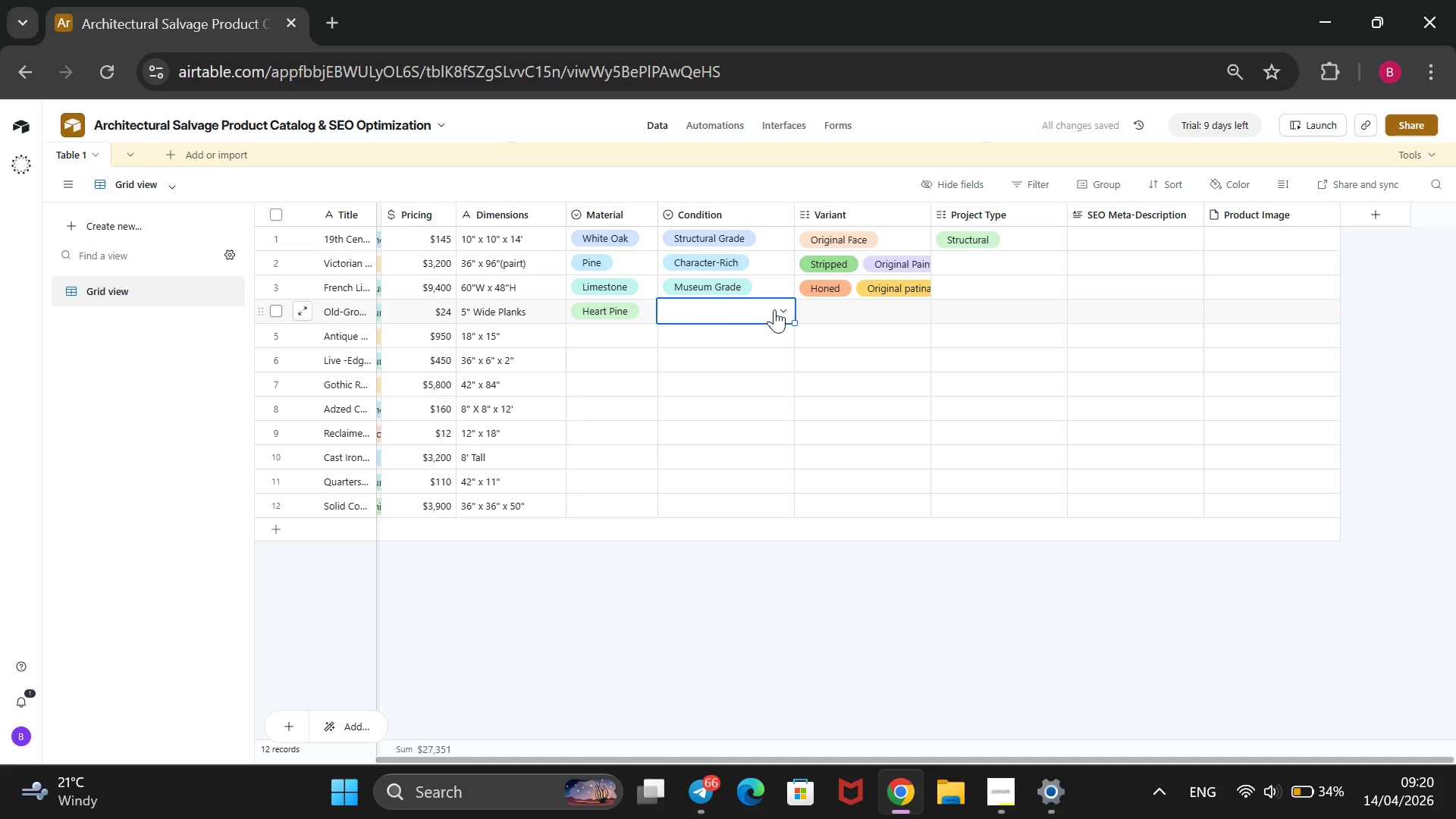 
left_click([780, 309])
 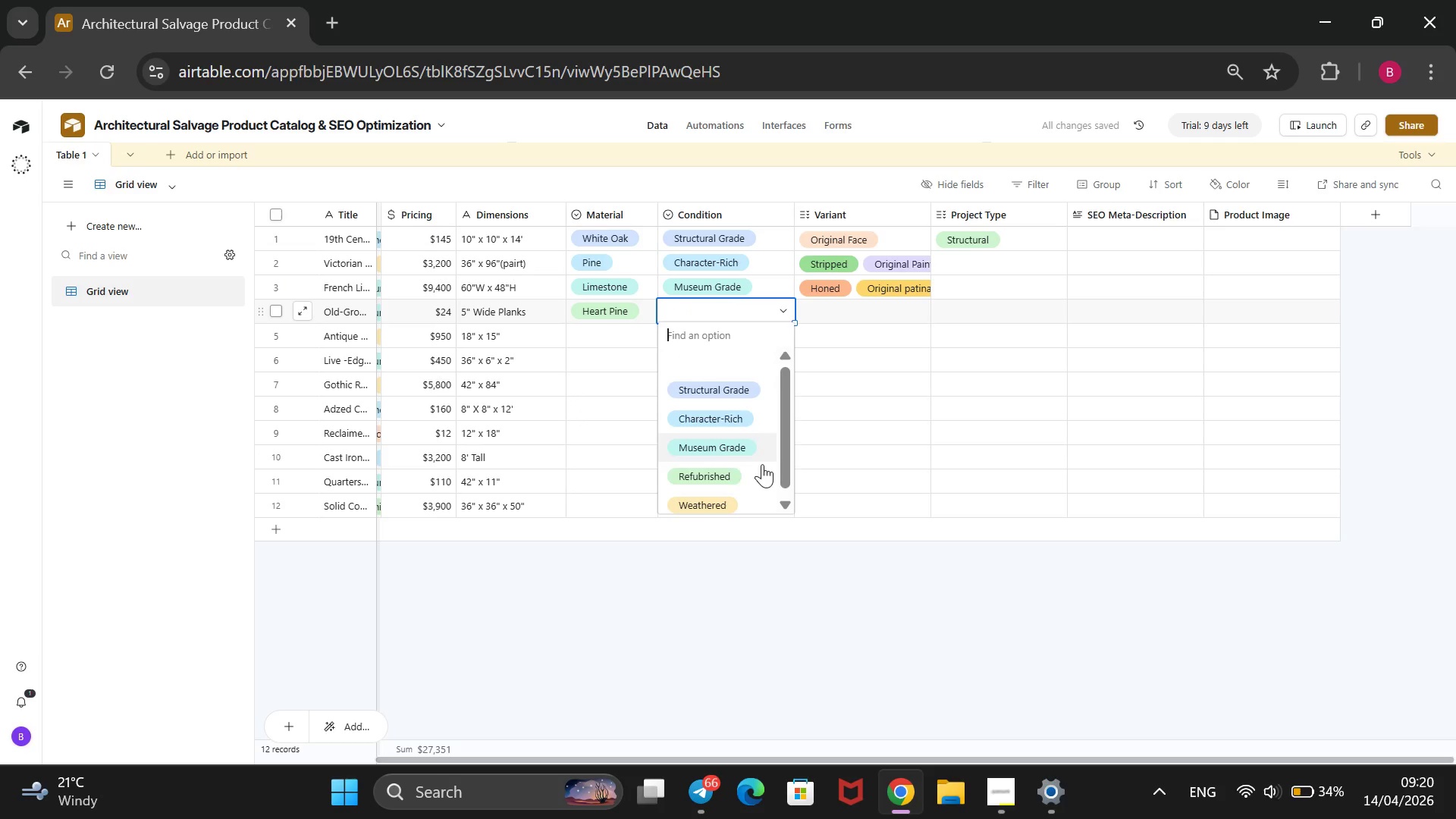 
left_click([737, 478])
 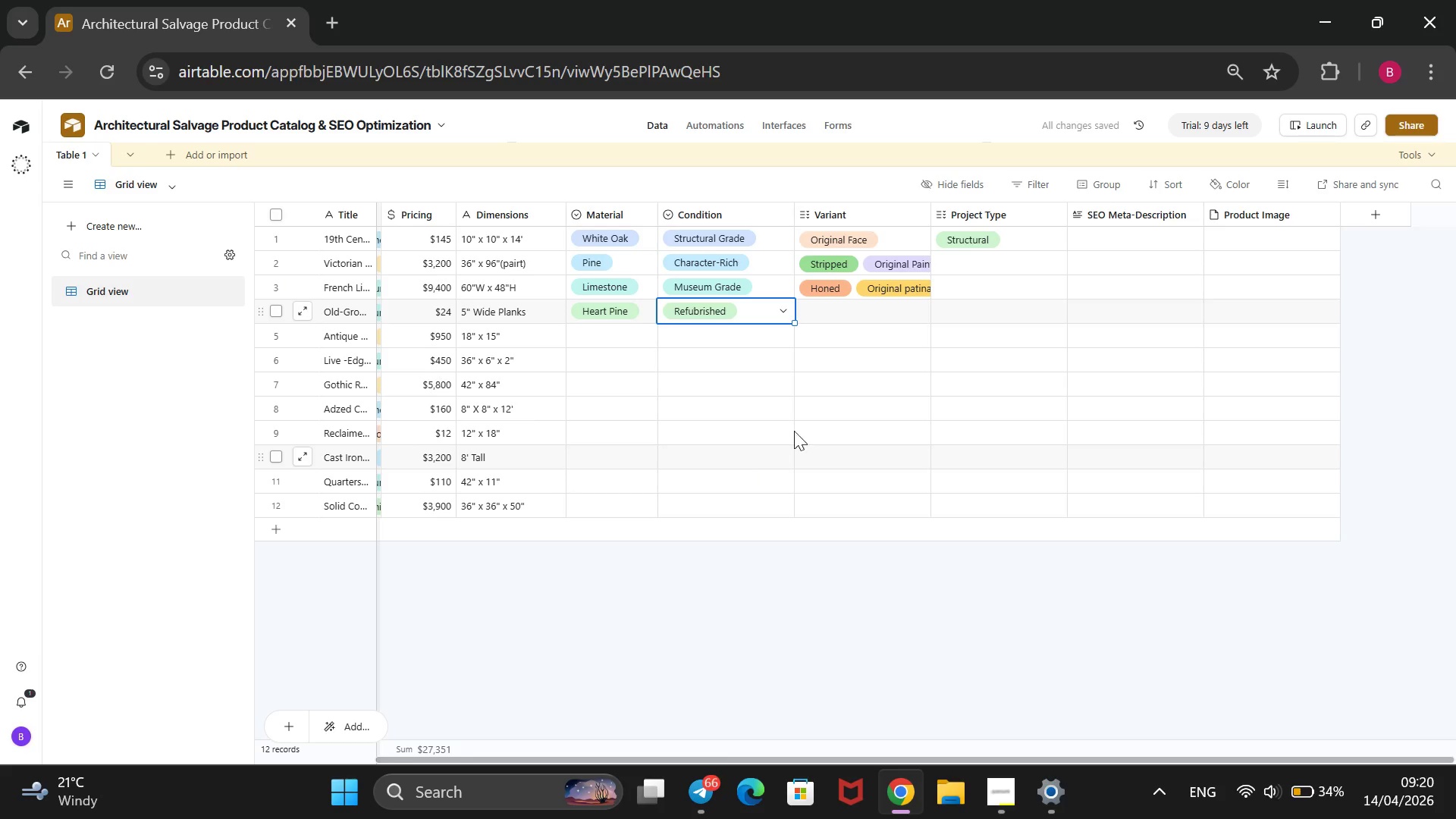 
left_click([824, 317])
 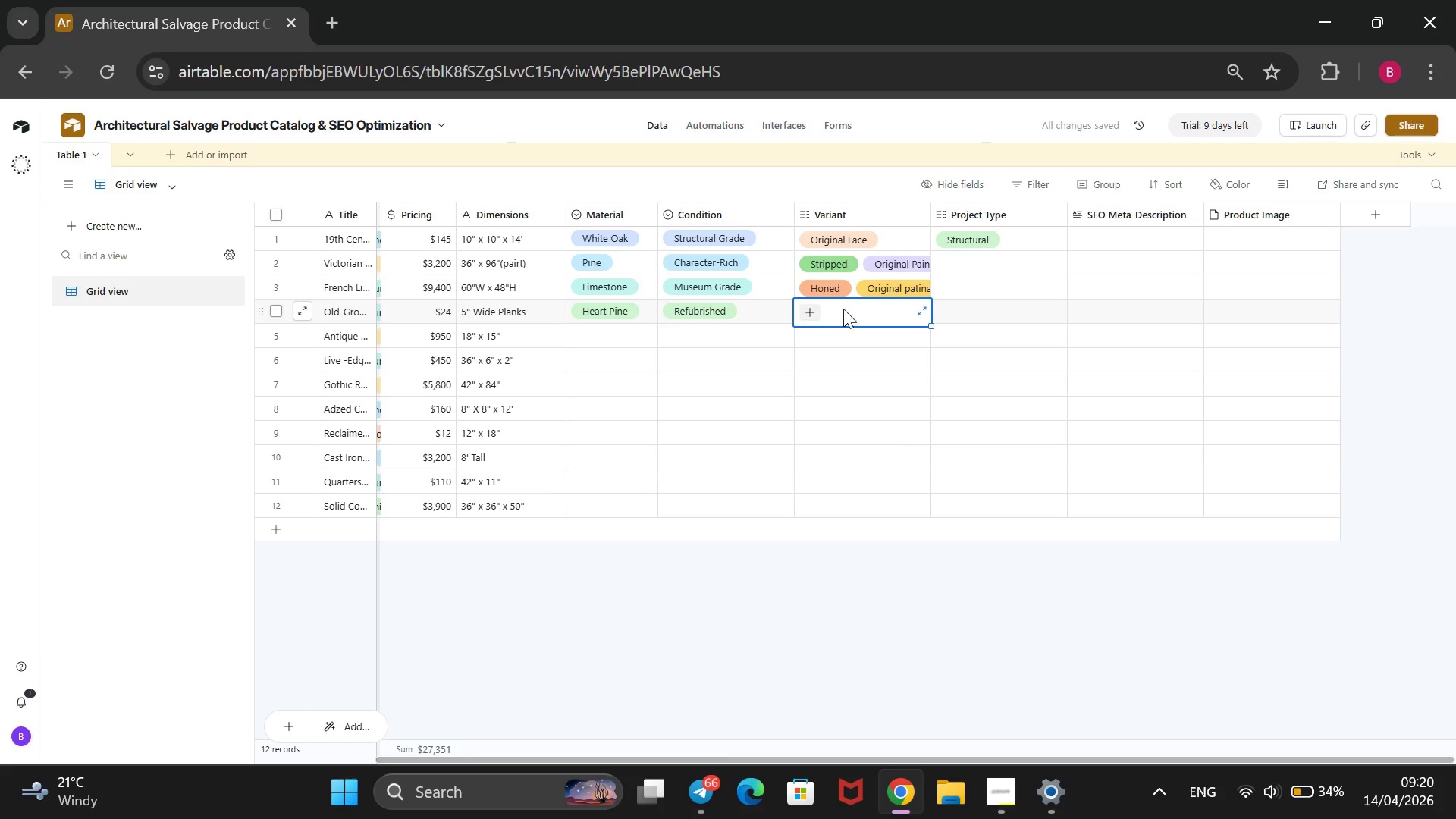 
mouse_move([810, 332])
 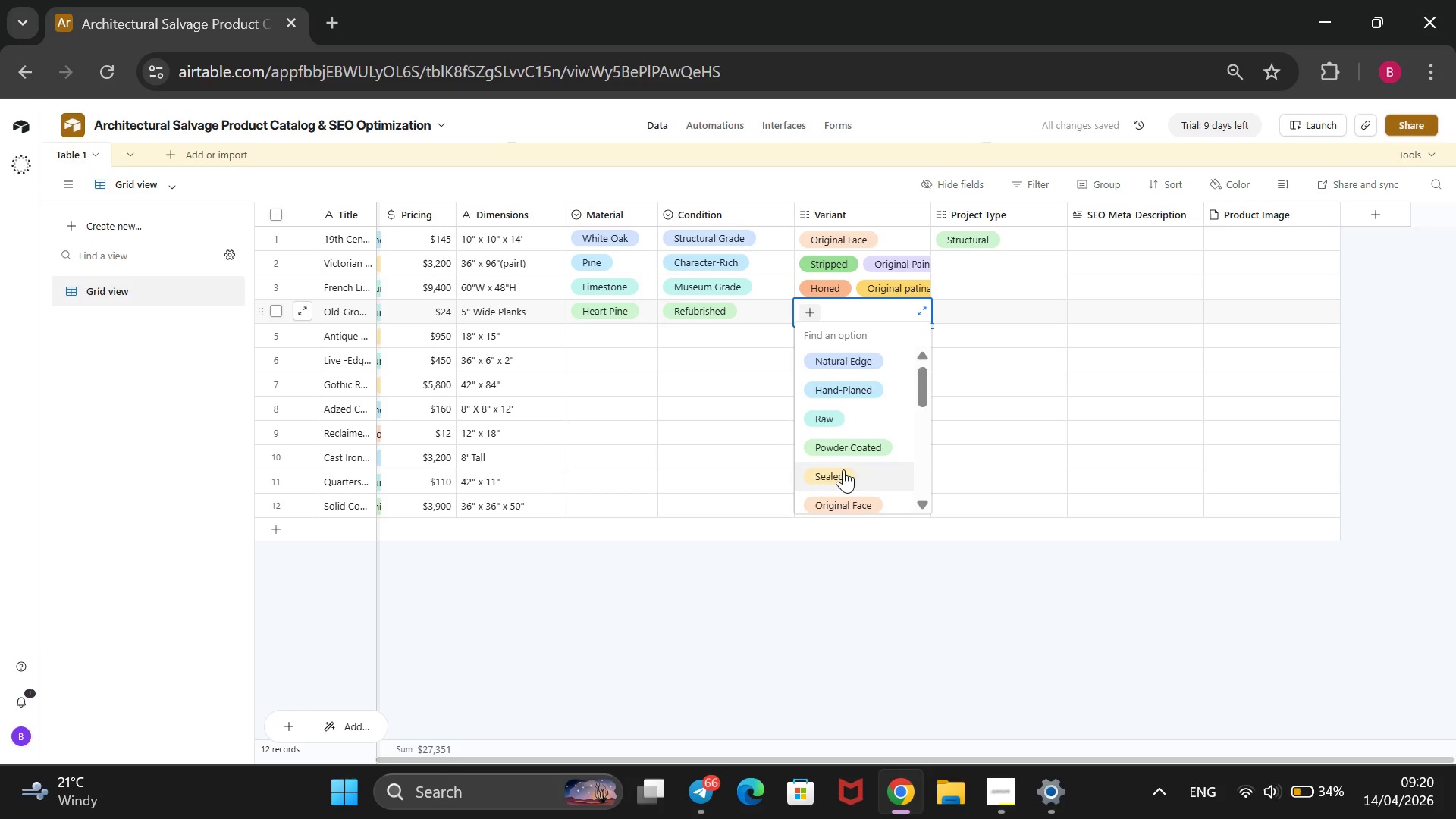 
scroll: coordinate [841, 469], scroll_direction: down, amount: 3.0
 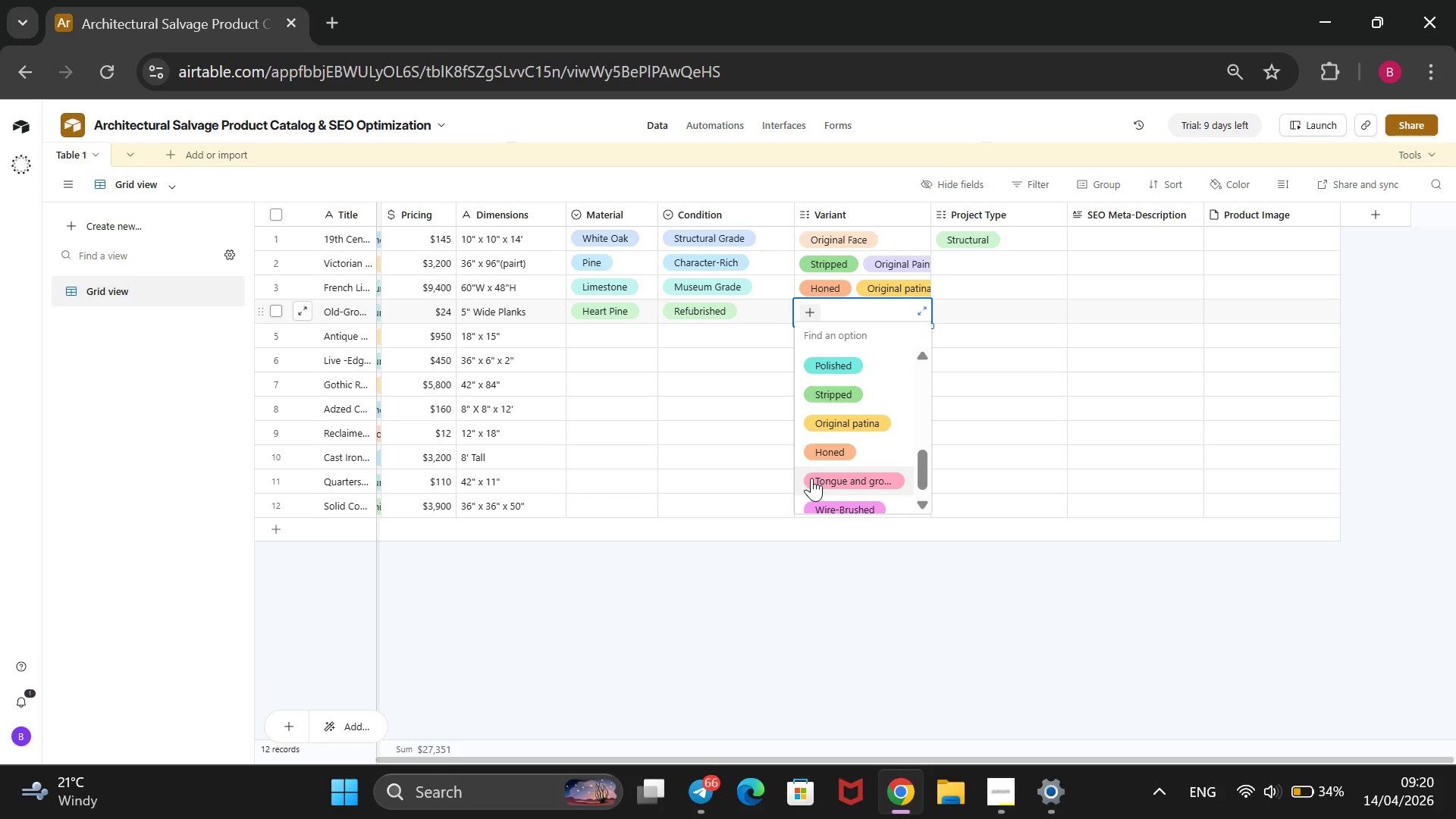 
left_click([811, 478])
 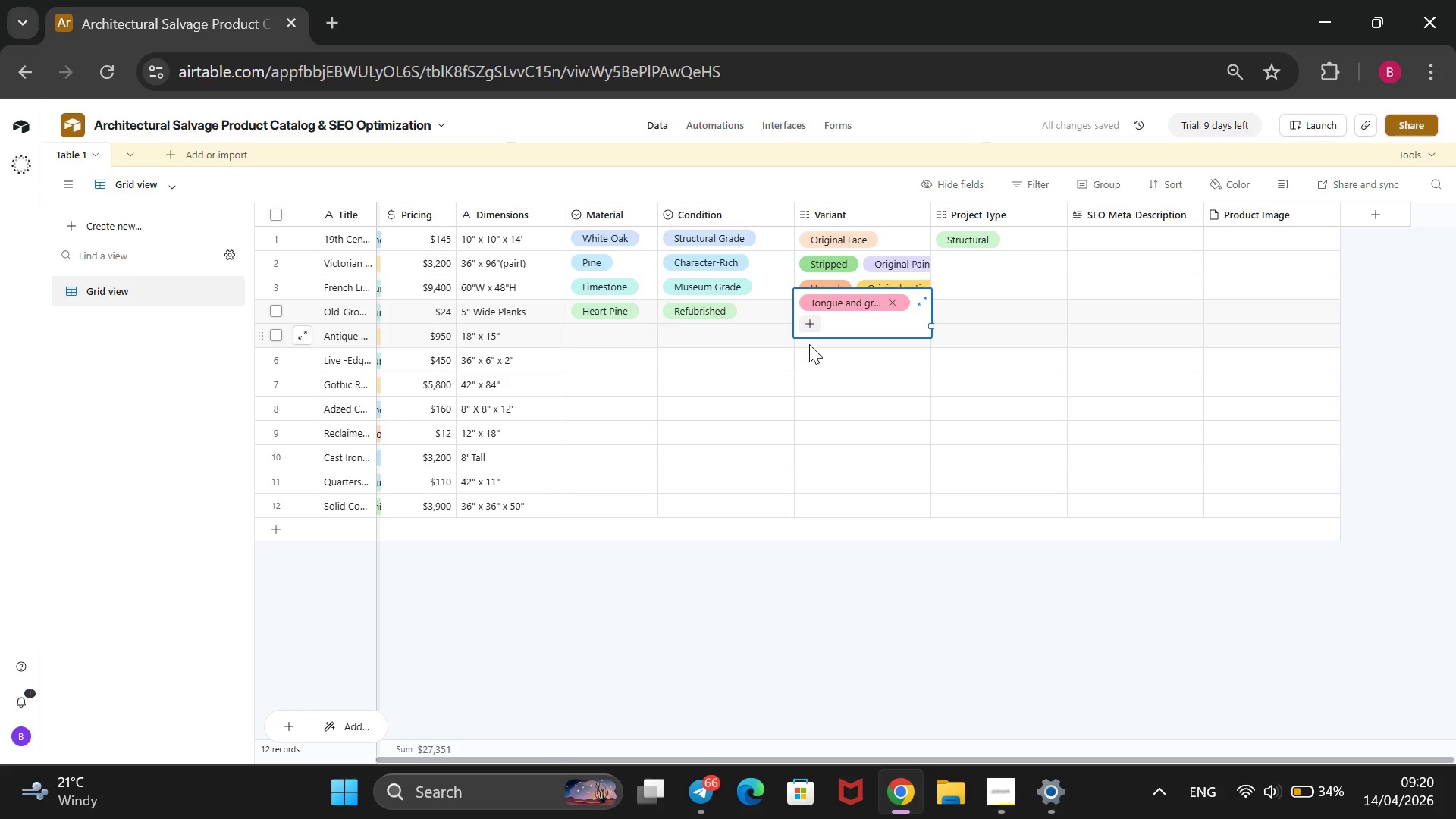 
left_click([809, 325])
 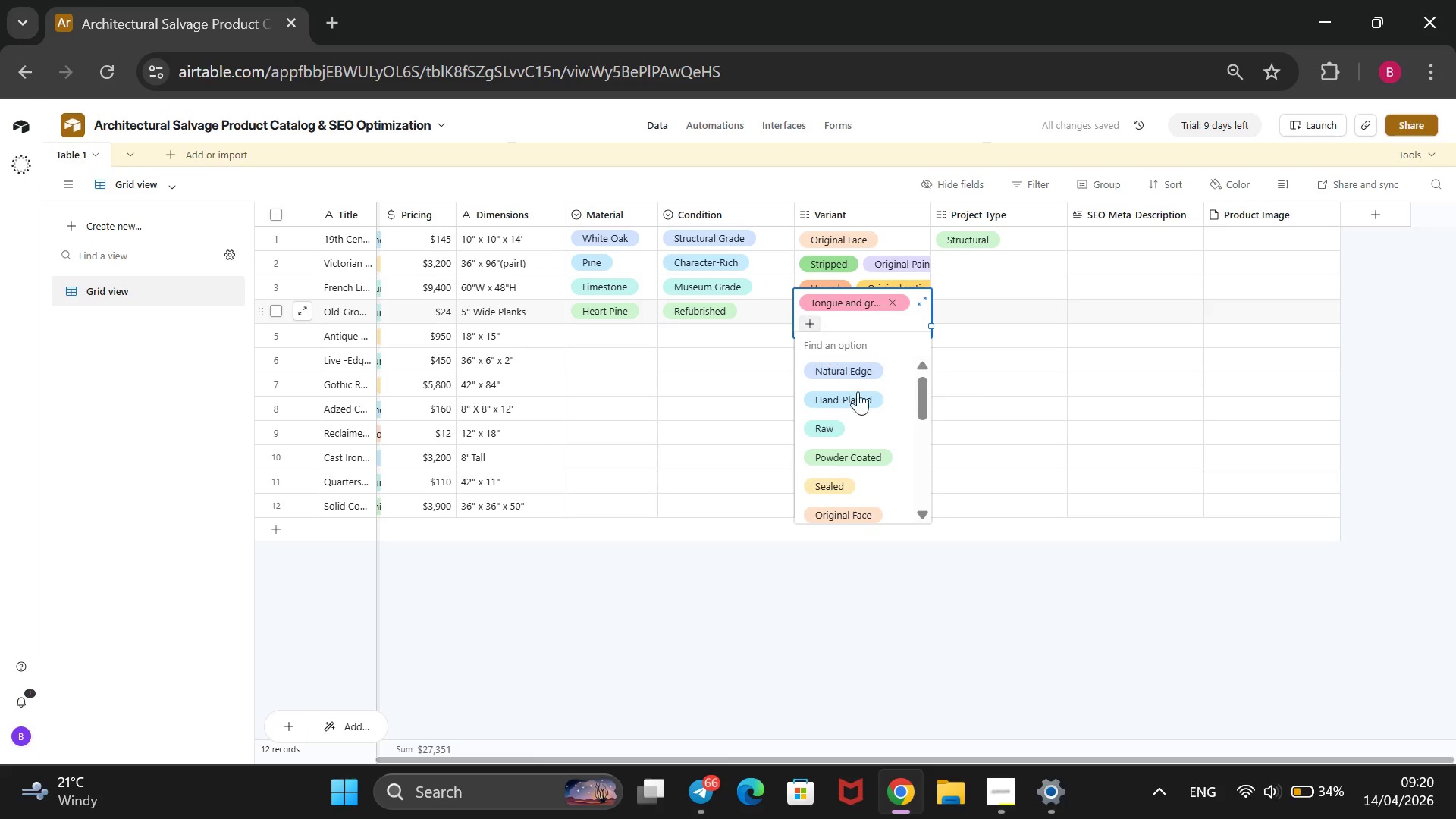 
scroll: coordinate [880, 401], scroll_direction: down, amount: 5.0
 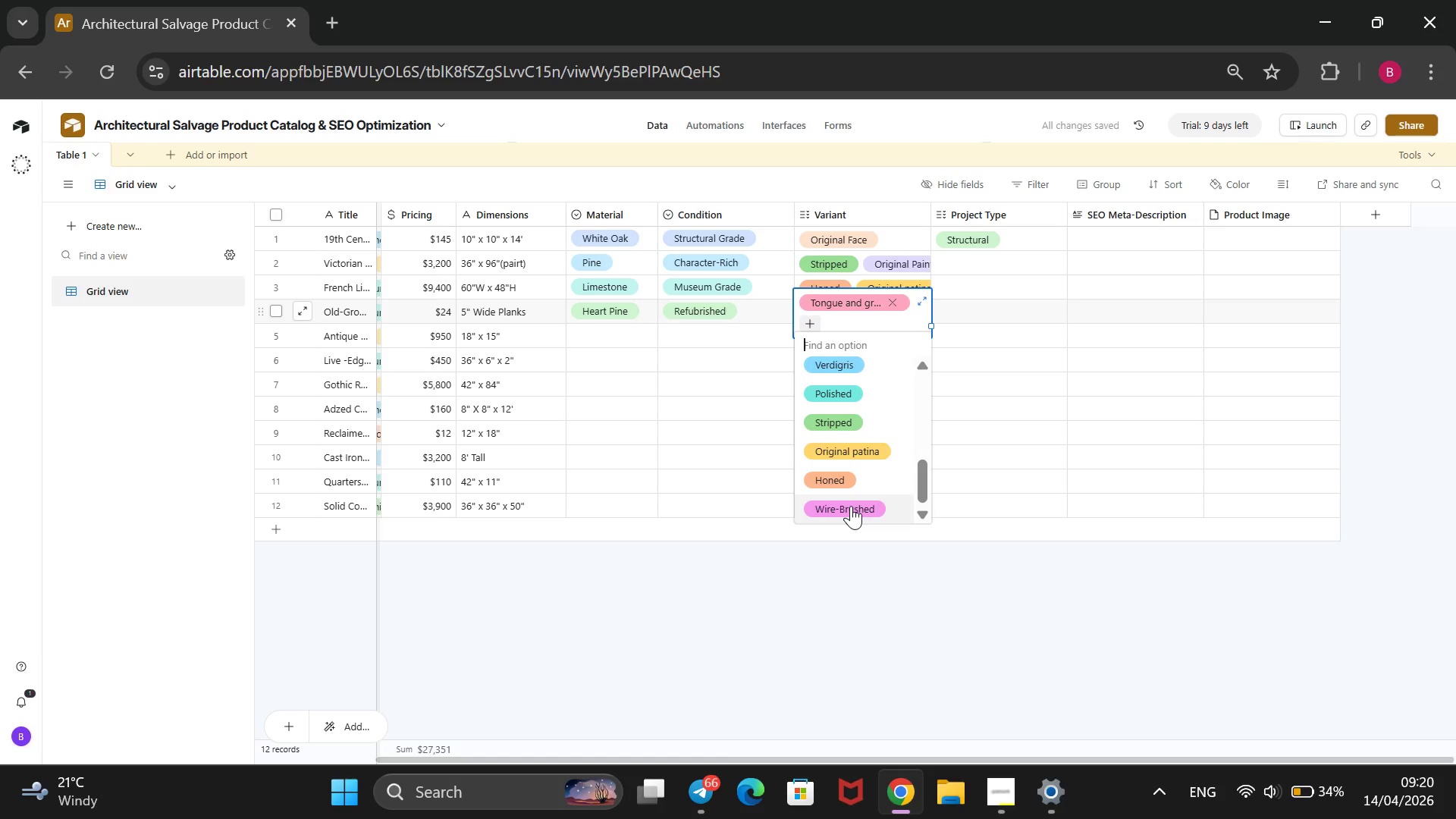 
left_click([851, 506])
 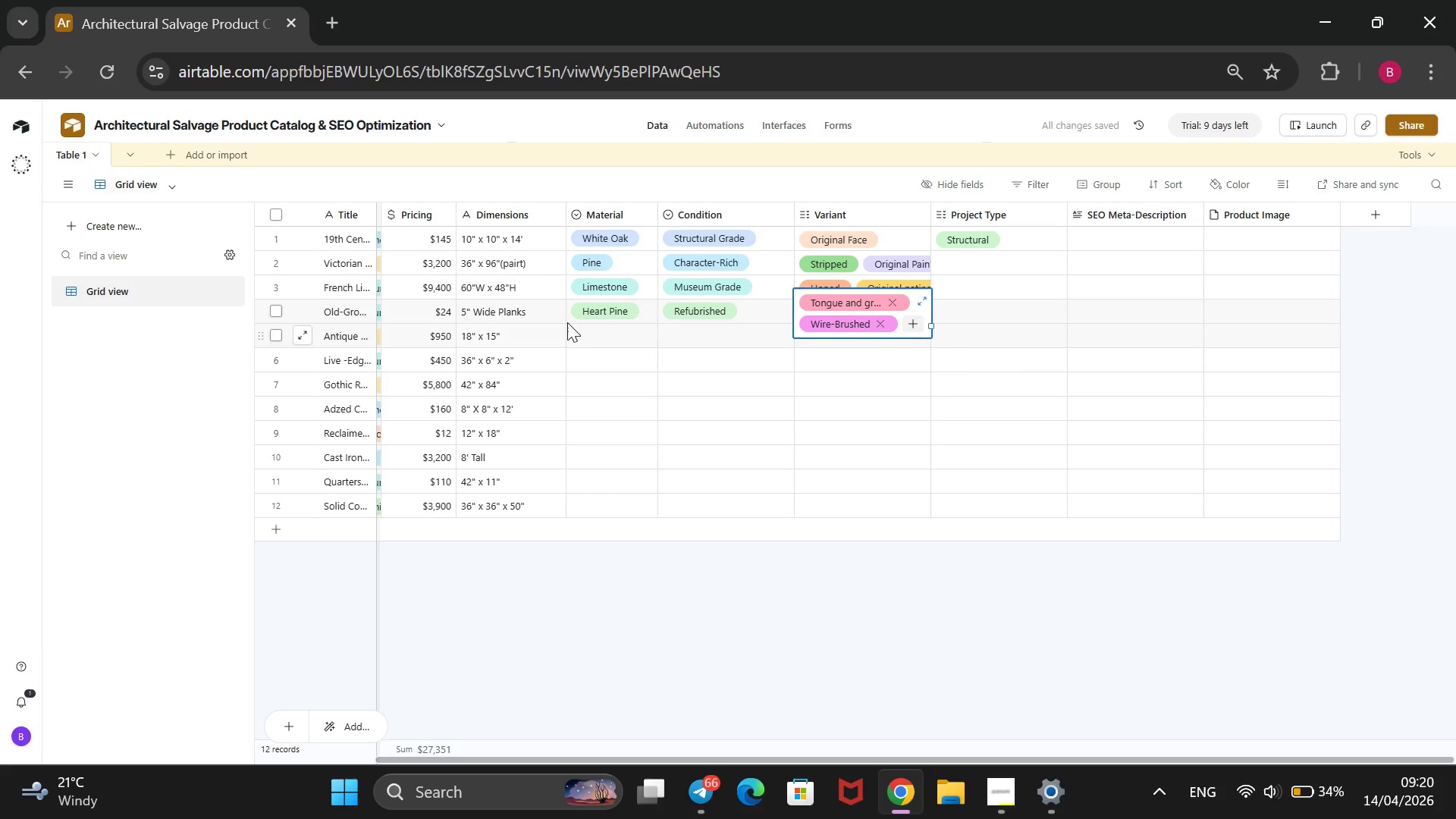 
left_click([588, 328])
 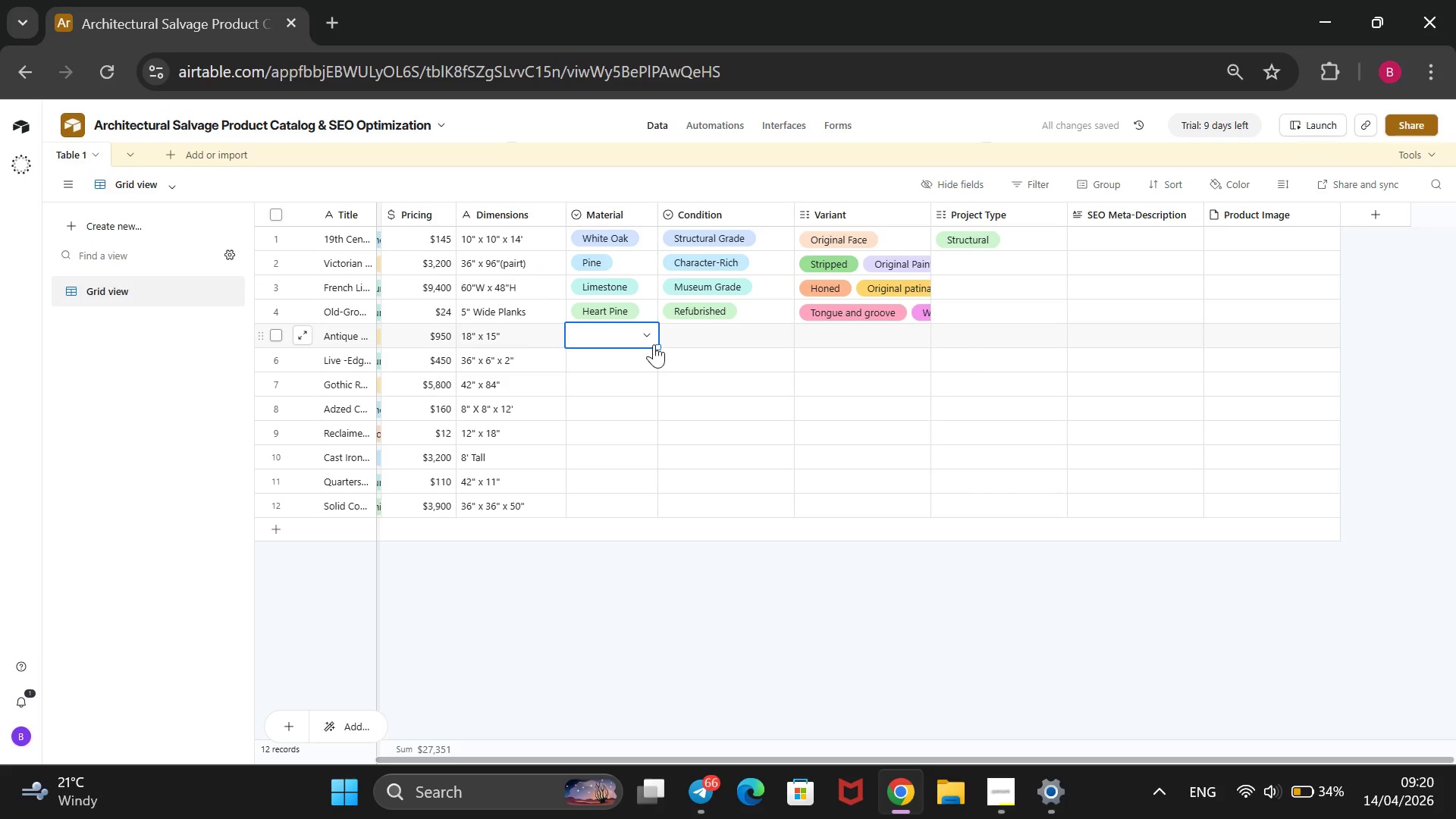 
left_click([651, 334])
 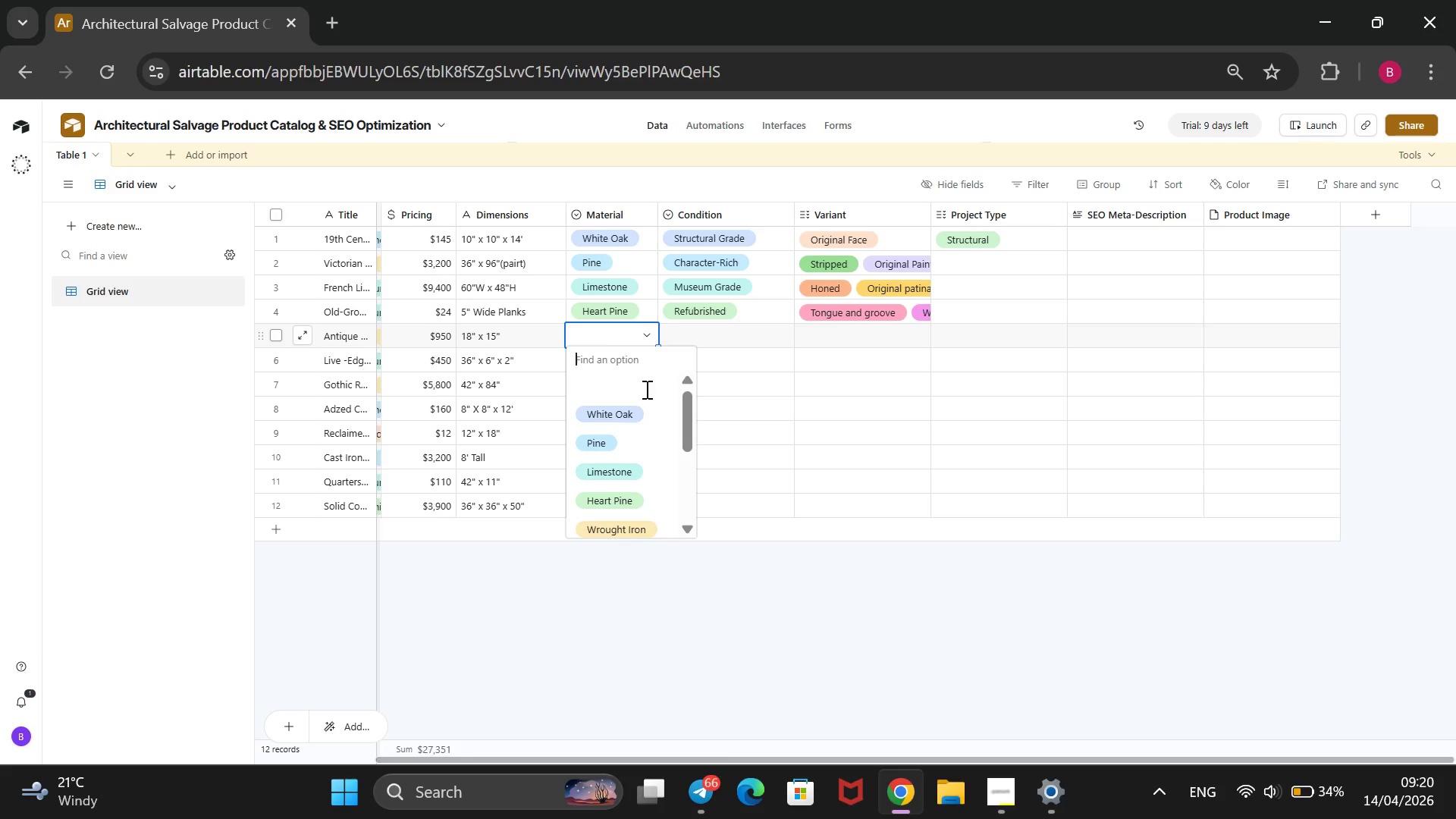 
wait(6.84)
 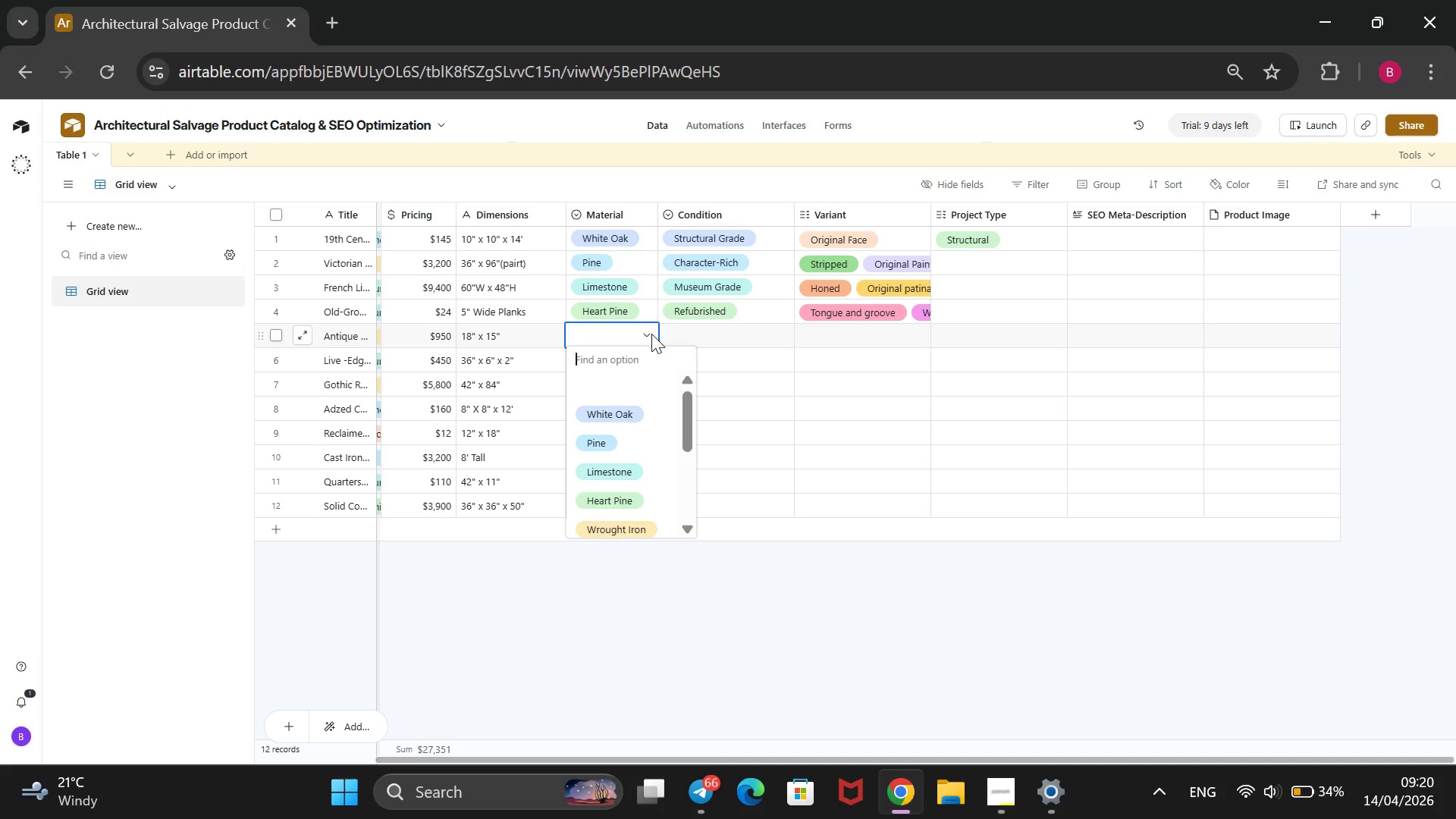 
scroll: coordinate [638, 490], scroll_direction: down, amount: 3.0
 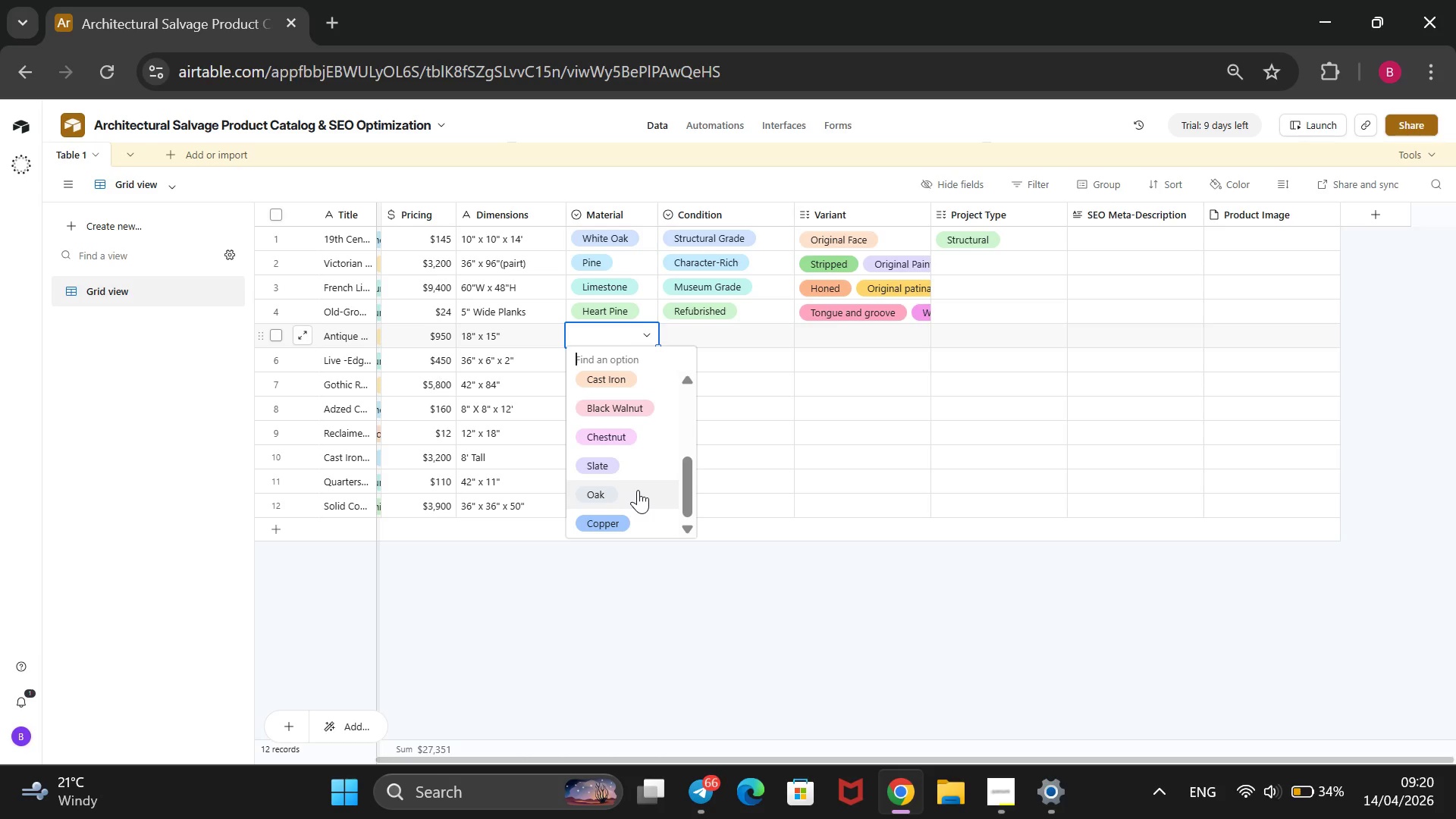 
wait(5.99)
 